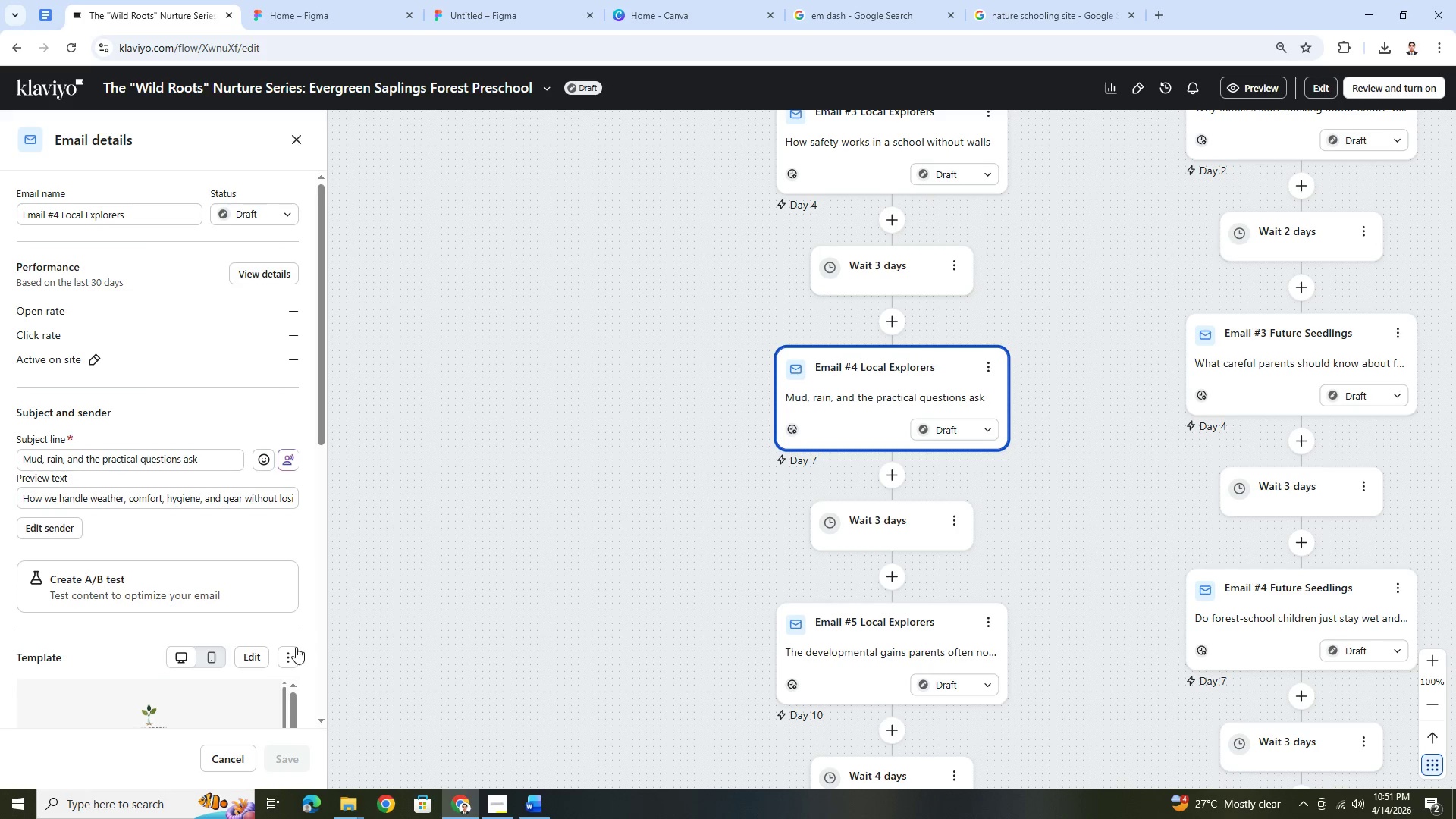 
left_click([293, 652])
 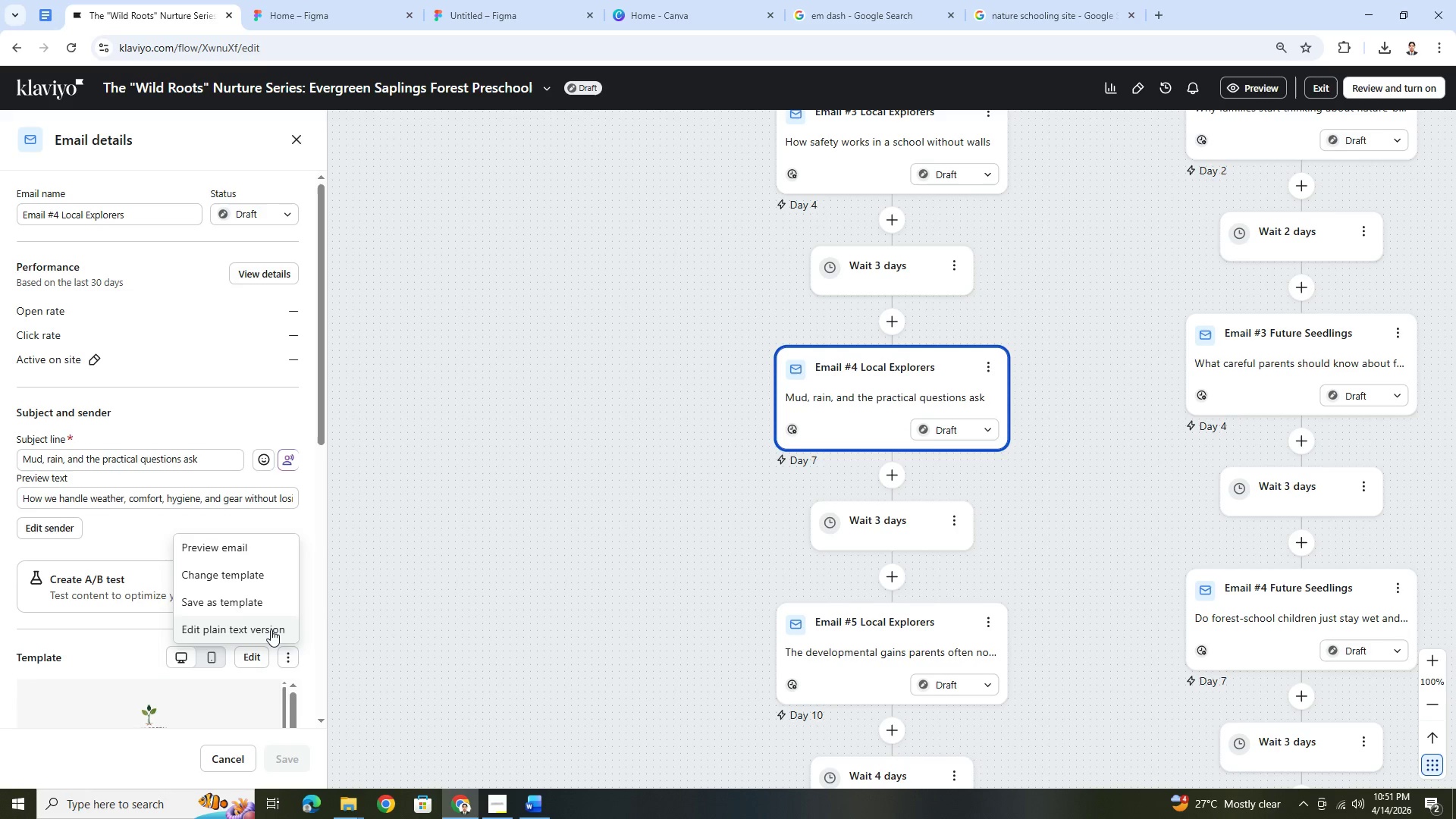 
left_click([269, 627])
 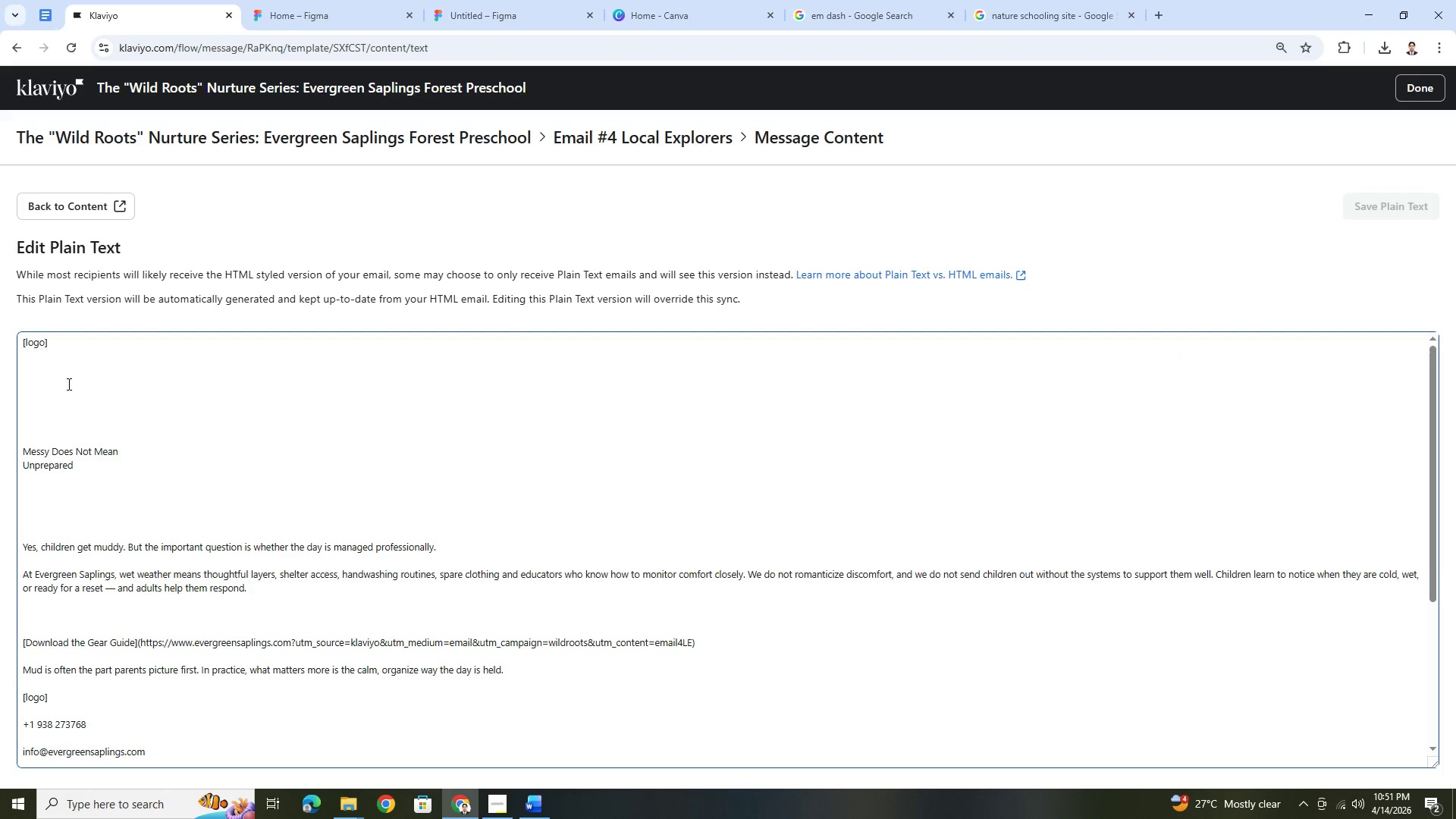 
scroll: coordinate [66, 416], scroll_direction: up, amount: 3.0
 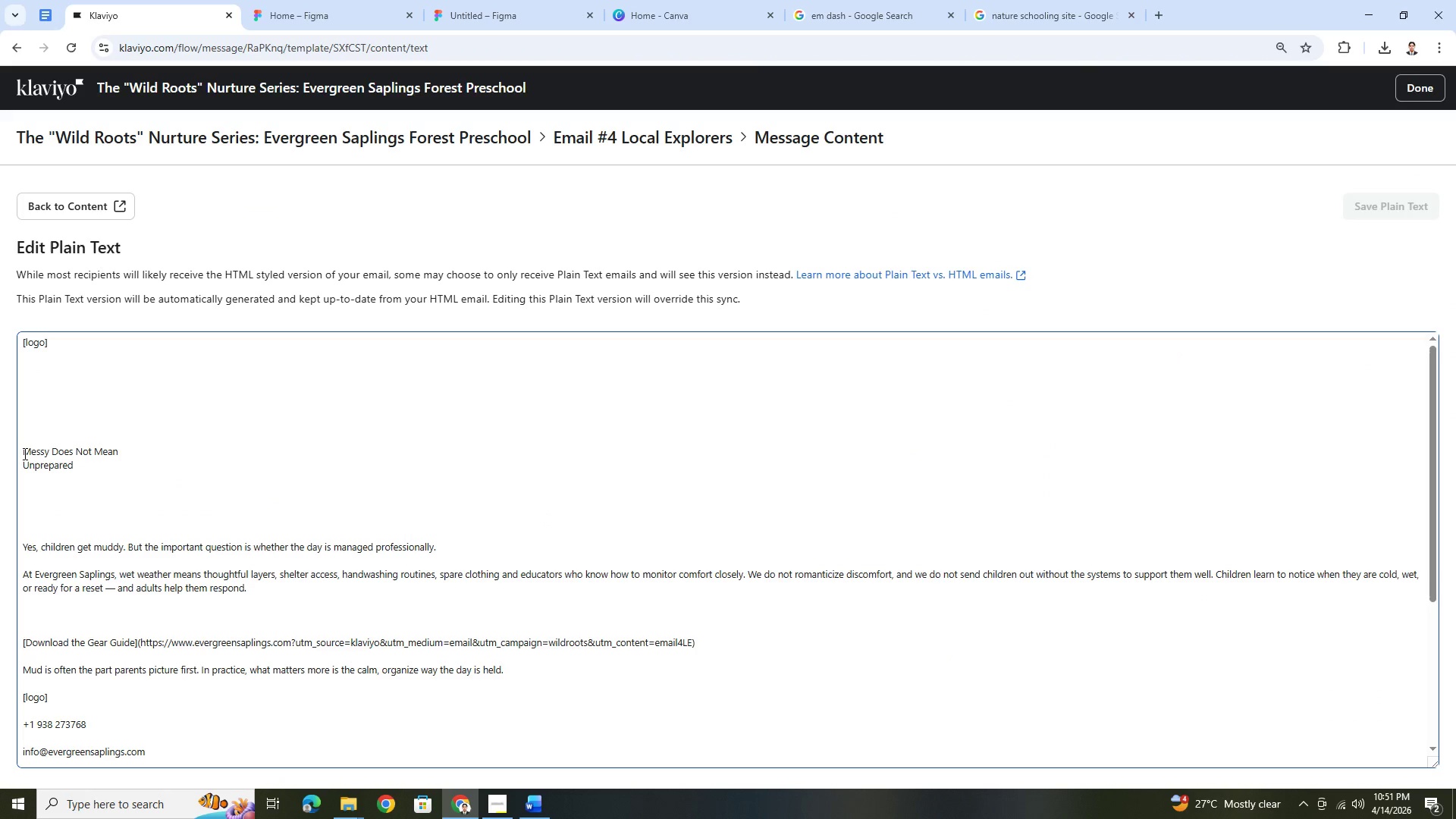 
left_click_drag(start_coordinate=[24, 453], to_coordinate=[161, 584])
 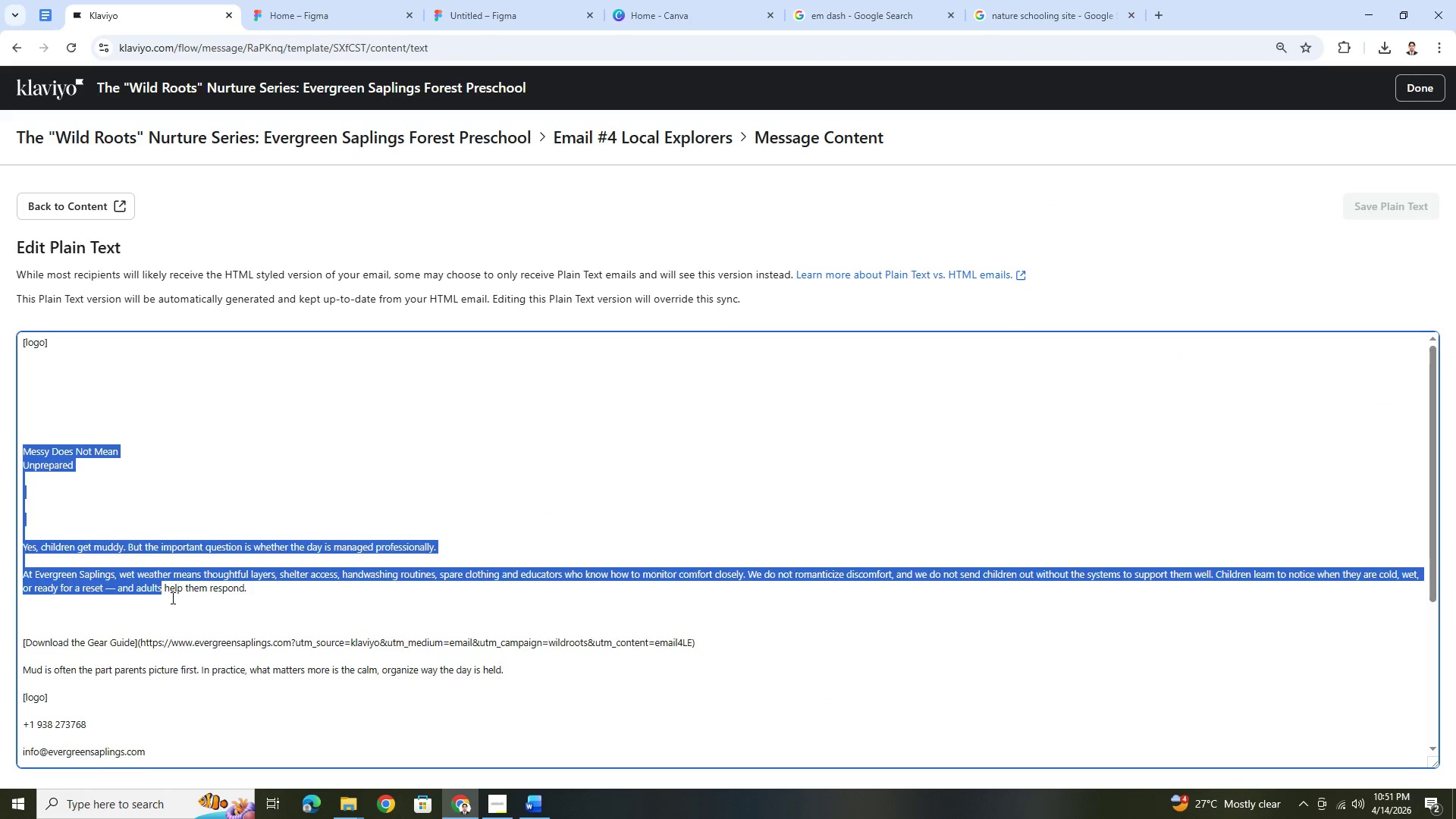 
scroll: coordinate [171, 598], scroll_direction: down, amount: 4.0
 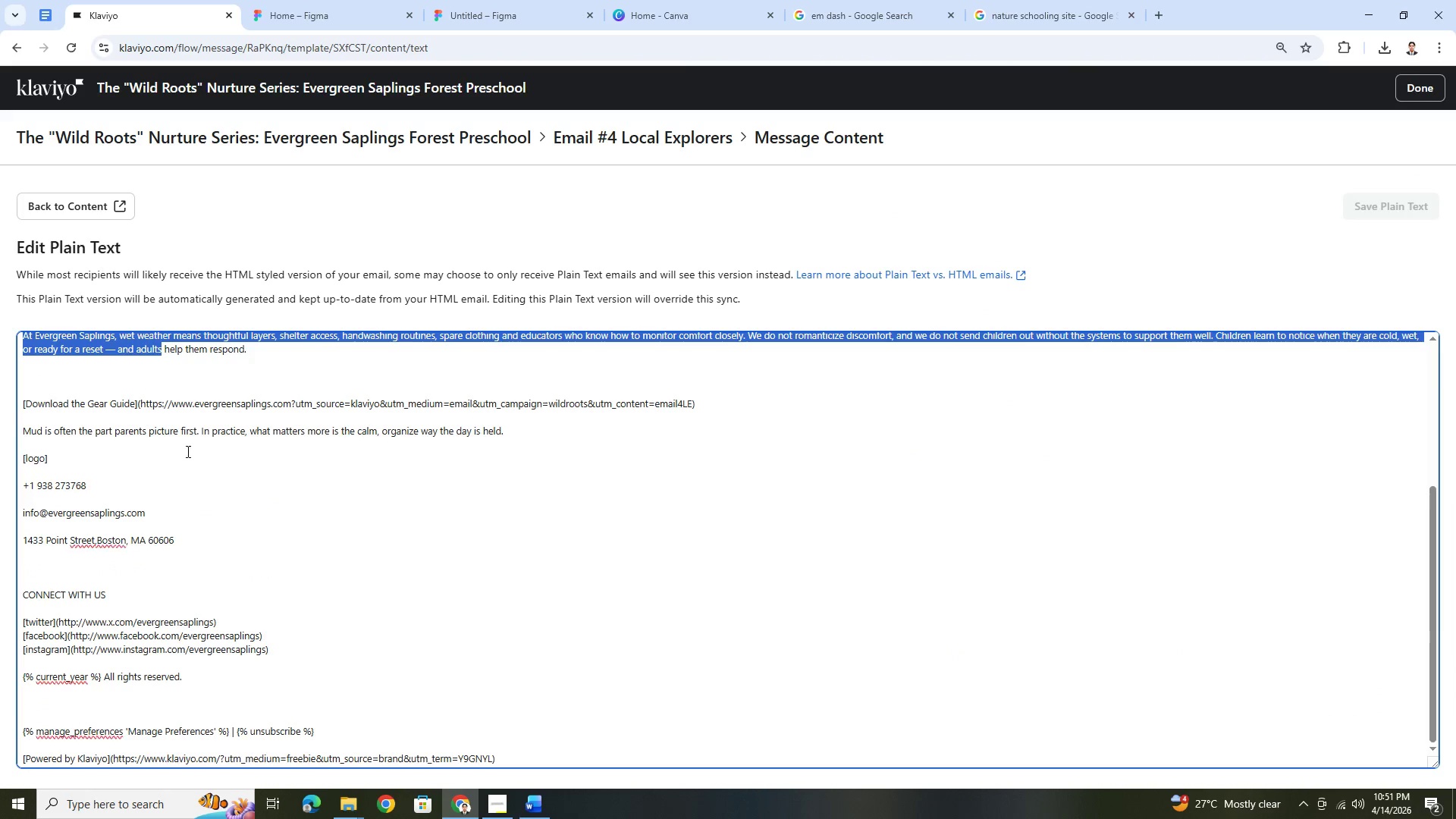 
hold_key(key=ShiftLeft, duration=0.58)
left_click([555, 436])
 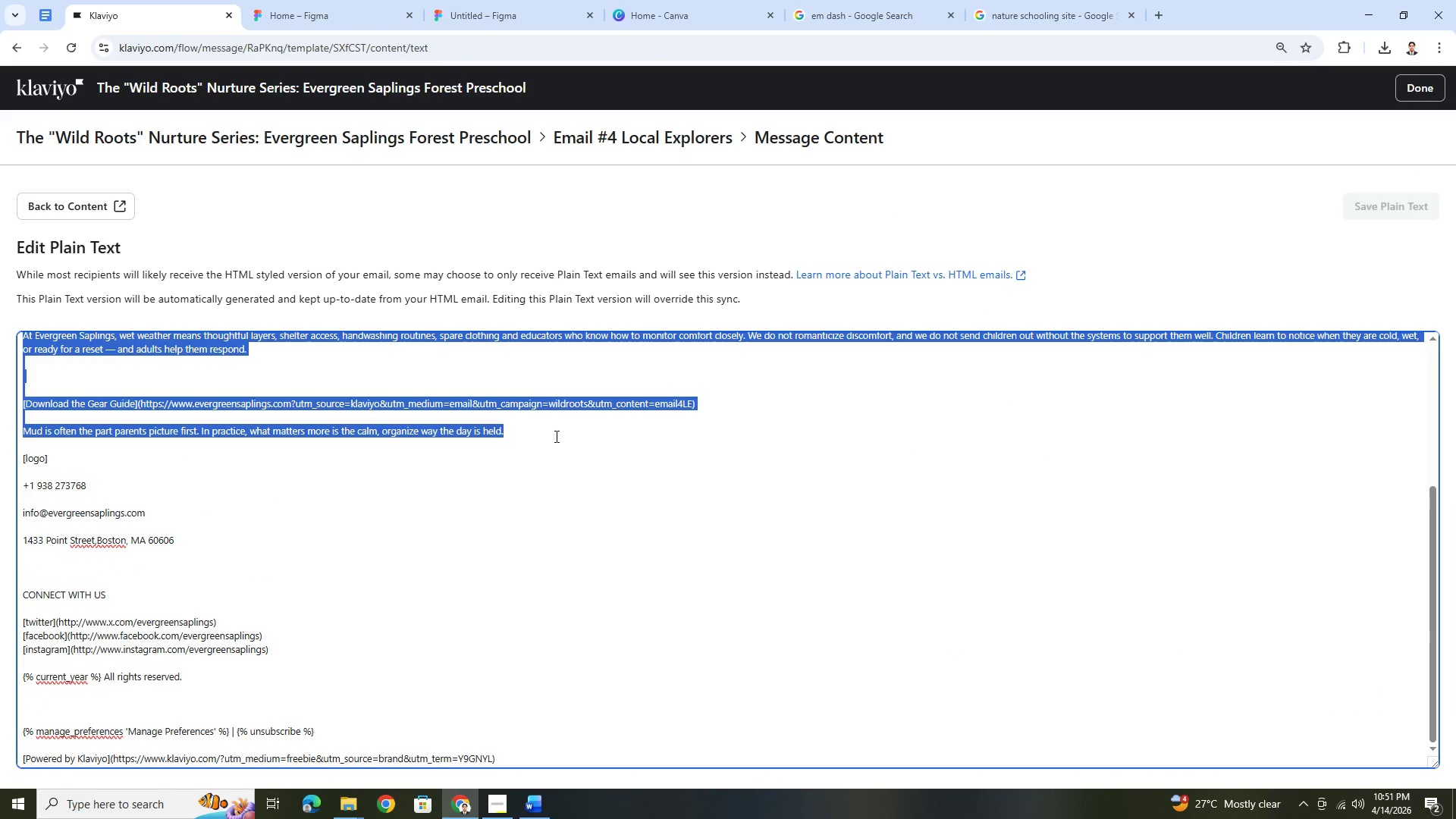 
key(Control+C)
 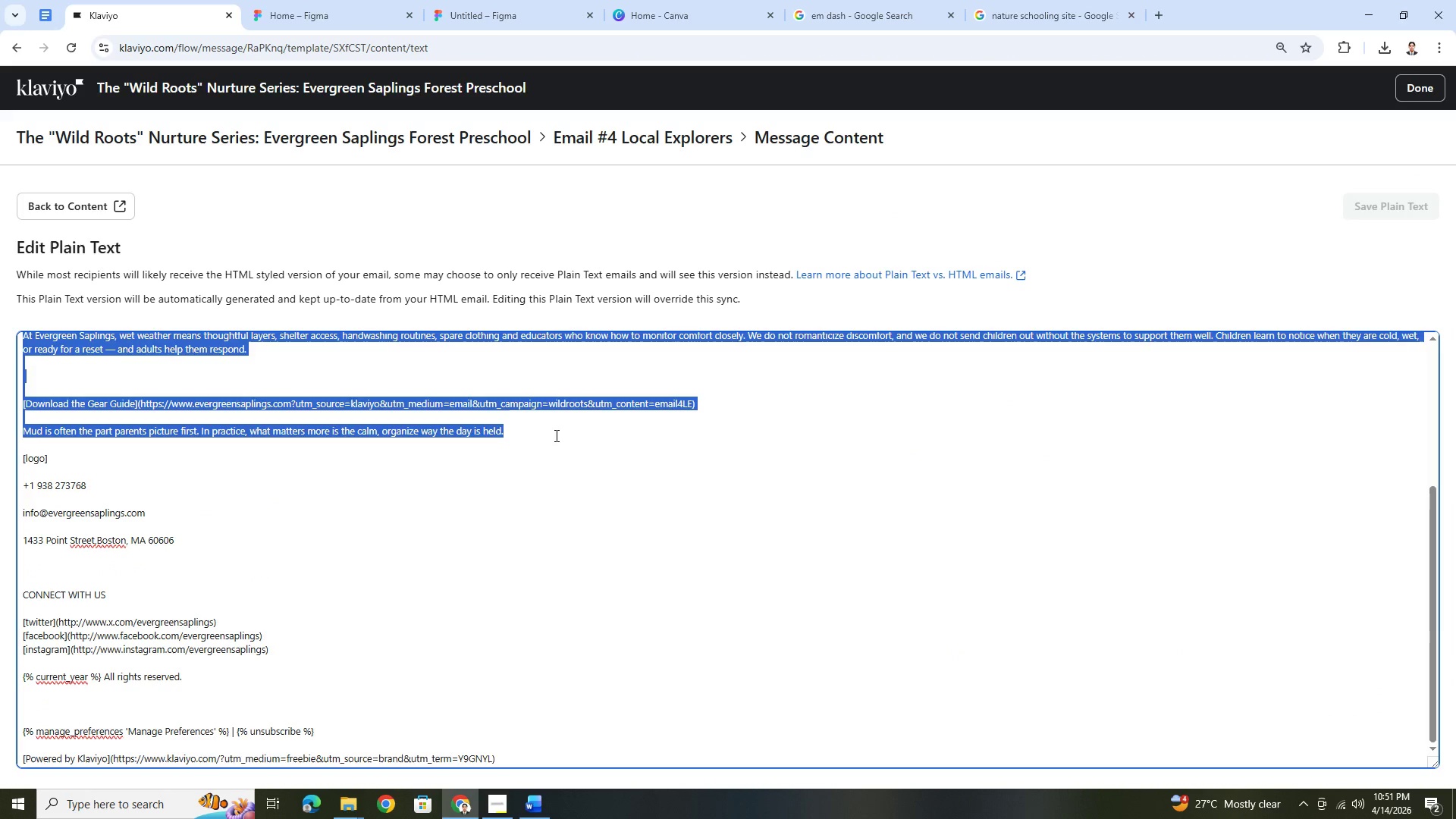 
key(Alt+AltLeft)
 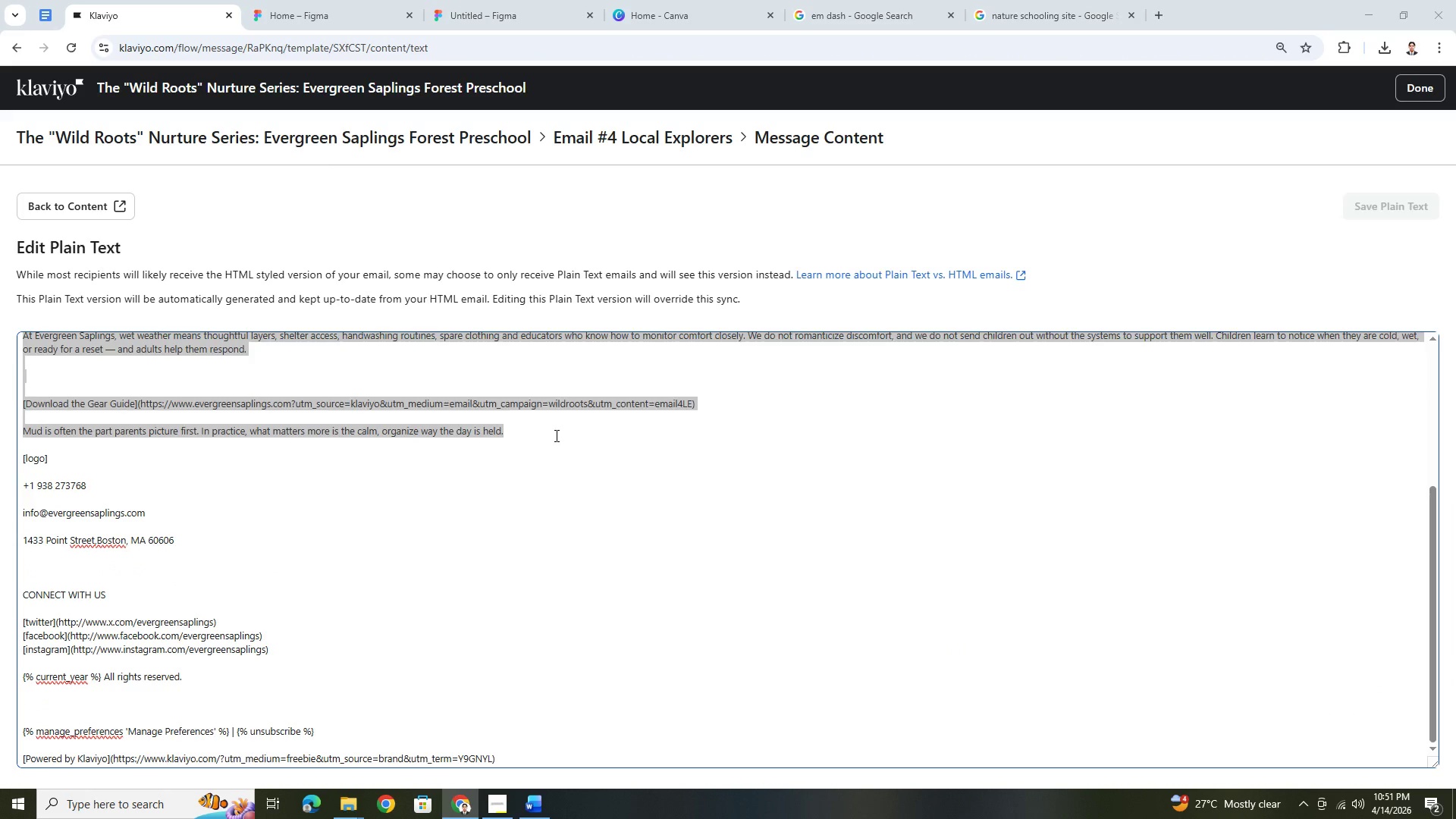 
key(Alt+Tab)
 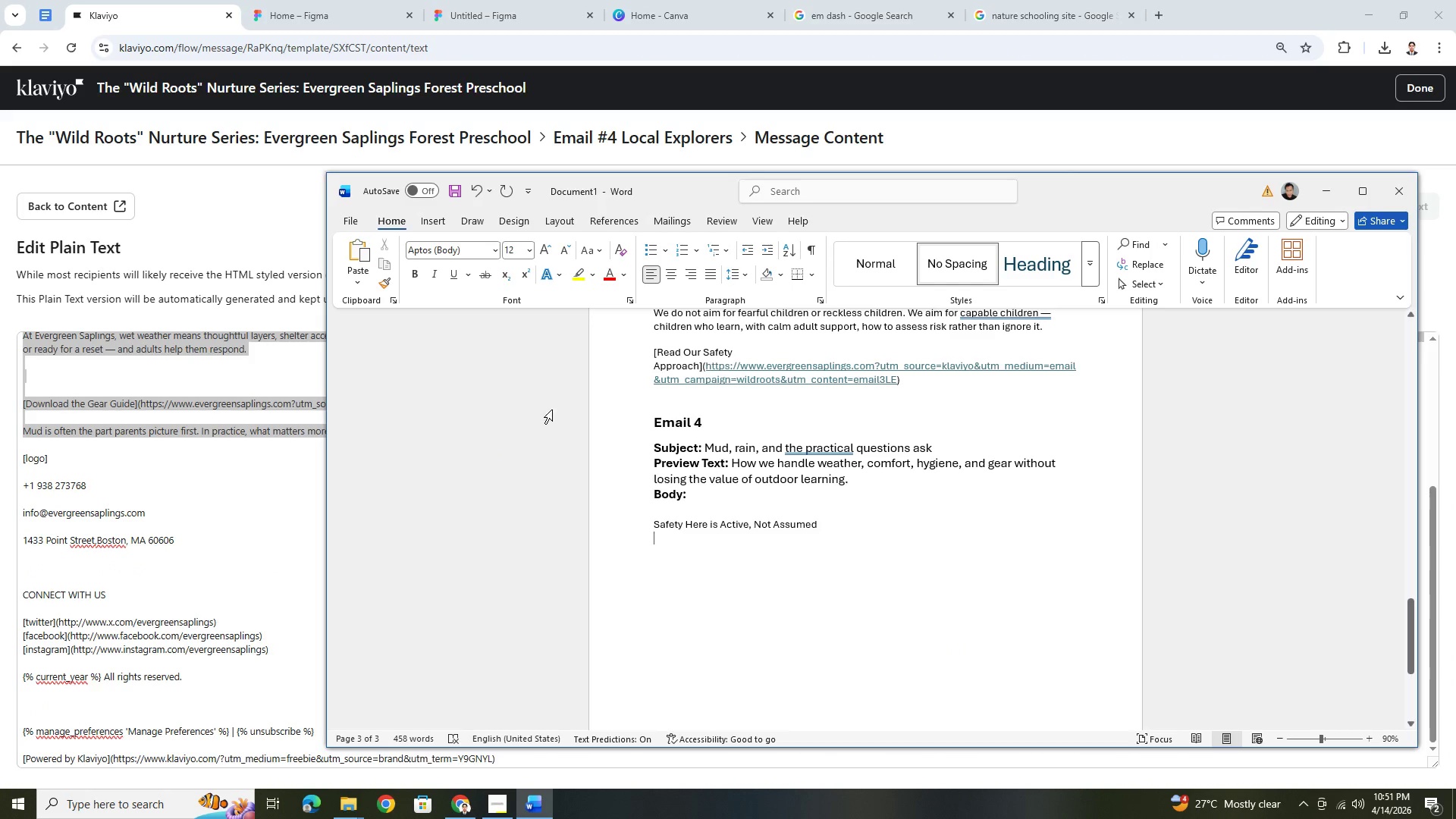 
key(Alt+AltLeft)
 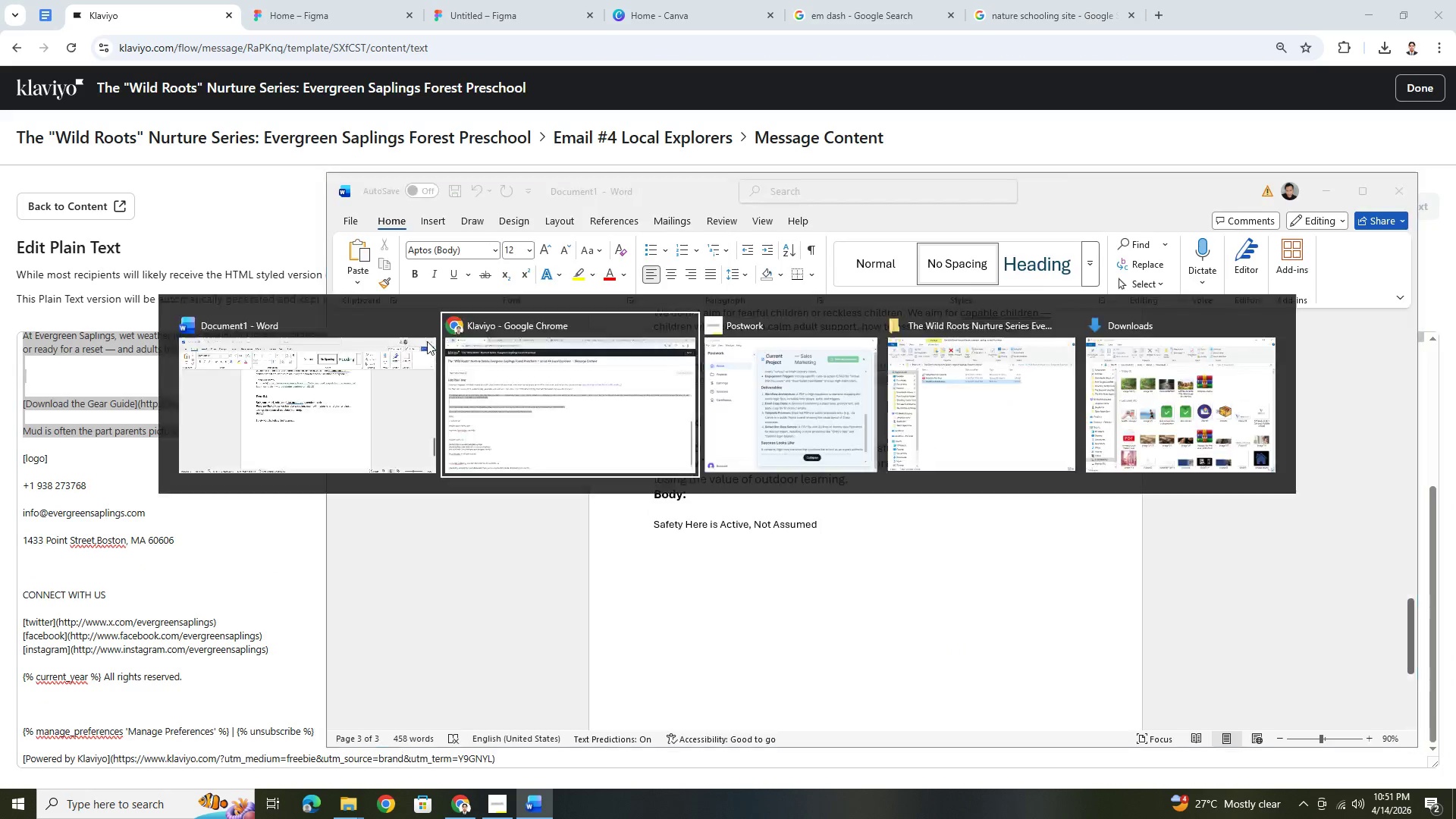 
key(Alt+Tab)
 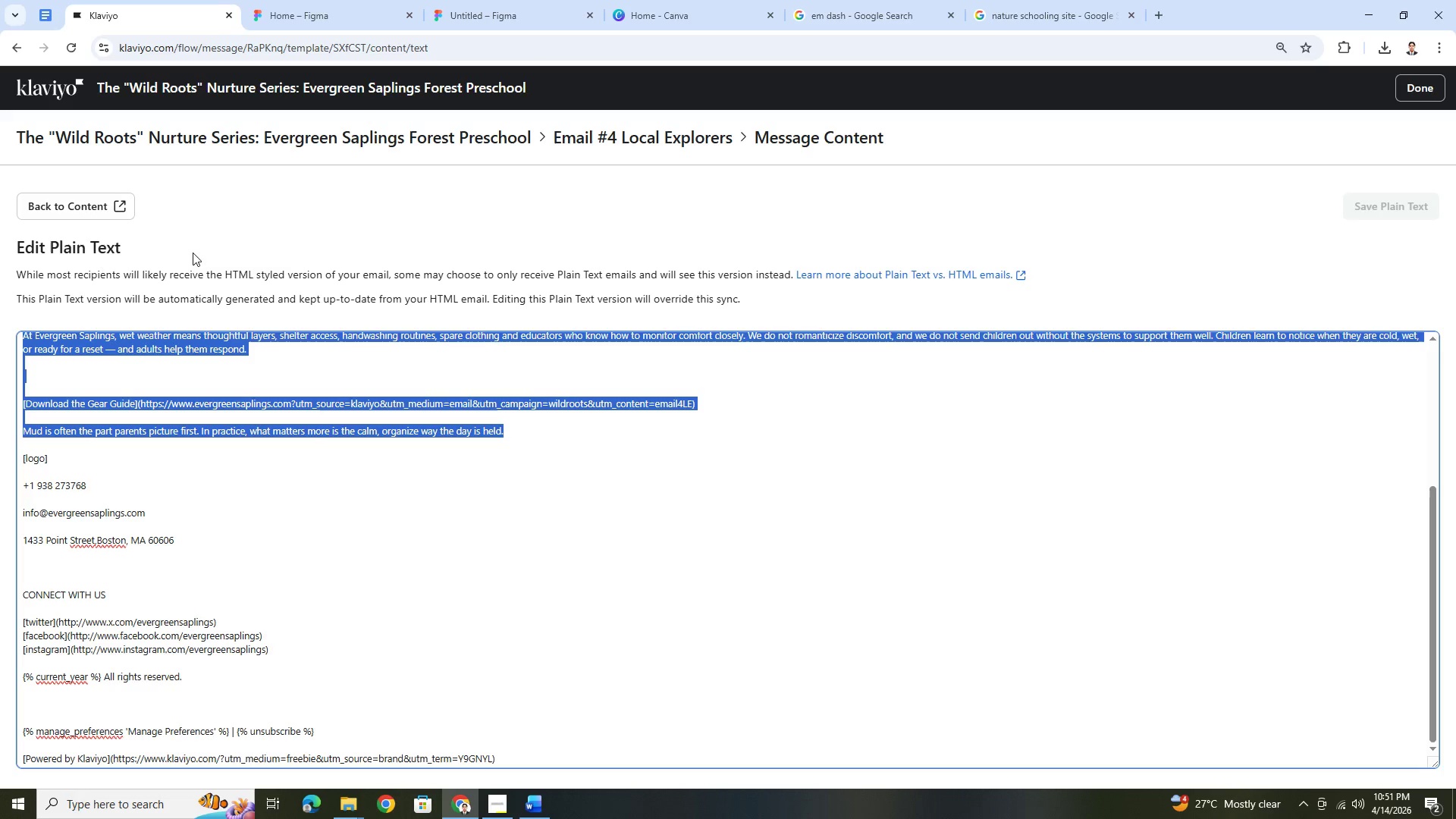 
key(Alt+AltLeft)
 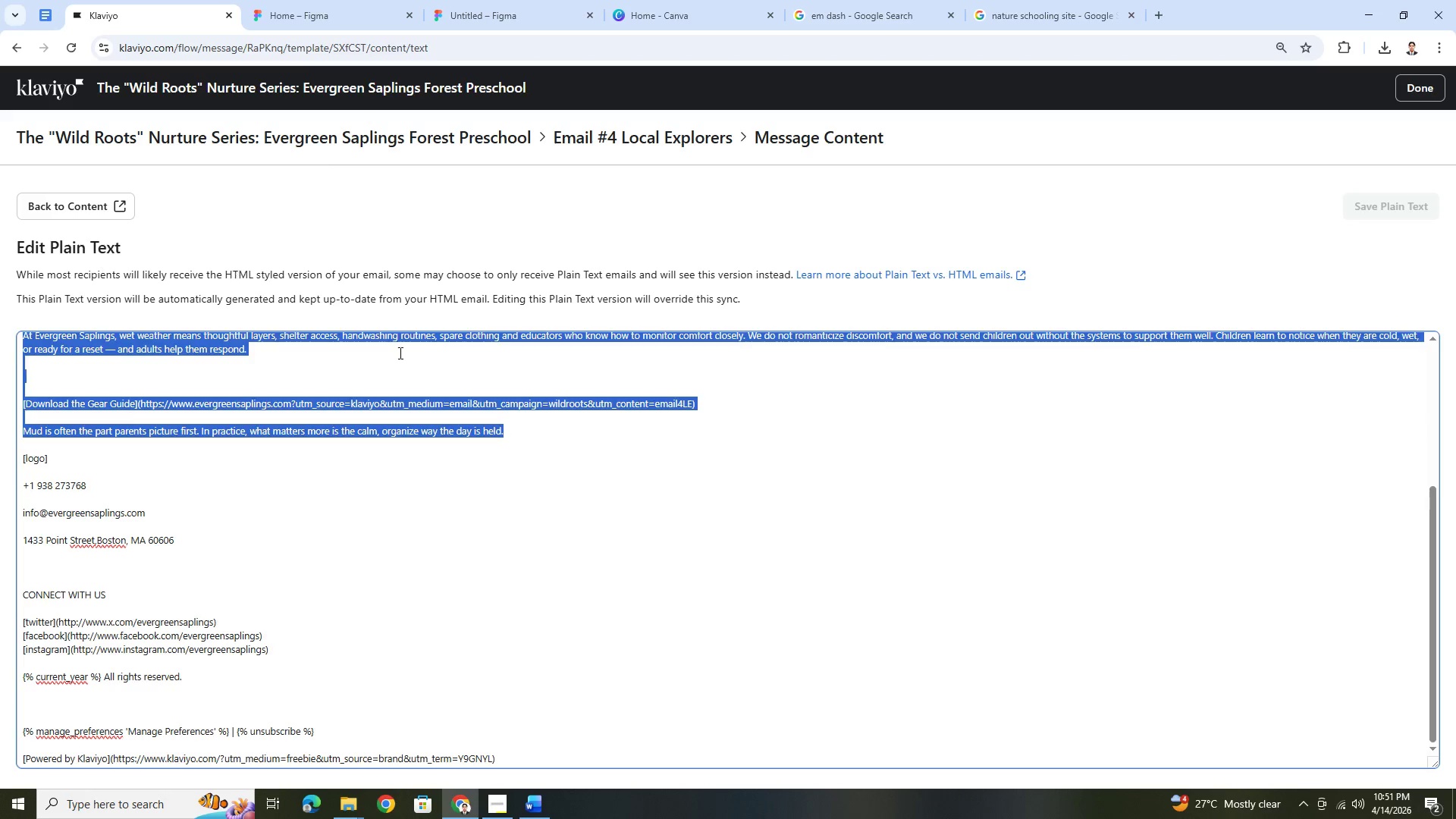 
key(Alt+Tab)
 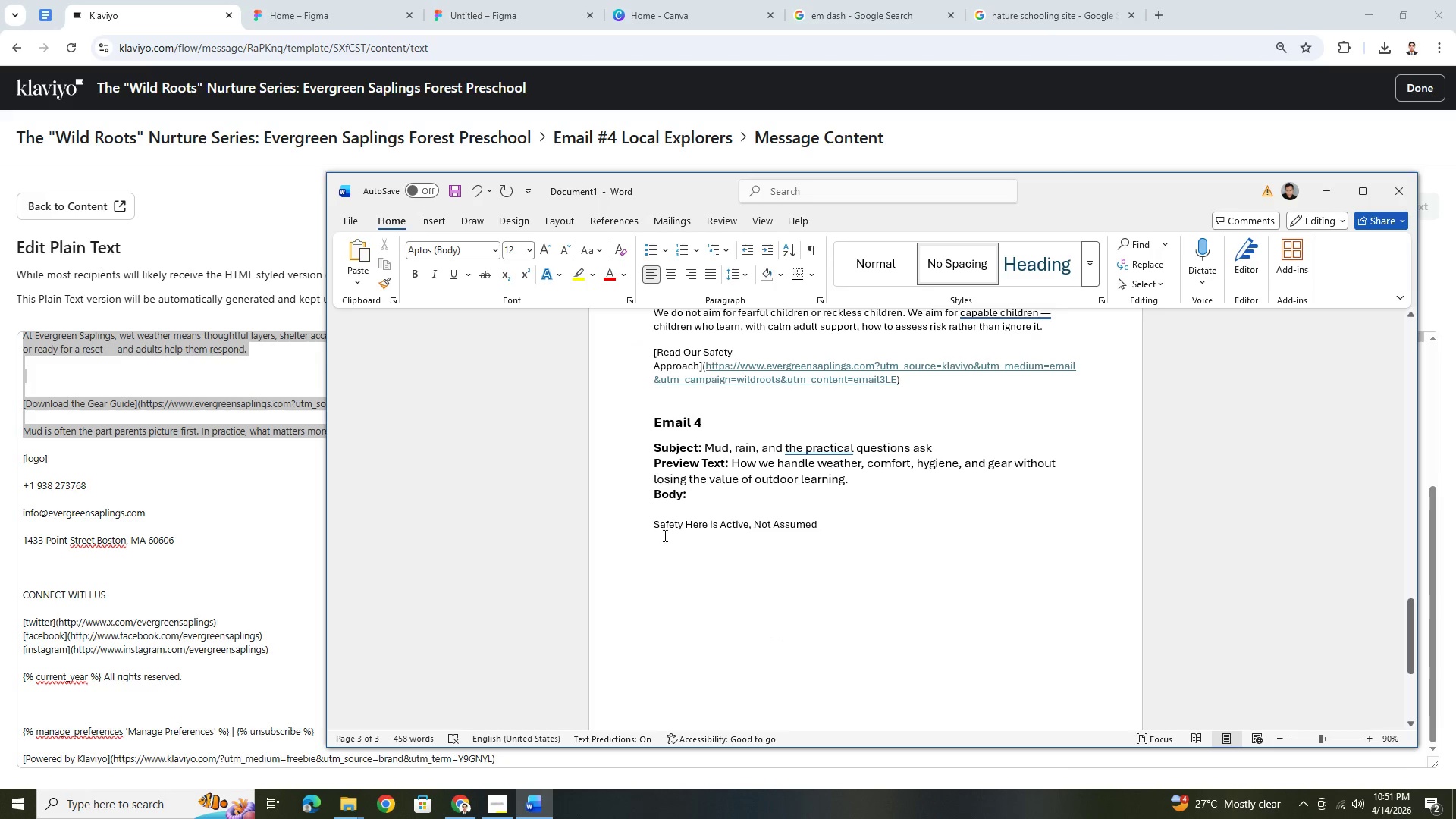 
left_click_drag(start_coordinate=[654, 526], to_coordinate=[794, 528])
 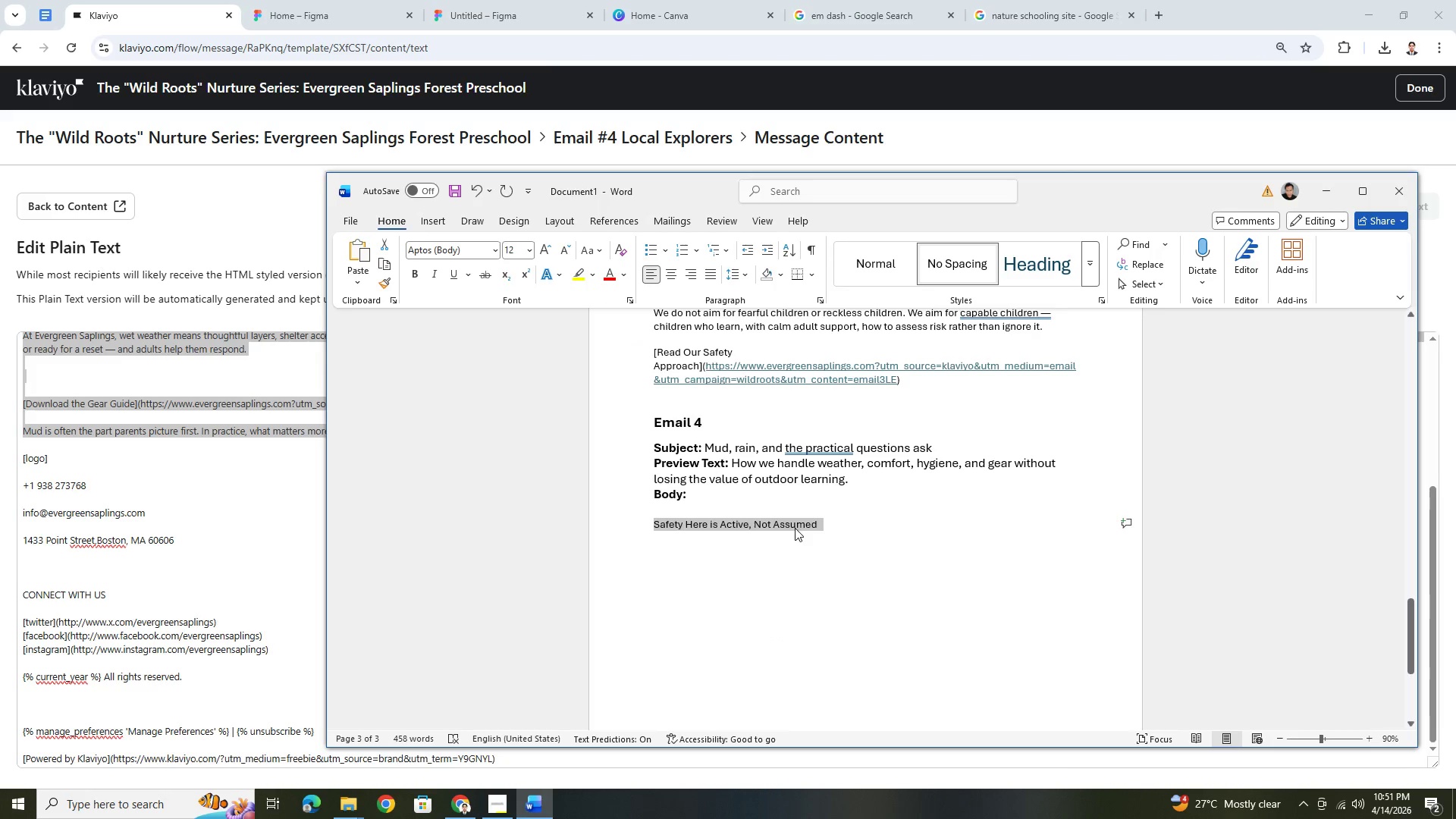 
key(Control+V)
 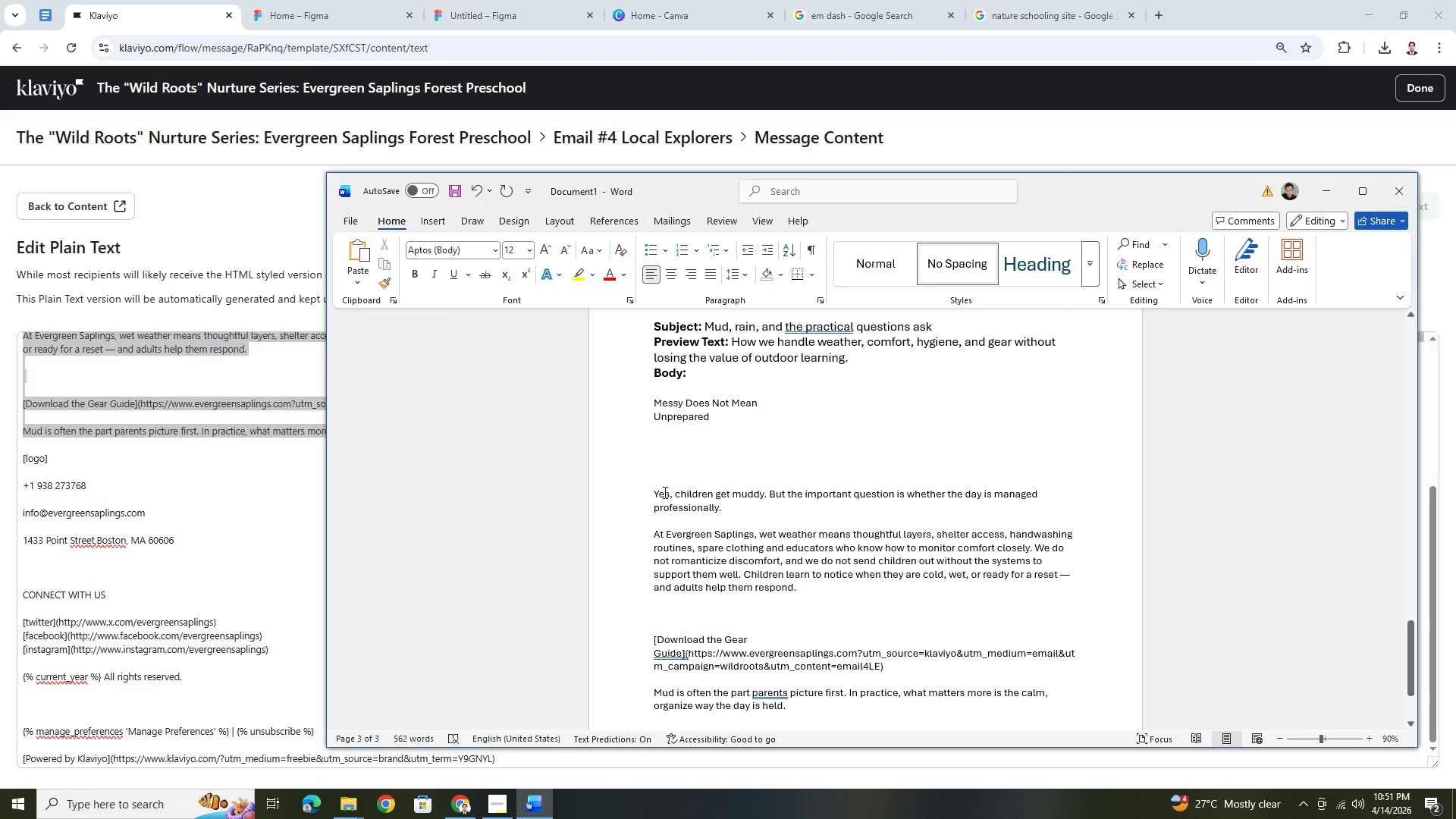 
left_click([655, 494])
 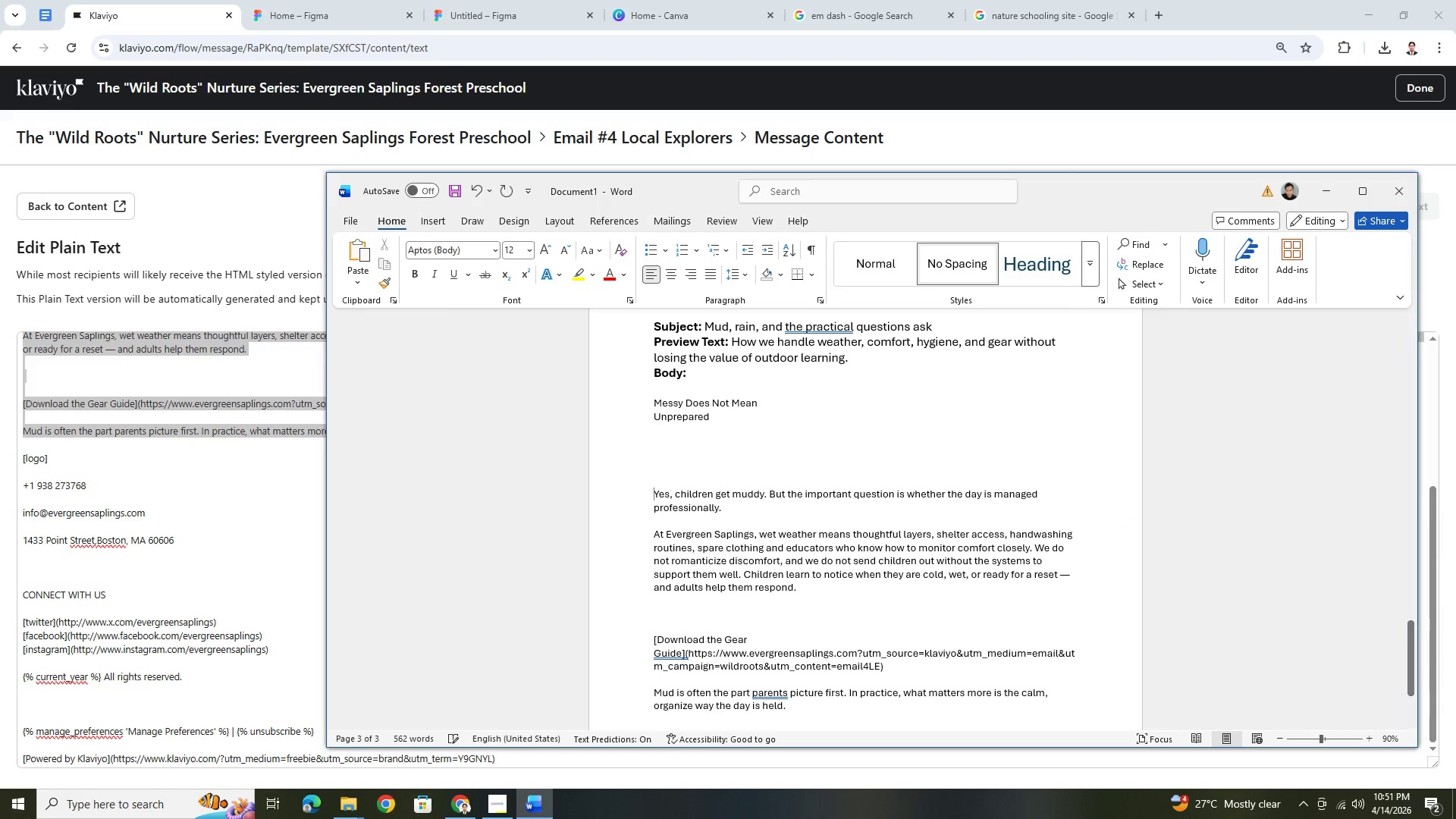 
key(Backspace)
 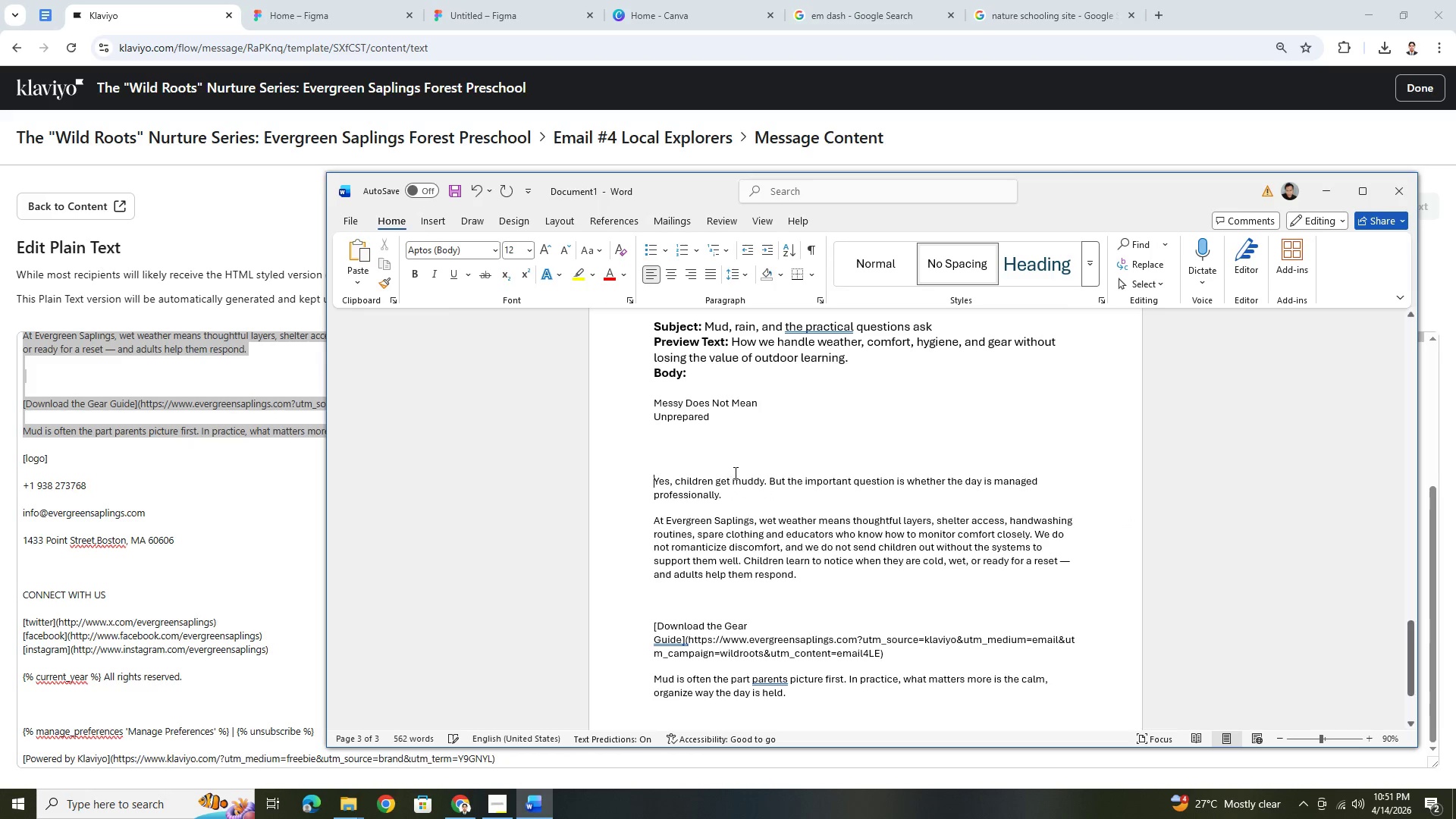 
key(Backspace)
 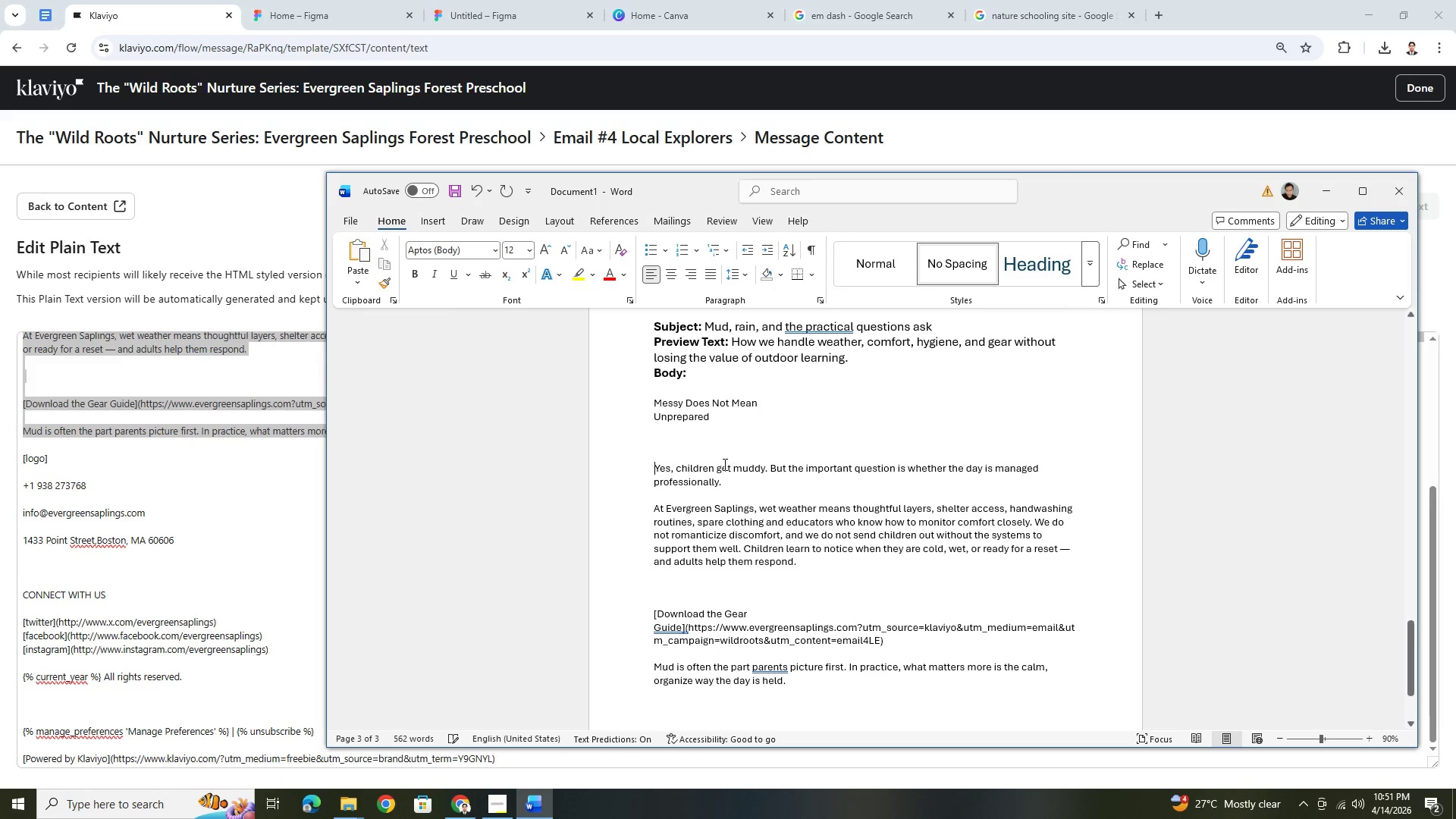 
key(Backspace)
 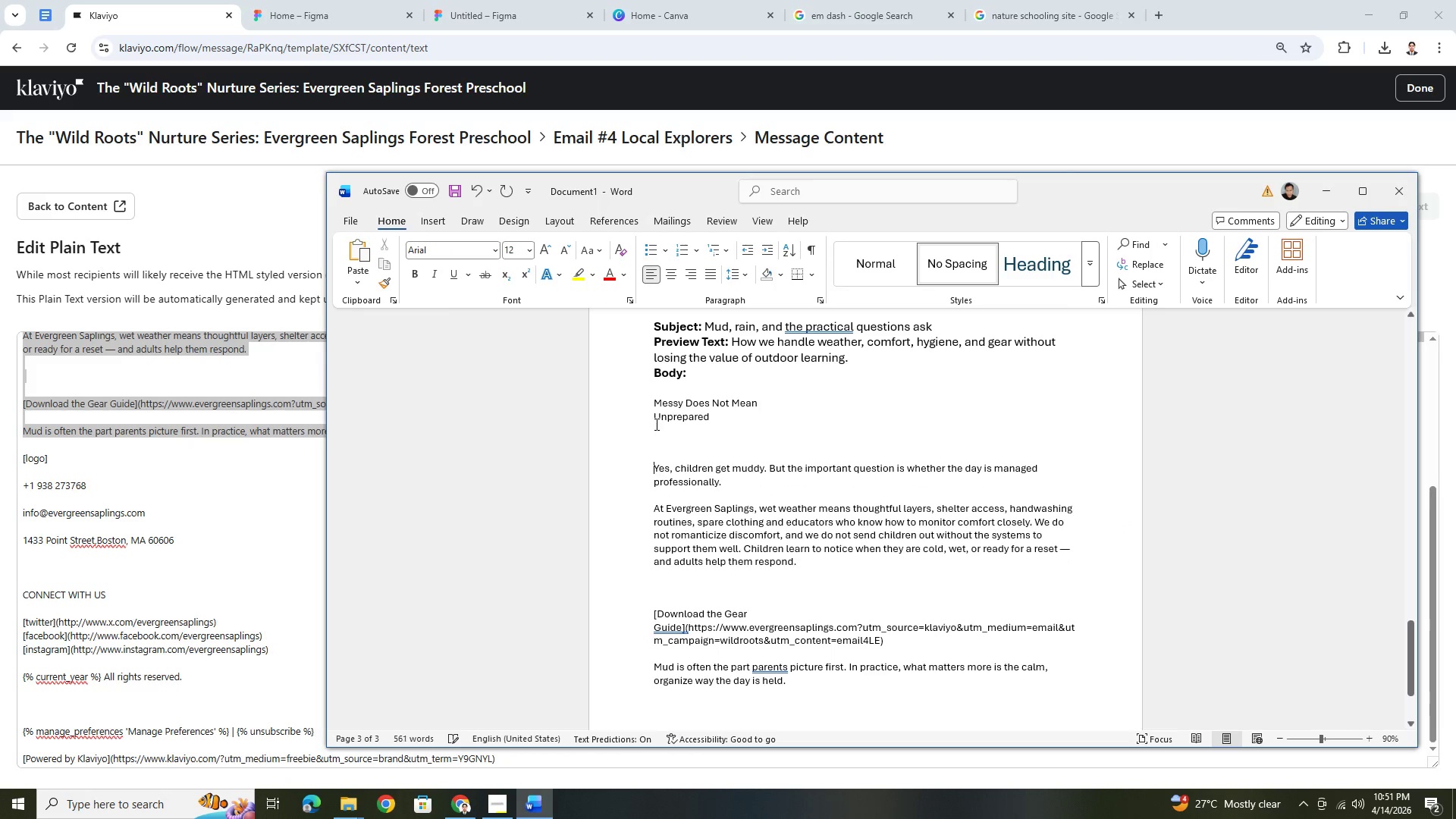 
key(Backspace)
 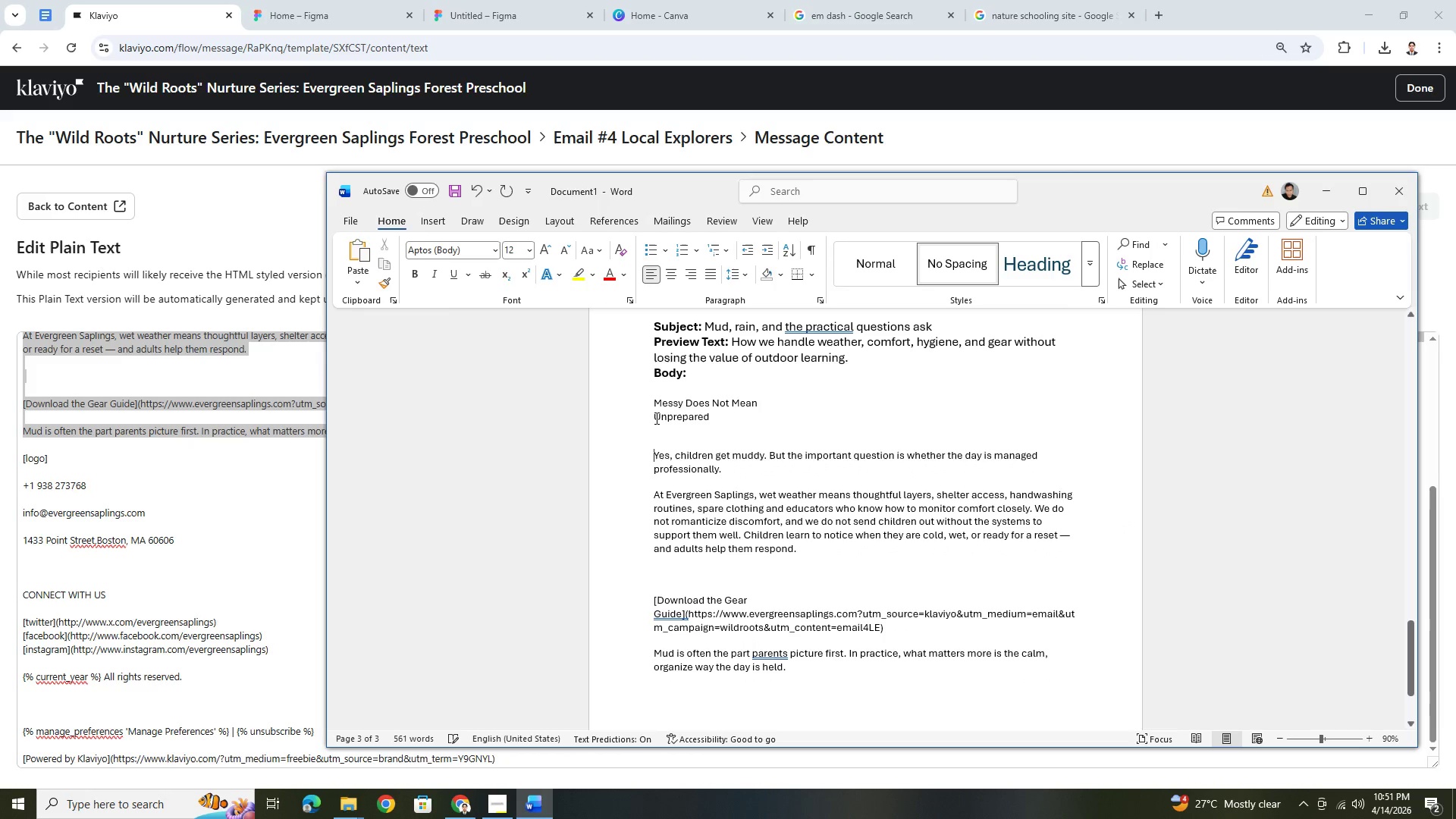 
left_click([654, 418])
 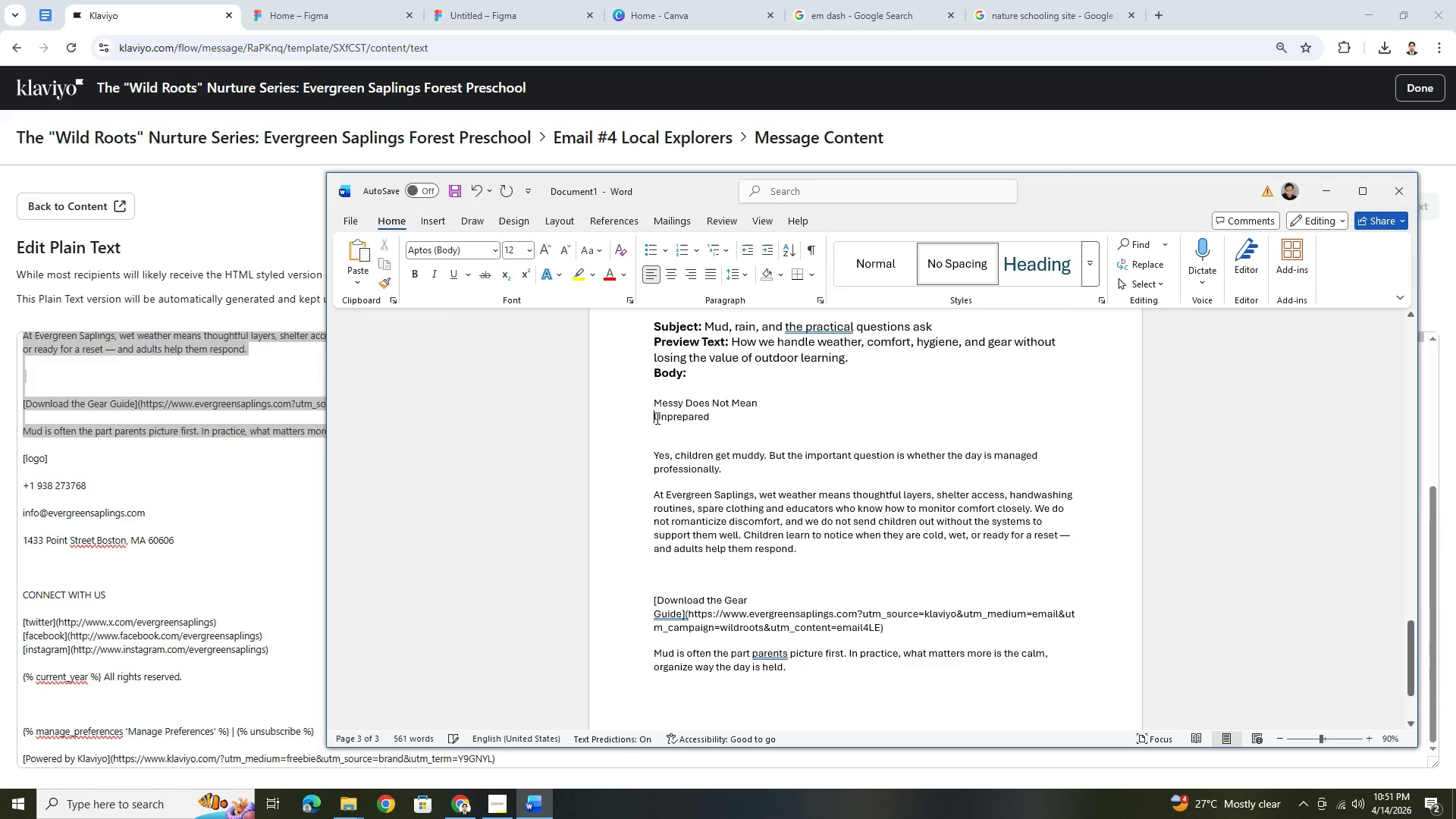 
key(Backspace)
 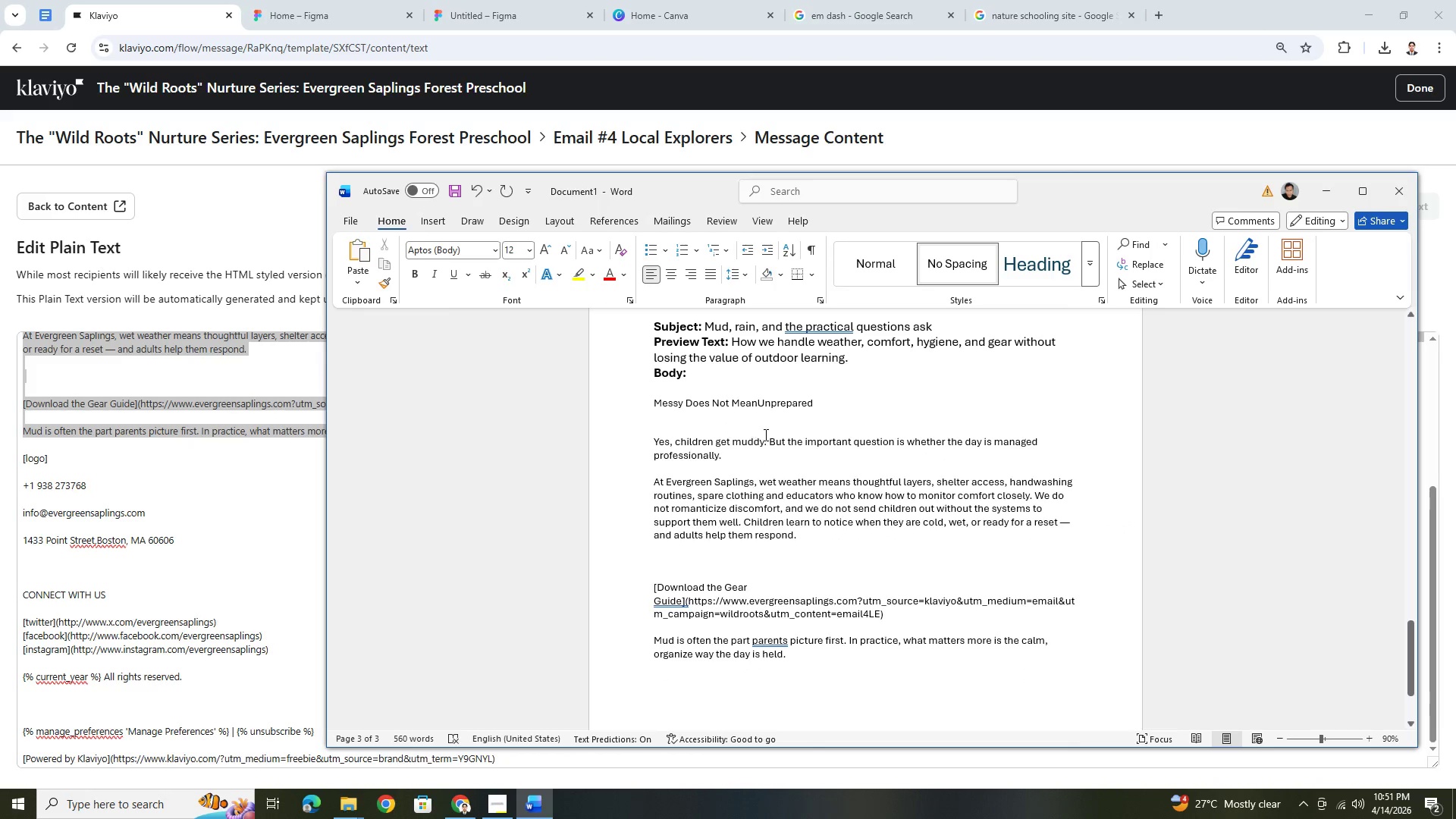 
key(Space)
 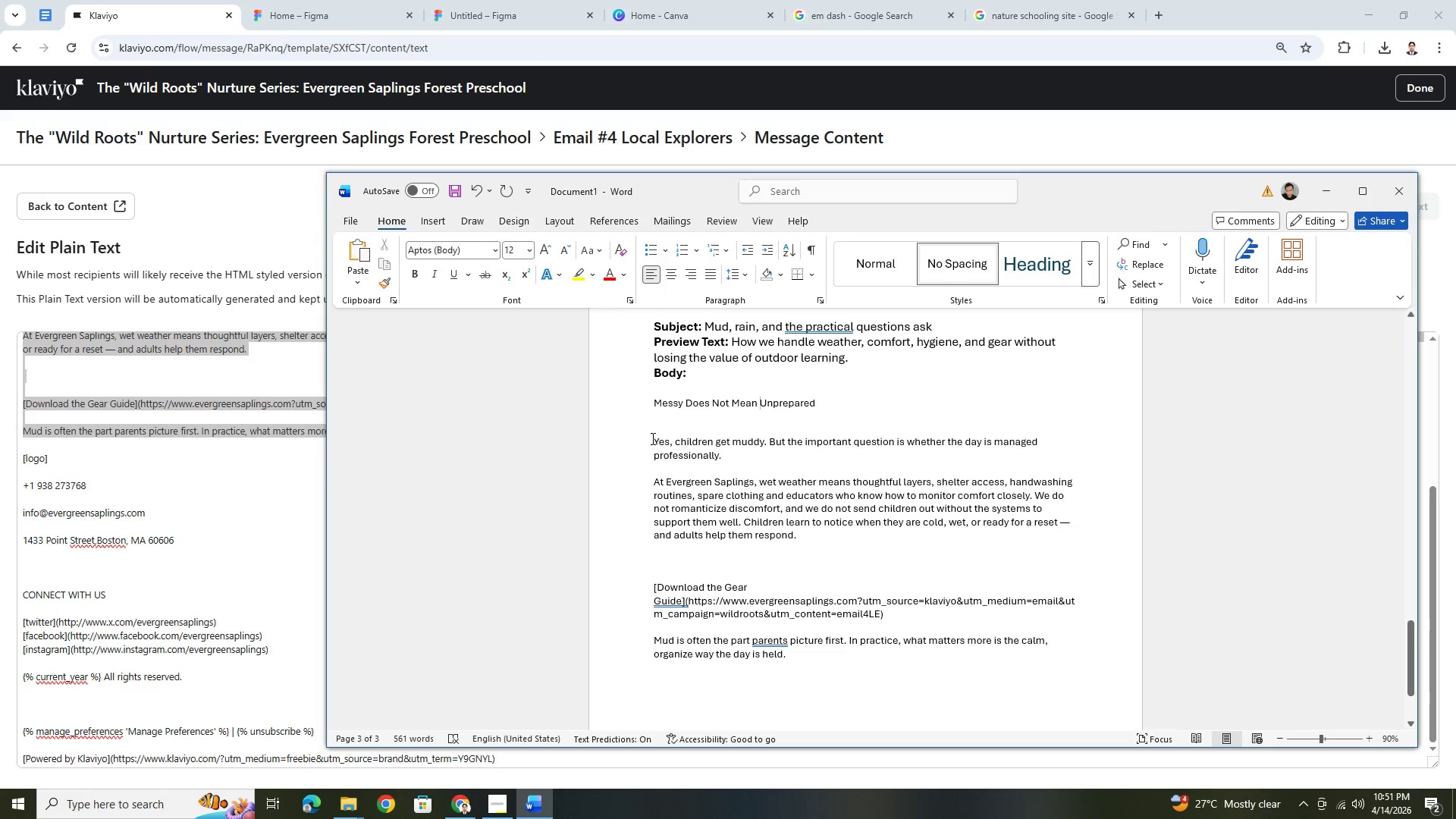 
left_click([653, 443])
 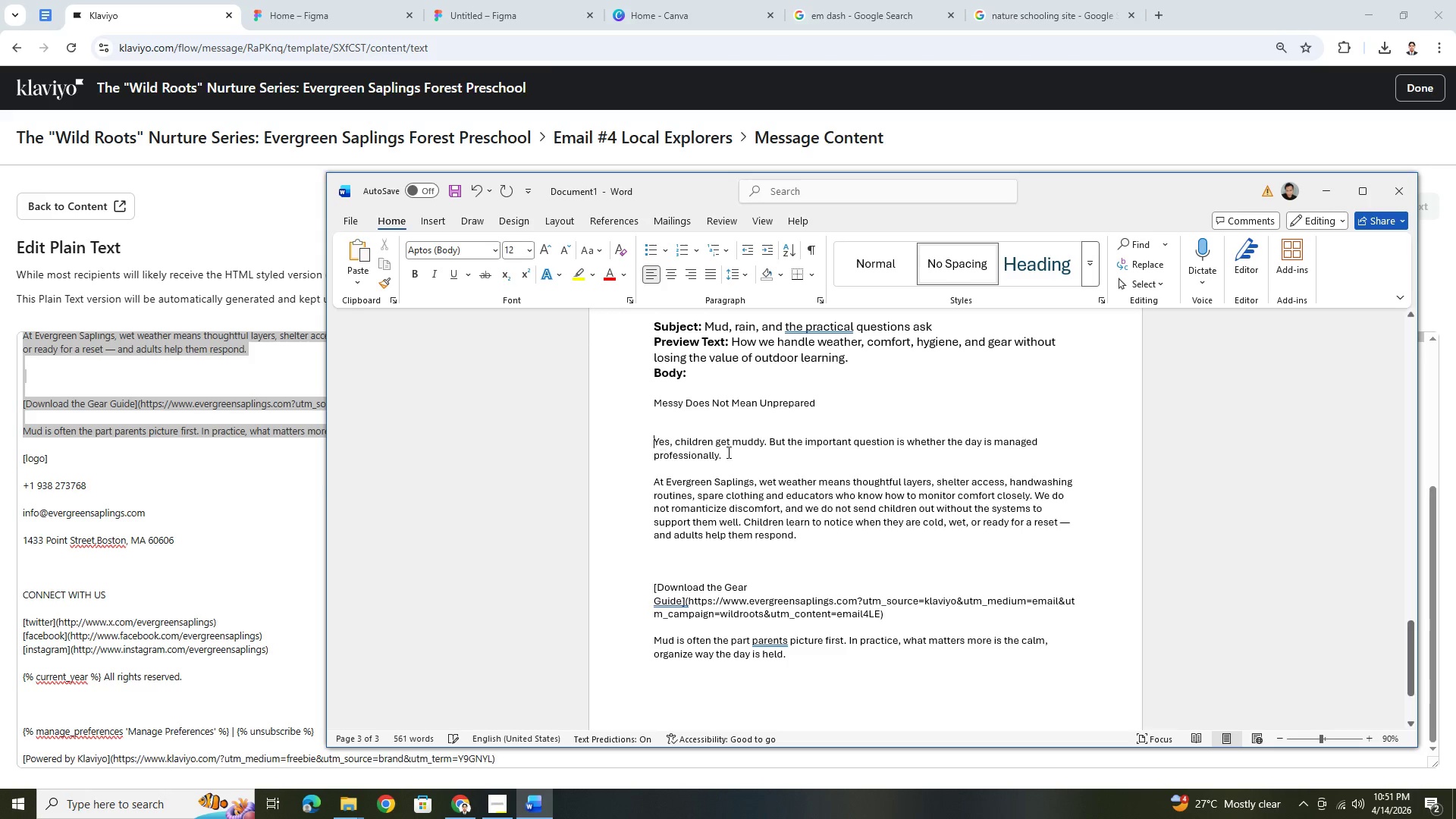 
key(Backspace)
 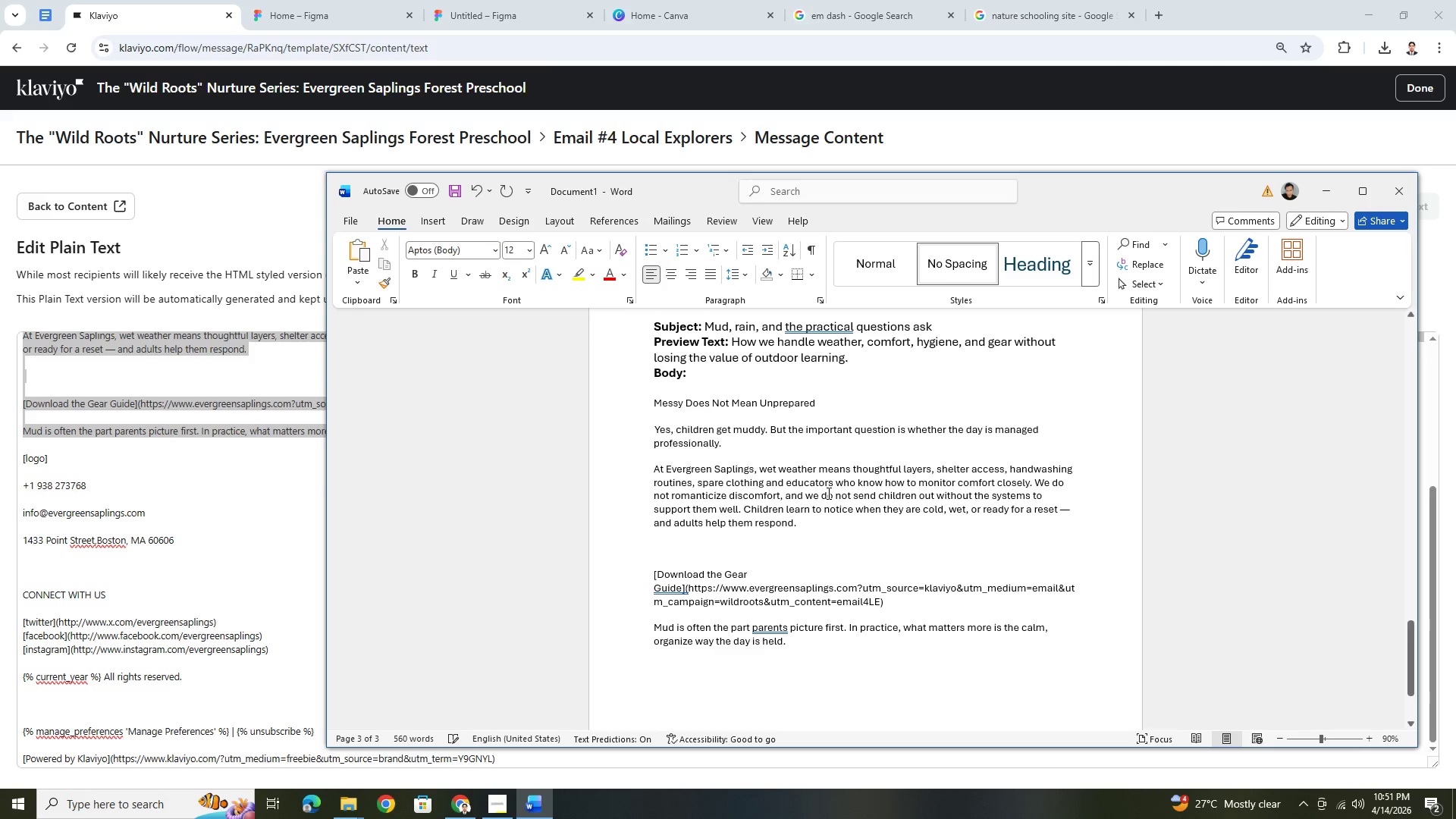 
key(Enter)
 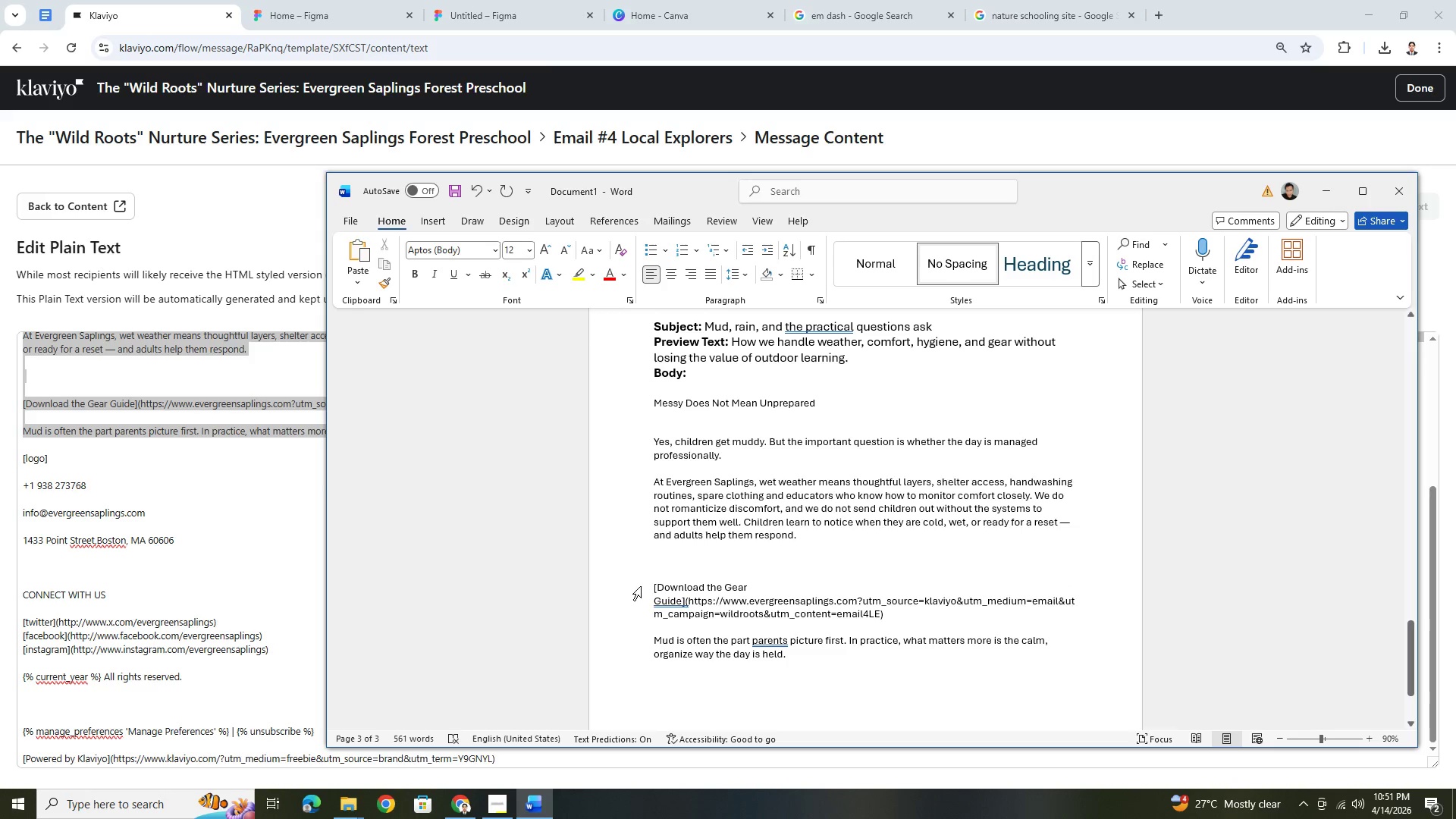 
left_click([653, 589])
 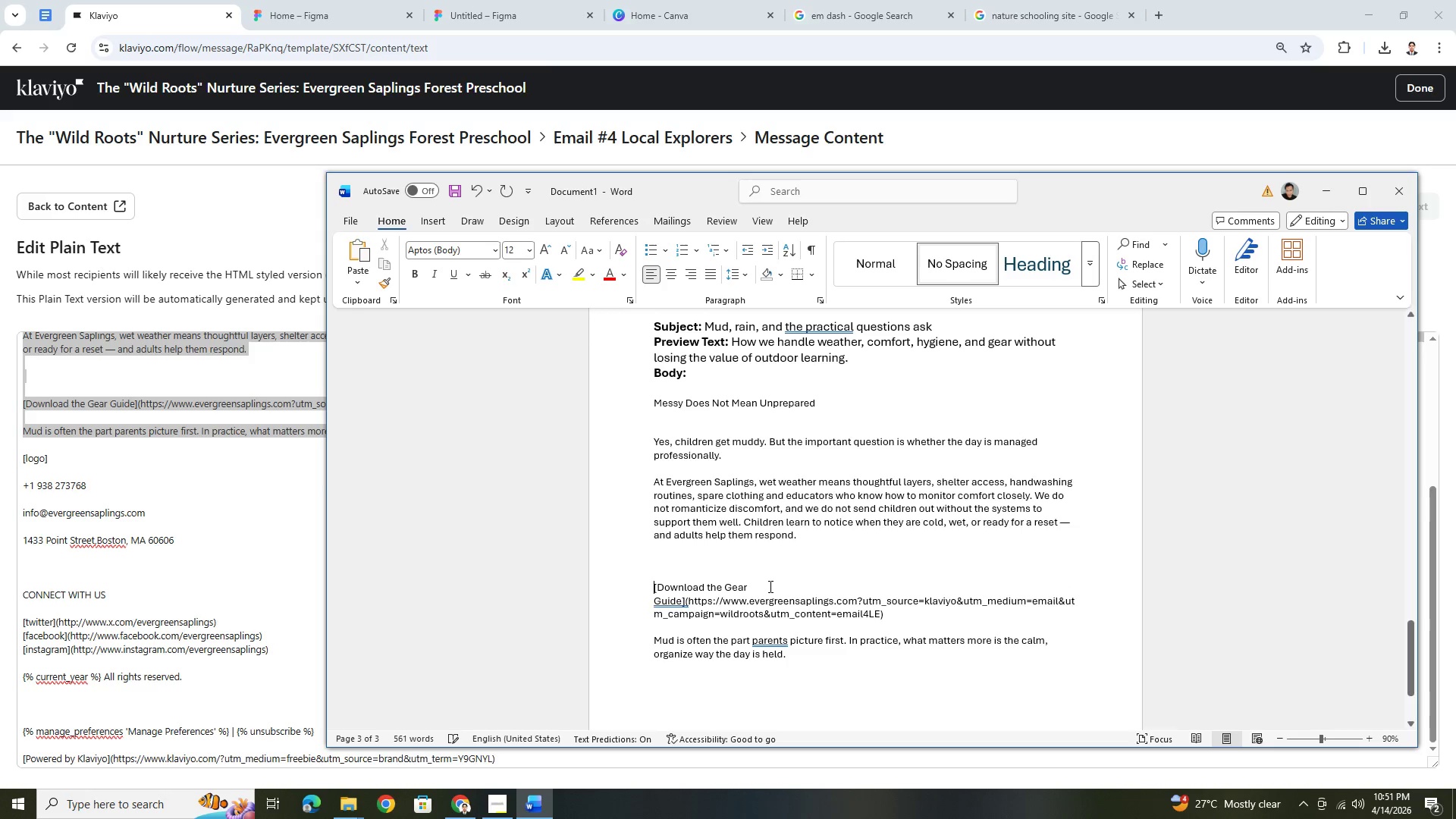 
key(Backspace)
 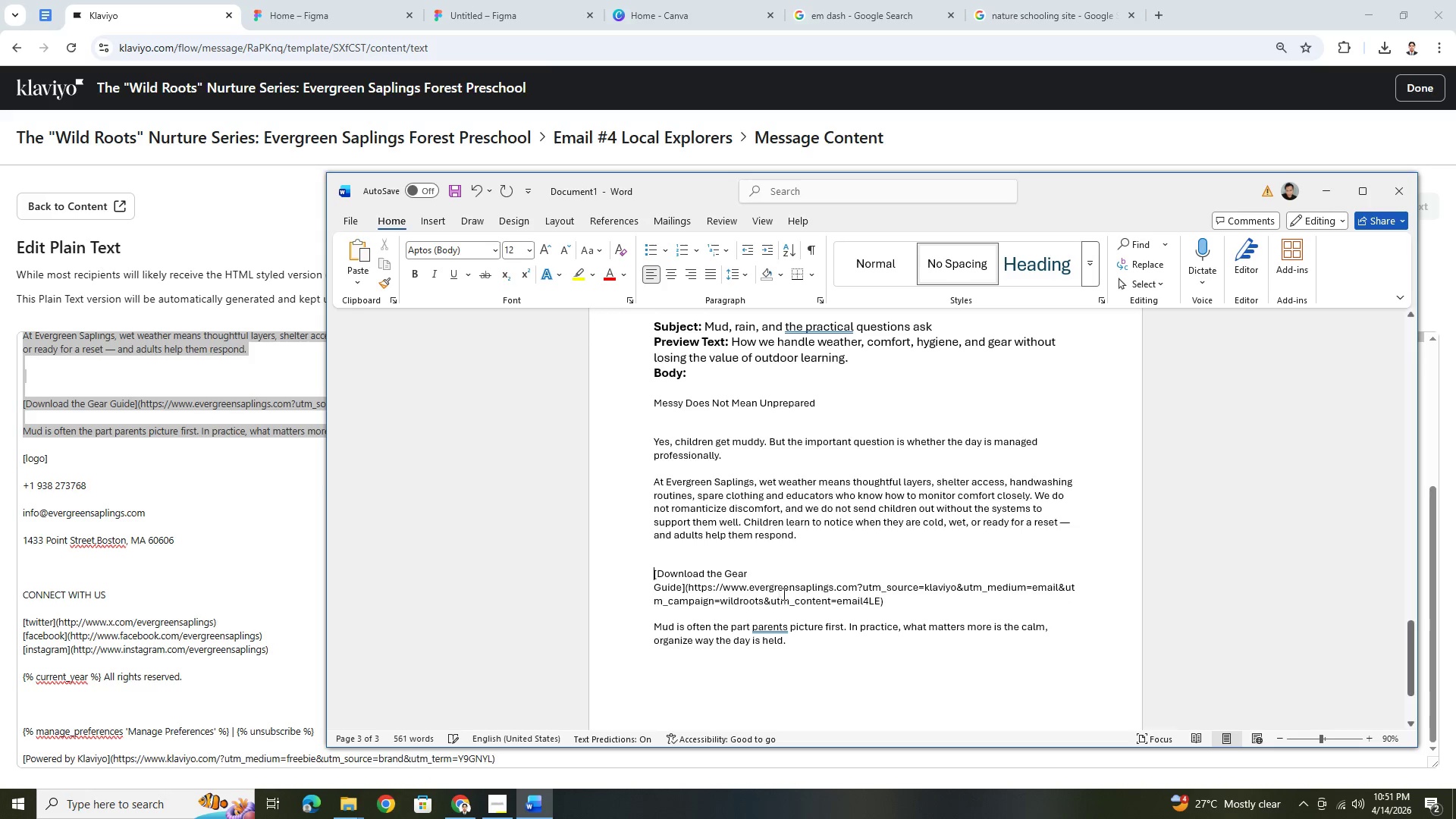 
key(Backspace)
 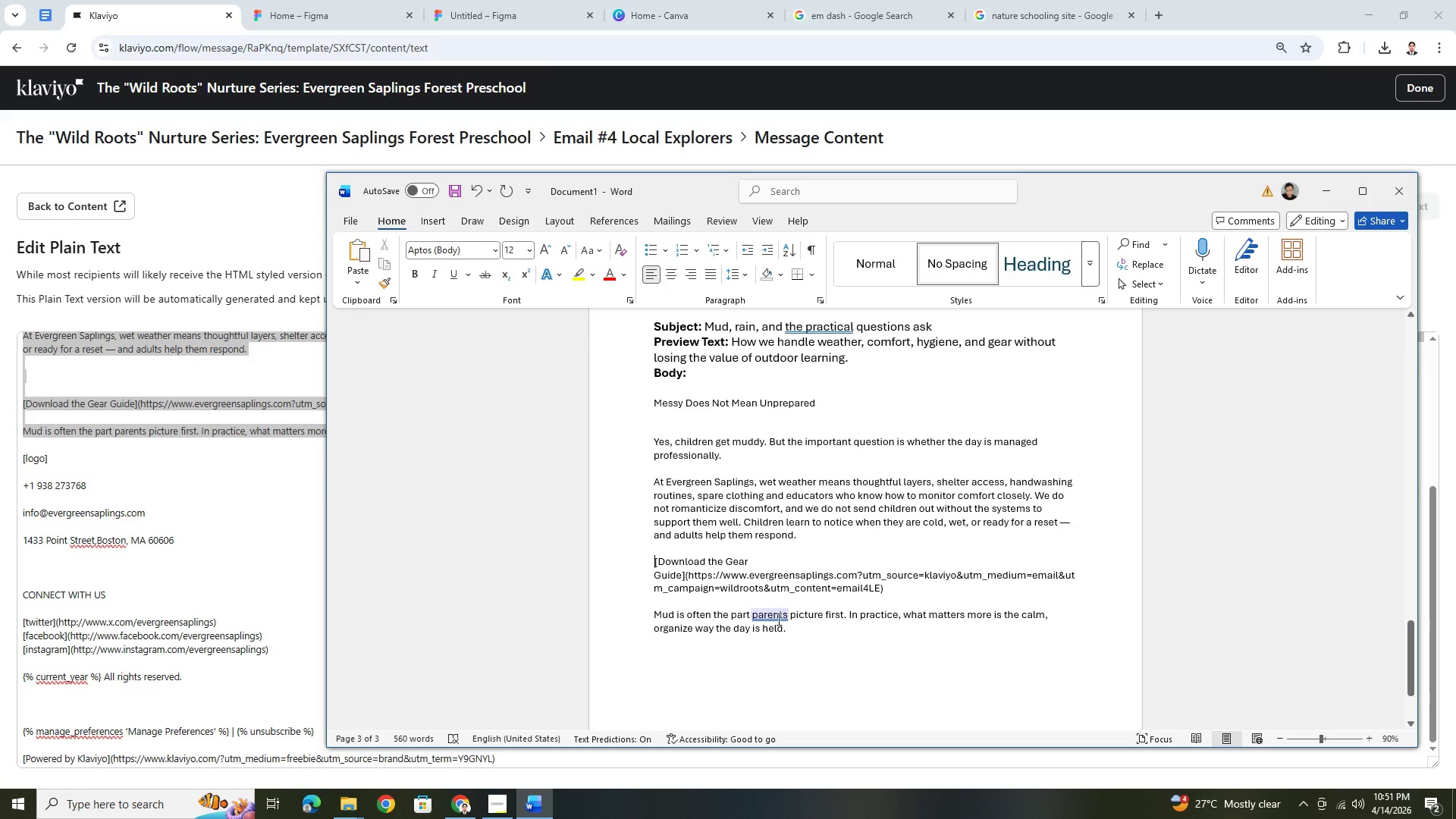 
left_click([777, 617])
 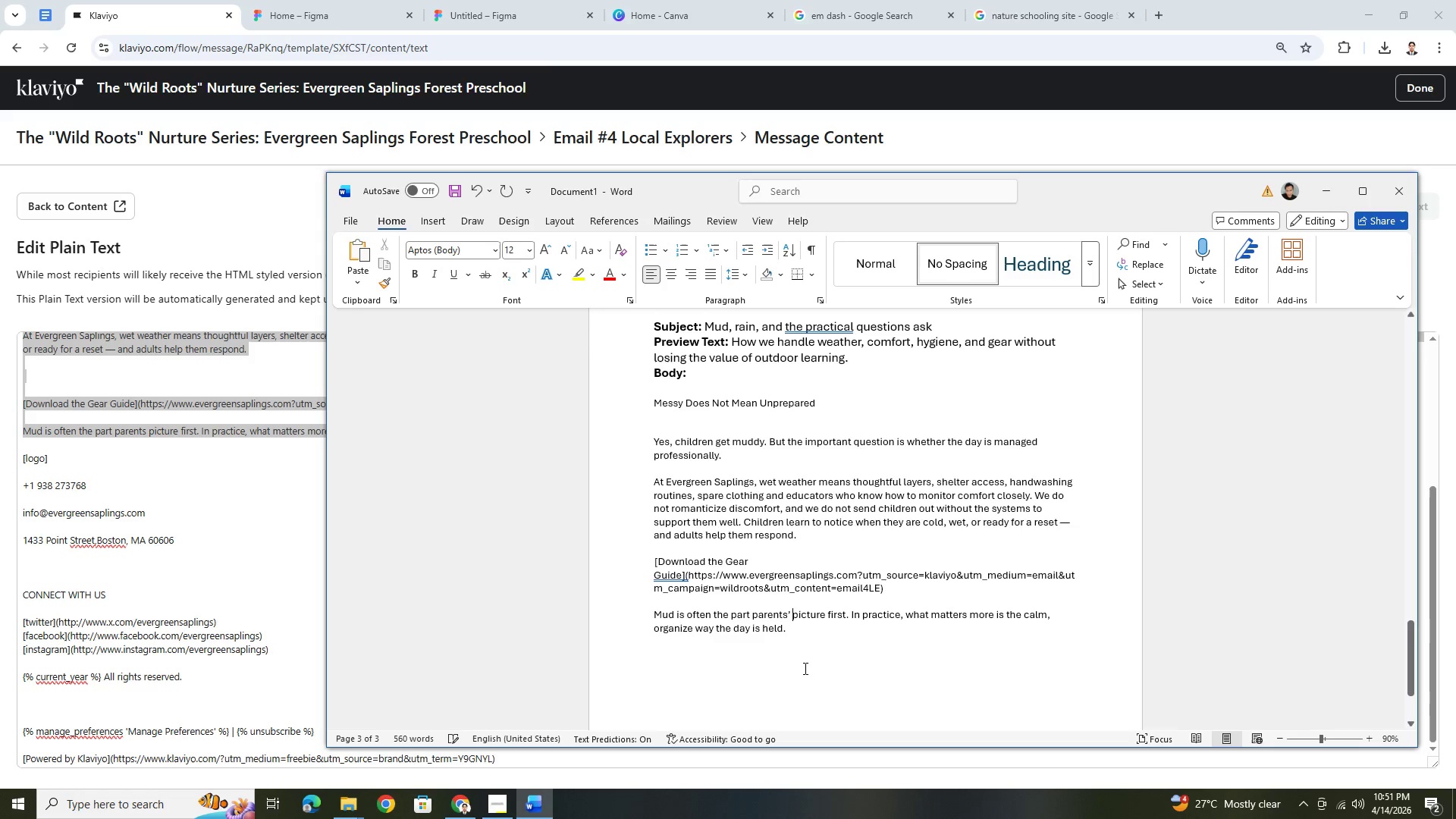 
left_click([844, 656])
 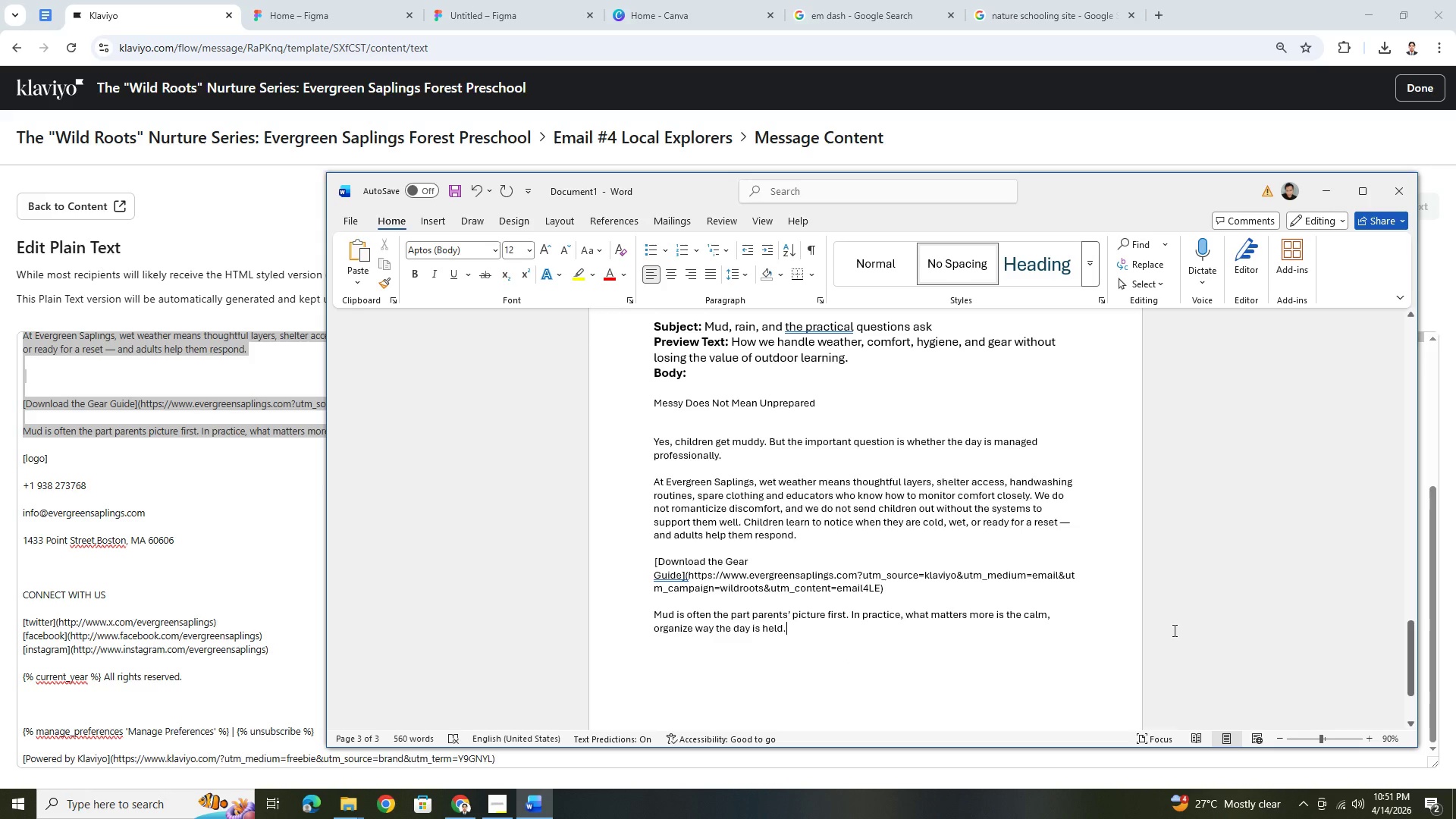 
scroll: coordinate [1155, 656], scroll_direction: down, amount: 6.0
 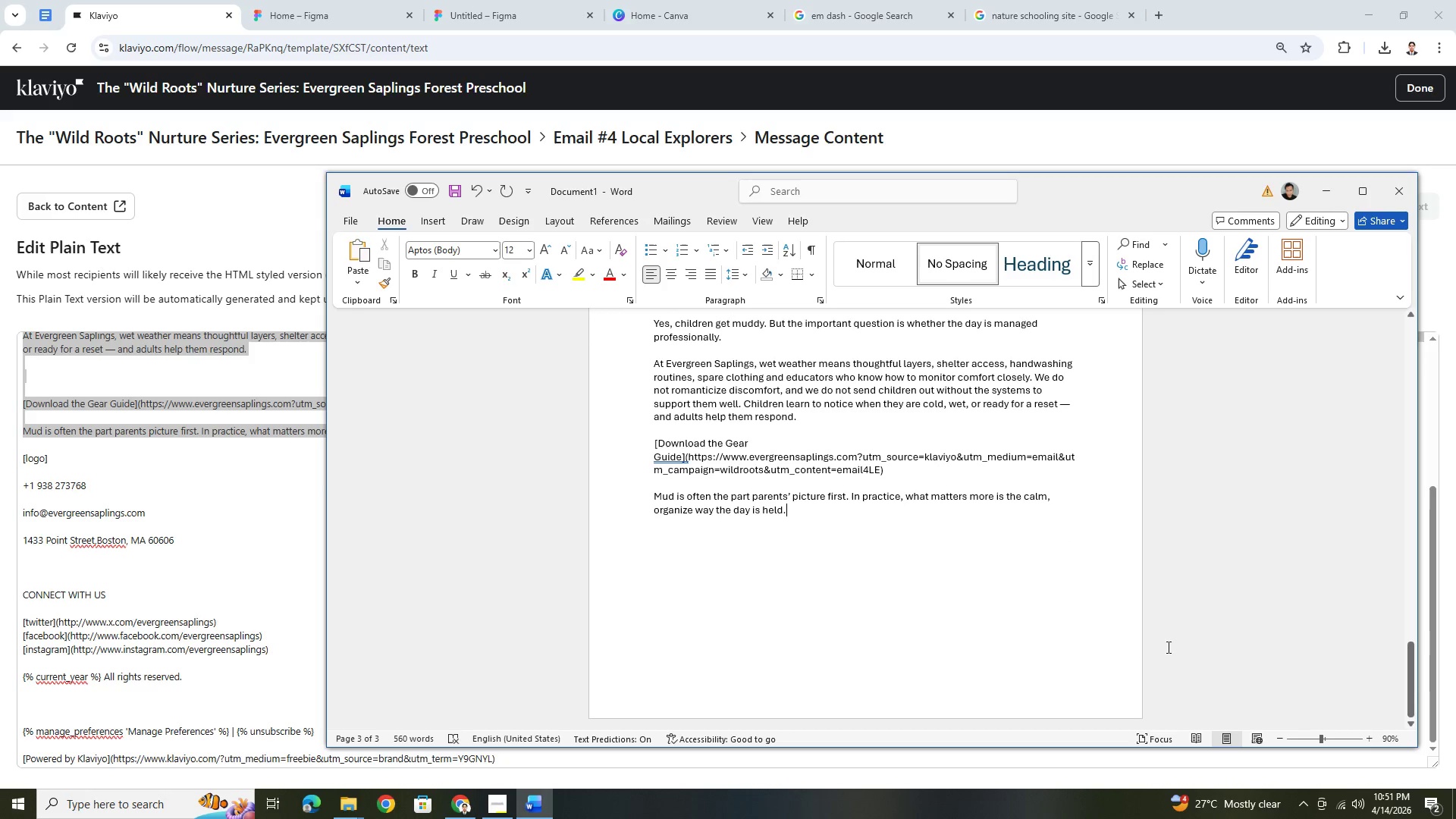 
left_click([1187, 631])
 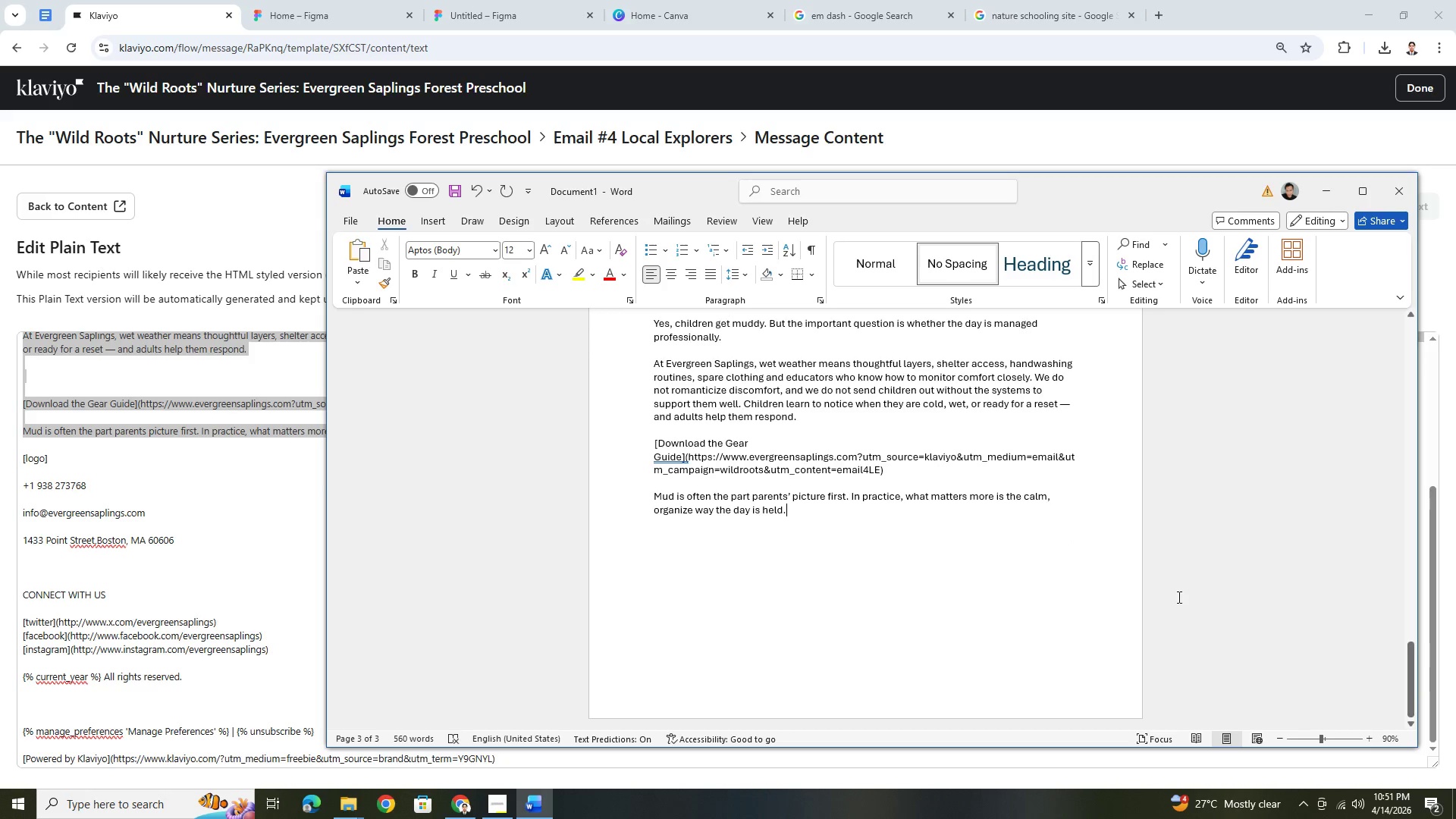 
scroll: coordinate [1178, 597], scroll_direction: up, amount: 7.0
 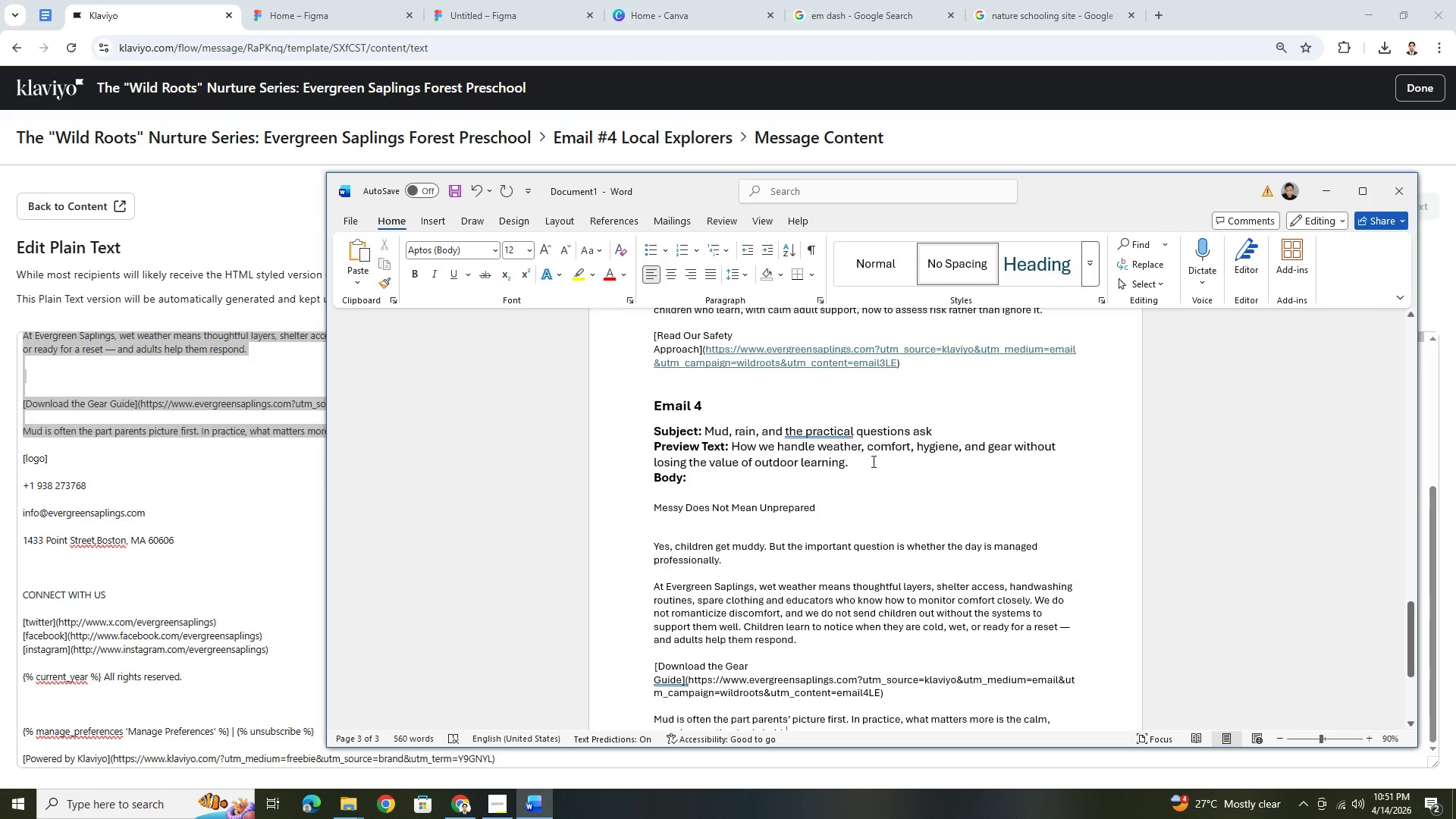 
left_click([824, 434])
 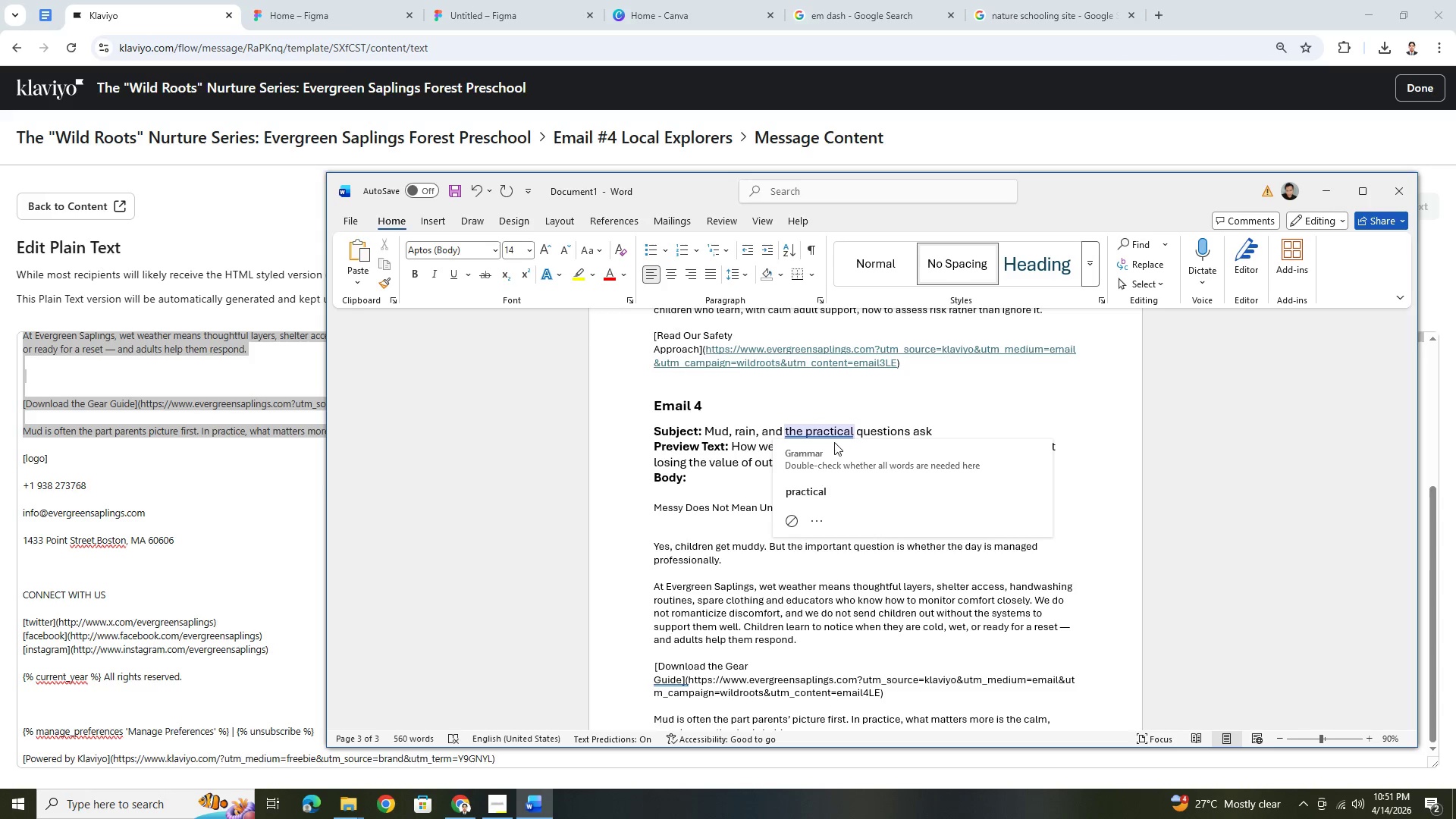 
wait(5.66)
 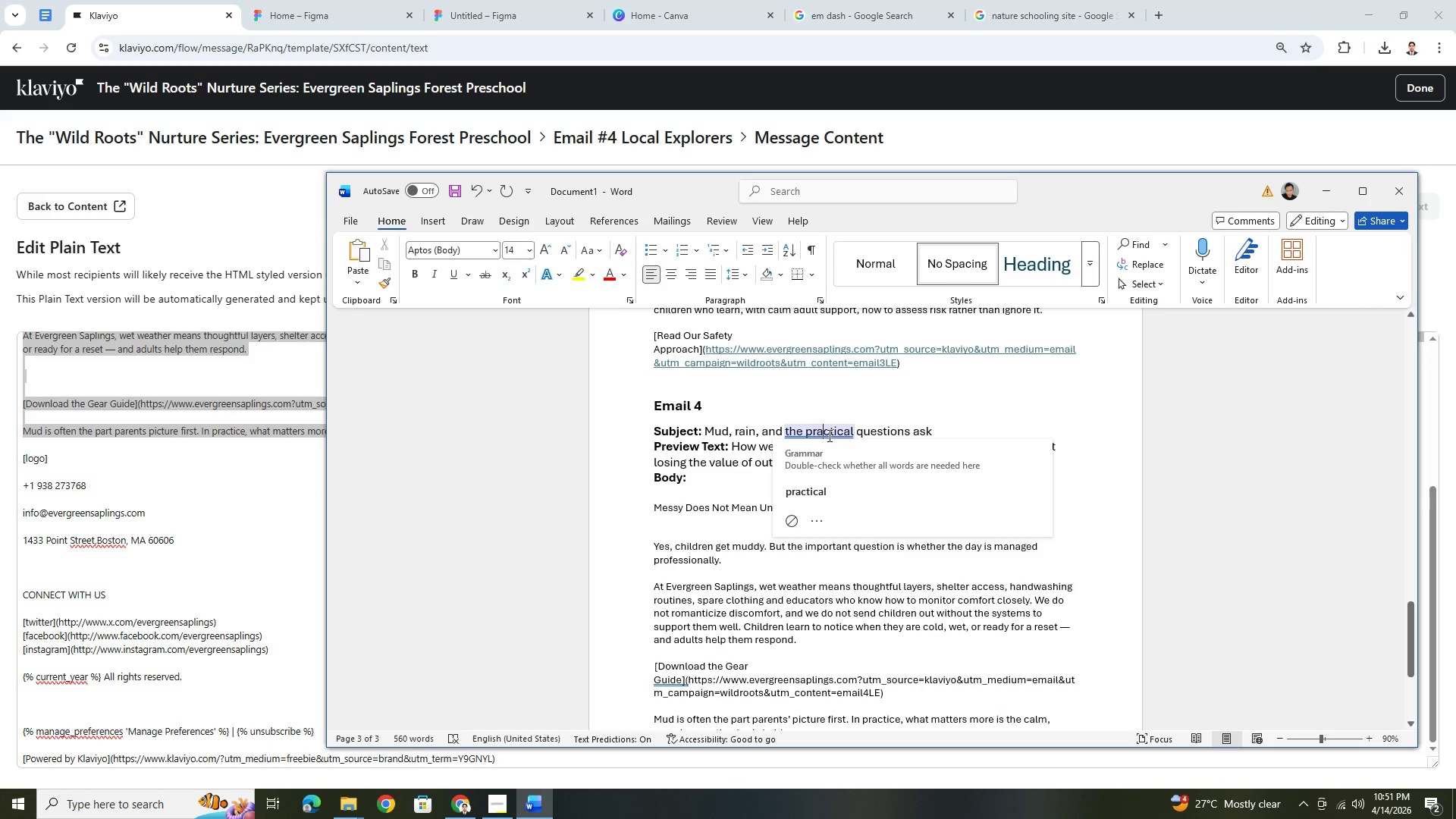 
left_click([1002, 664])
 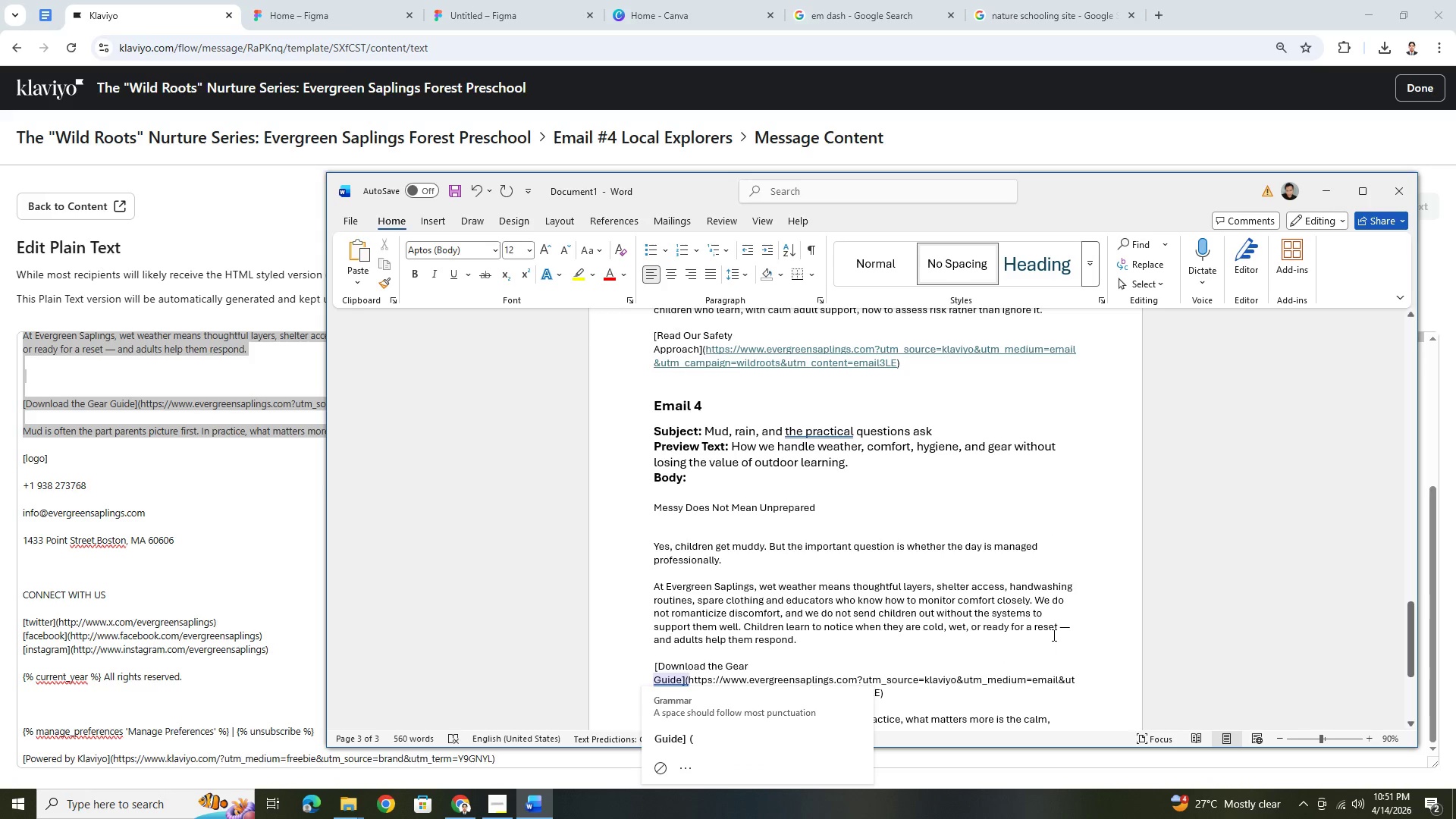 
left_click([1131, 576])
 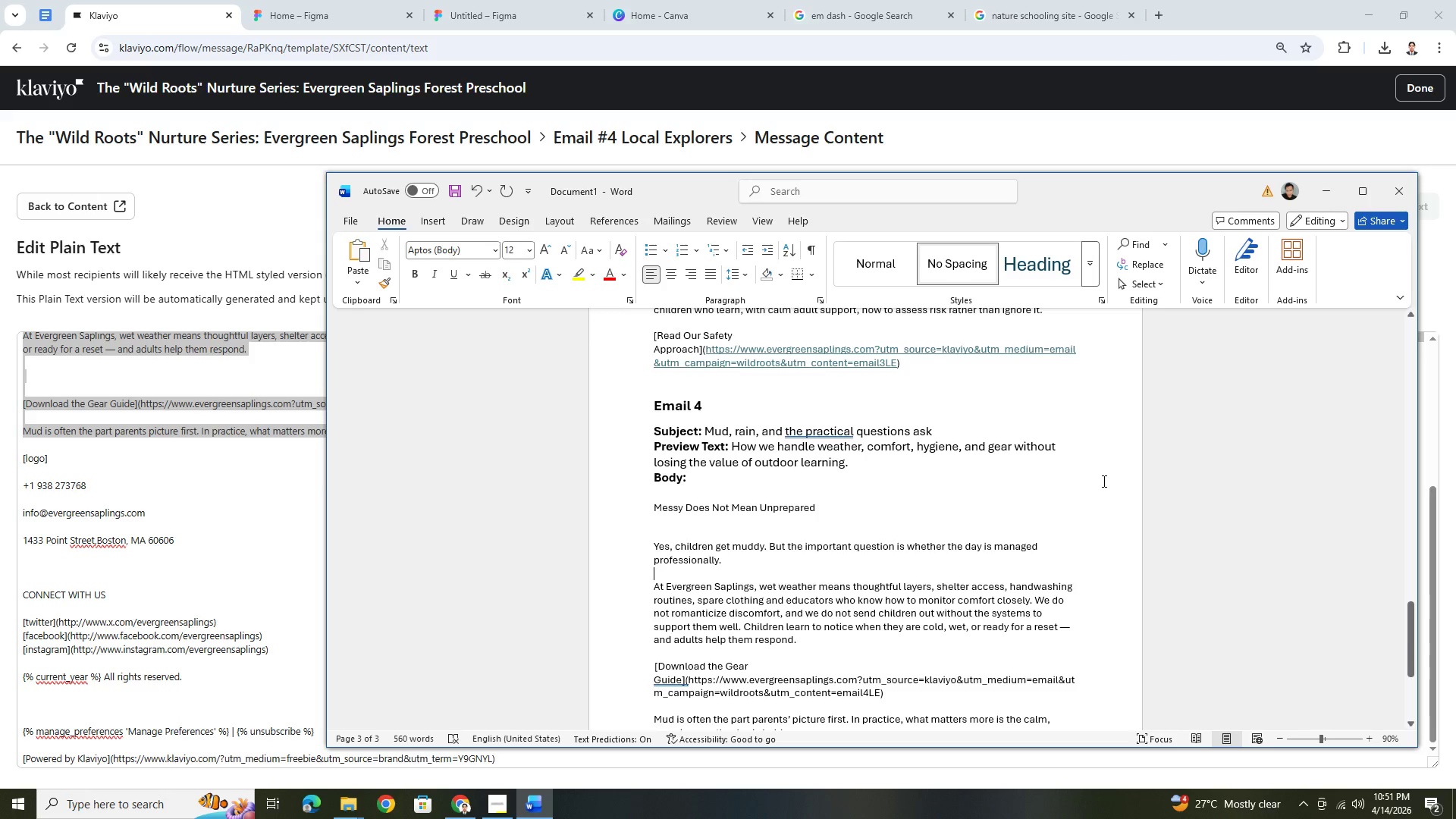 
wait(7.8)
 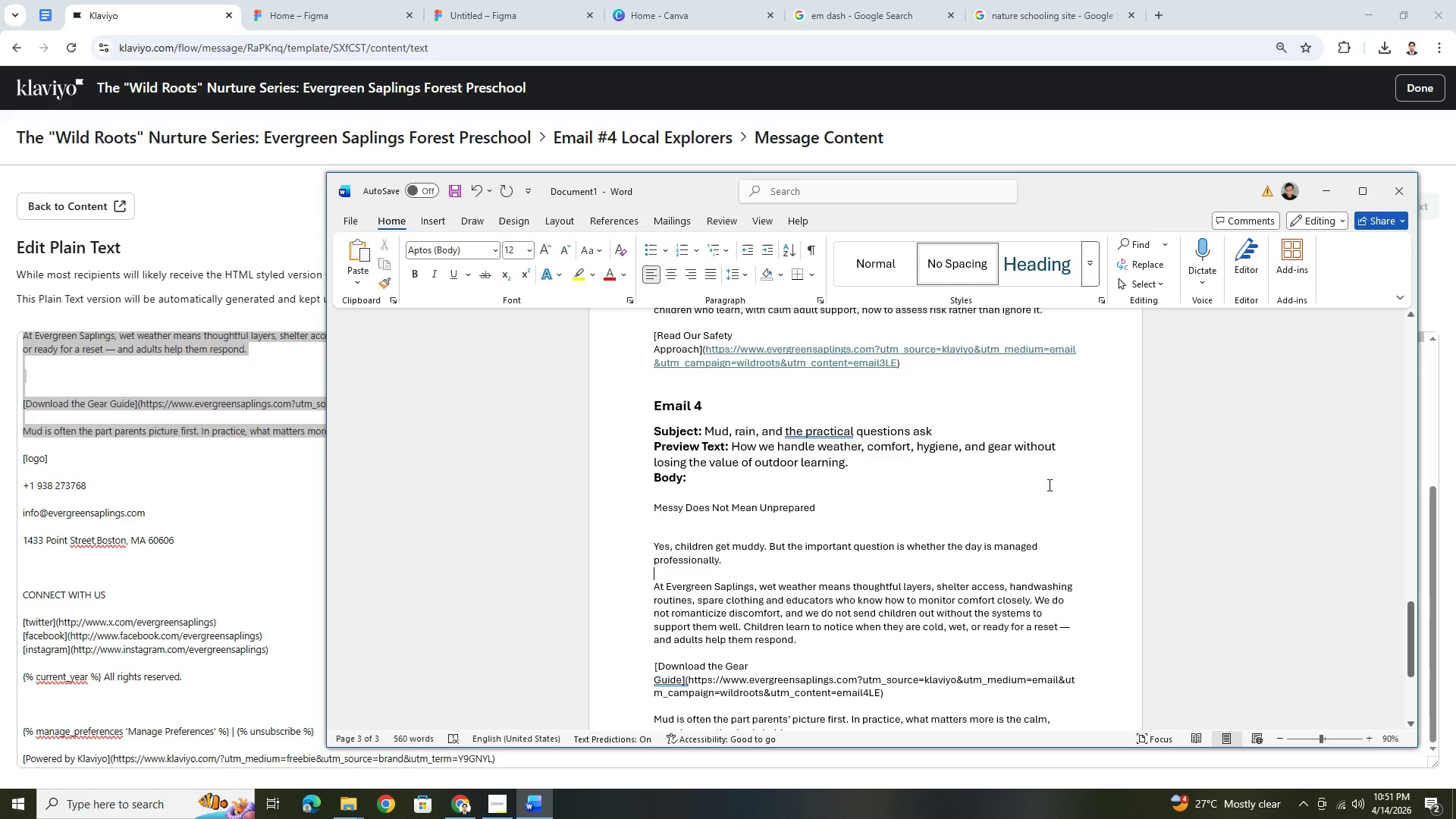 
left_click([111, 379])
 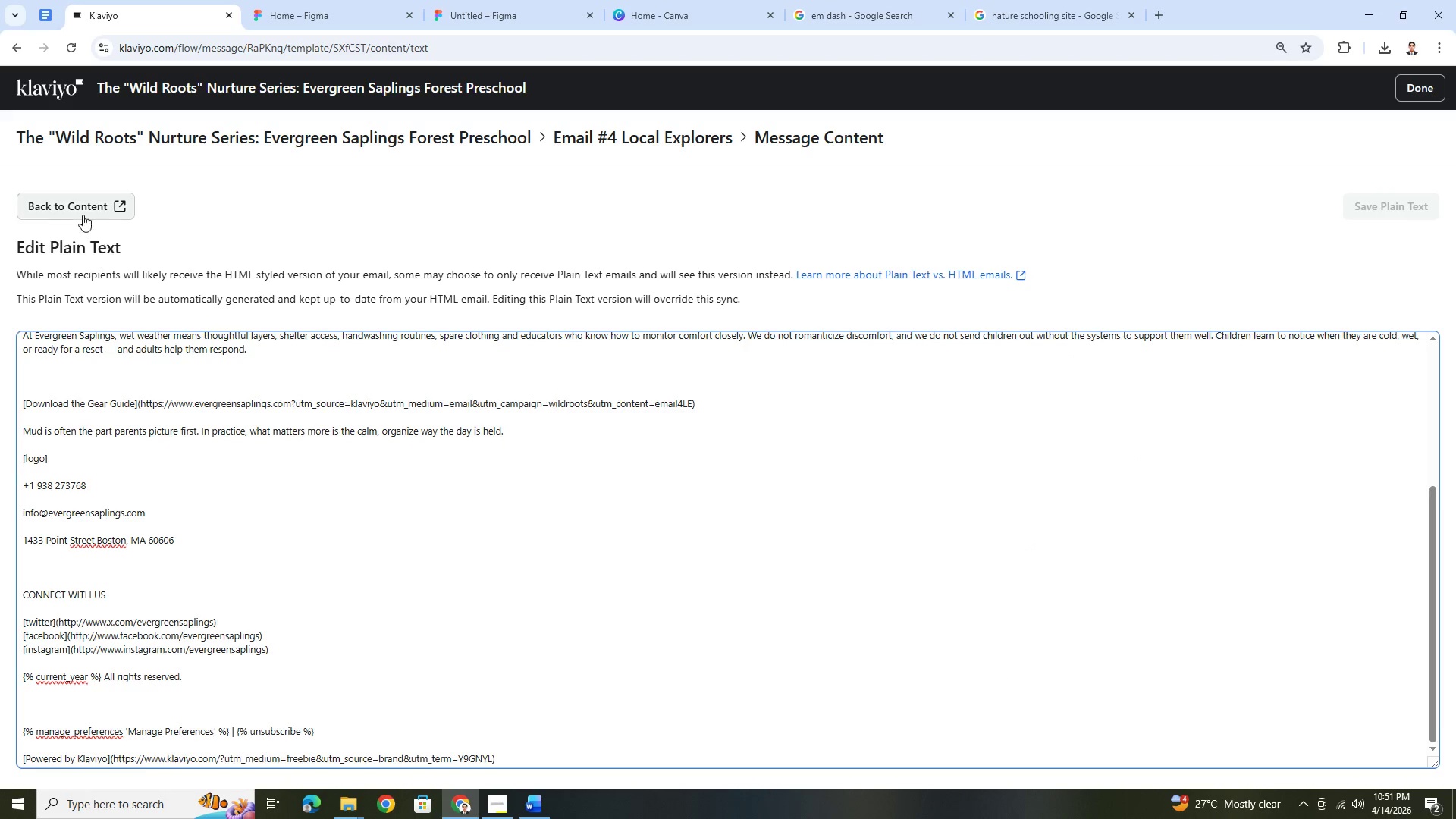 
left_click([83, 212])
 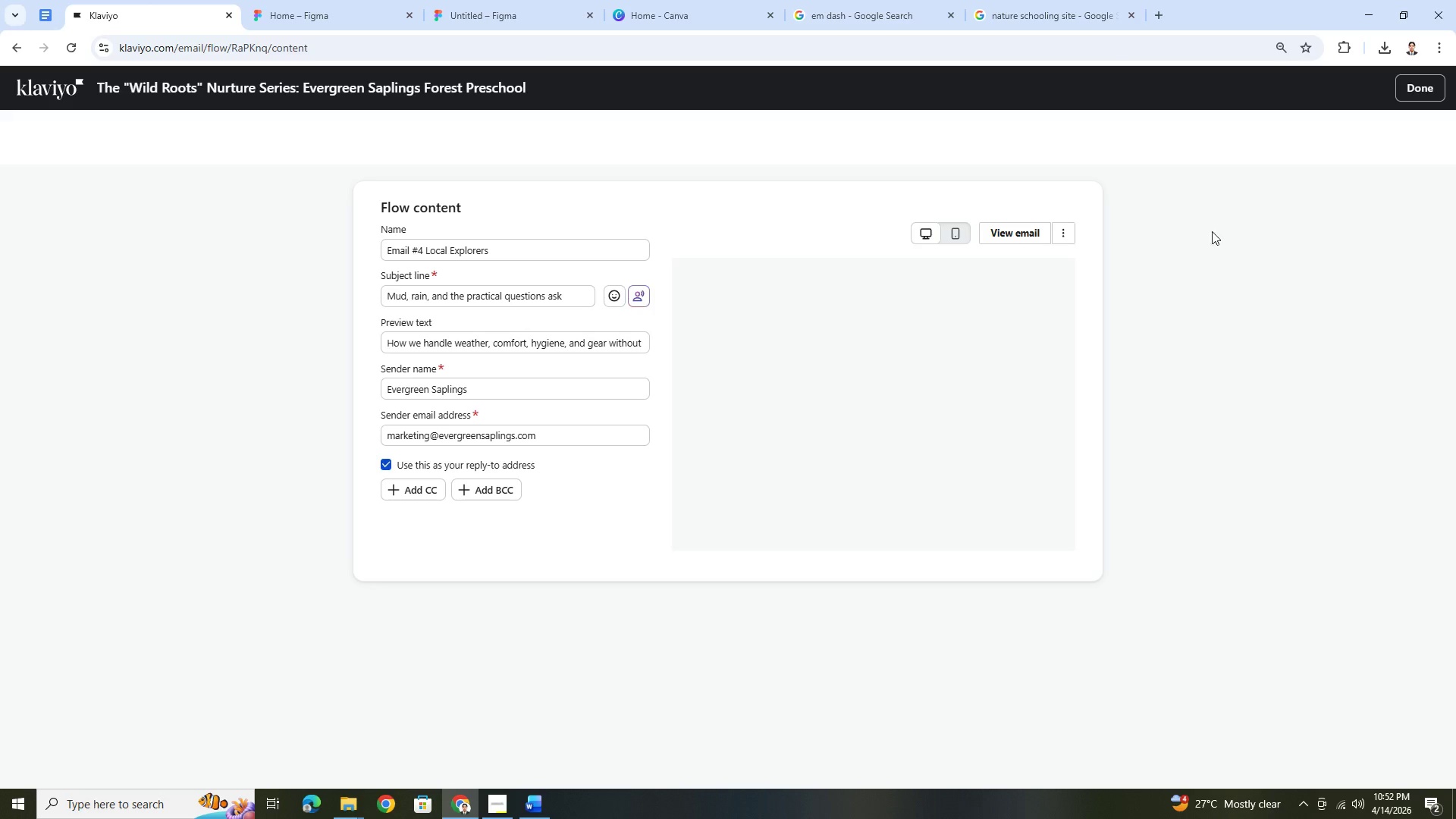 
wait(5.59)
 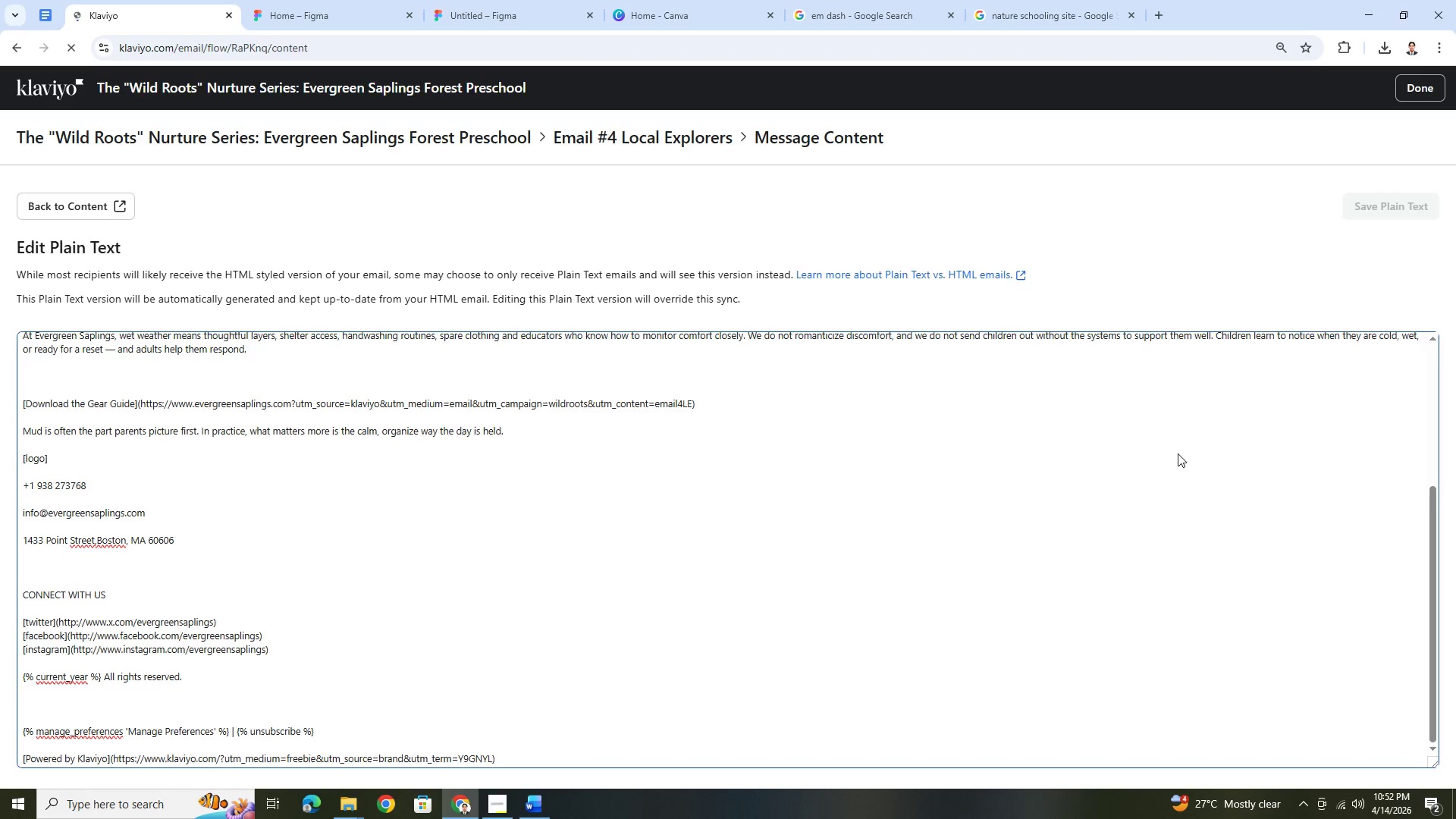 
left_click([1031, 252])
 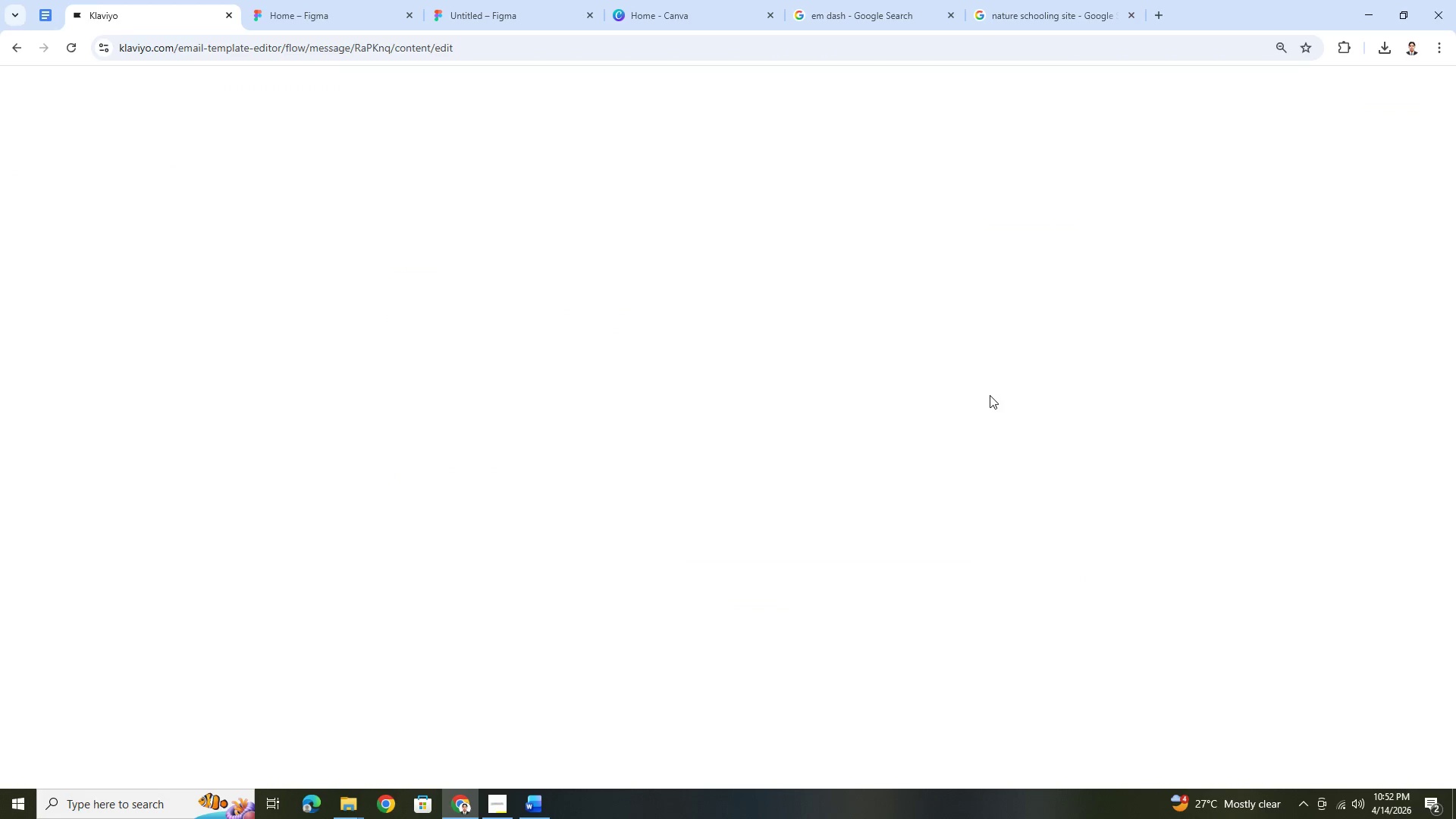 
scroll: coordinate [832, 571], scroll_direction: down, amount: 17.0
 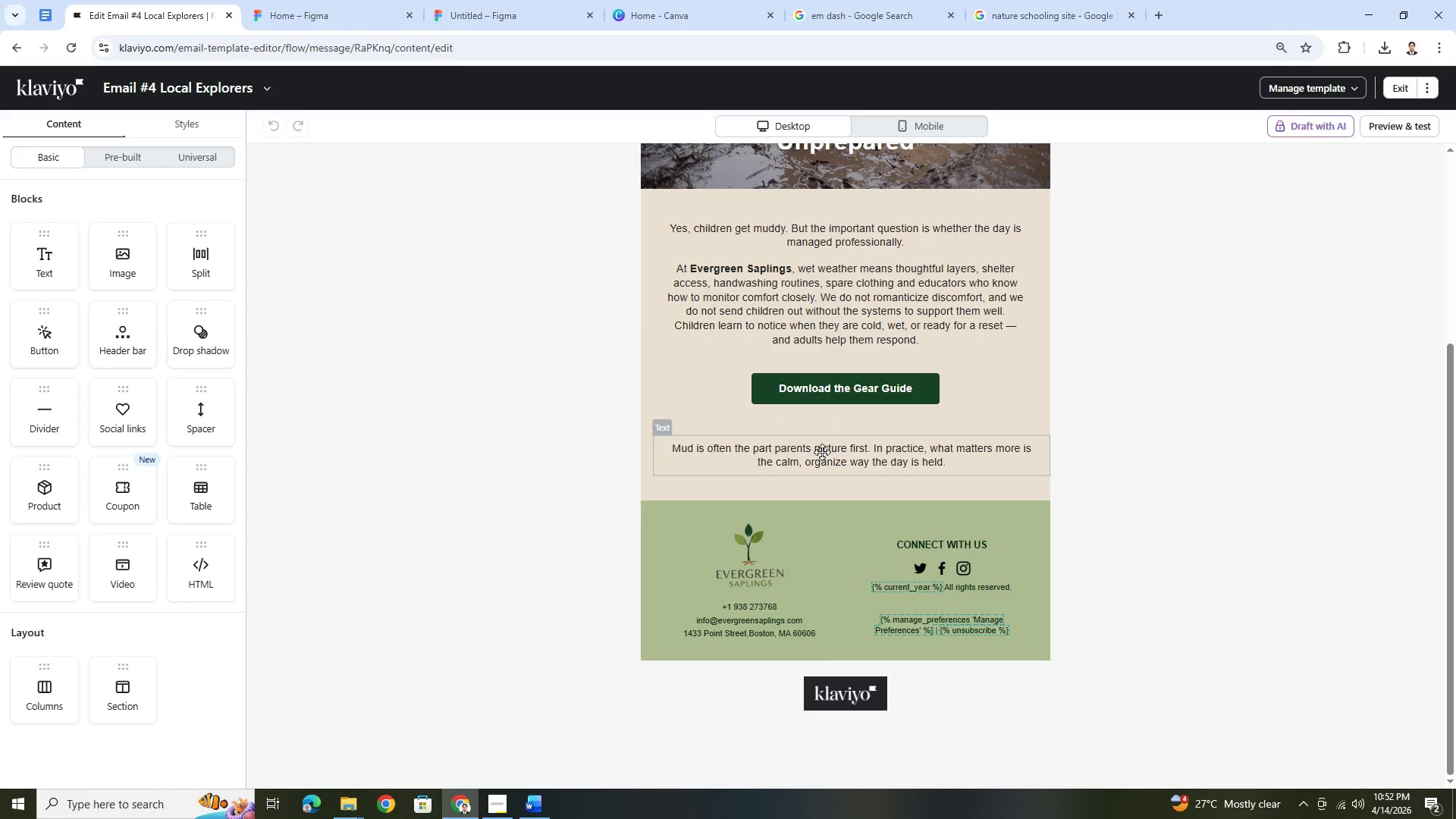 
double_click([822, 452])
 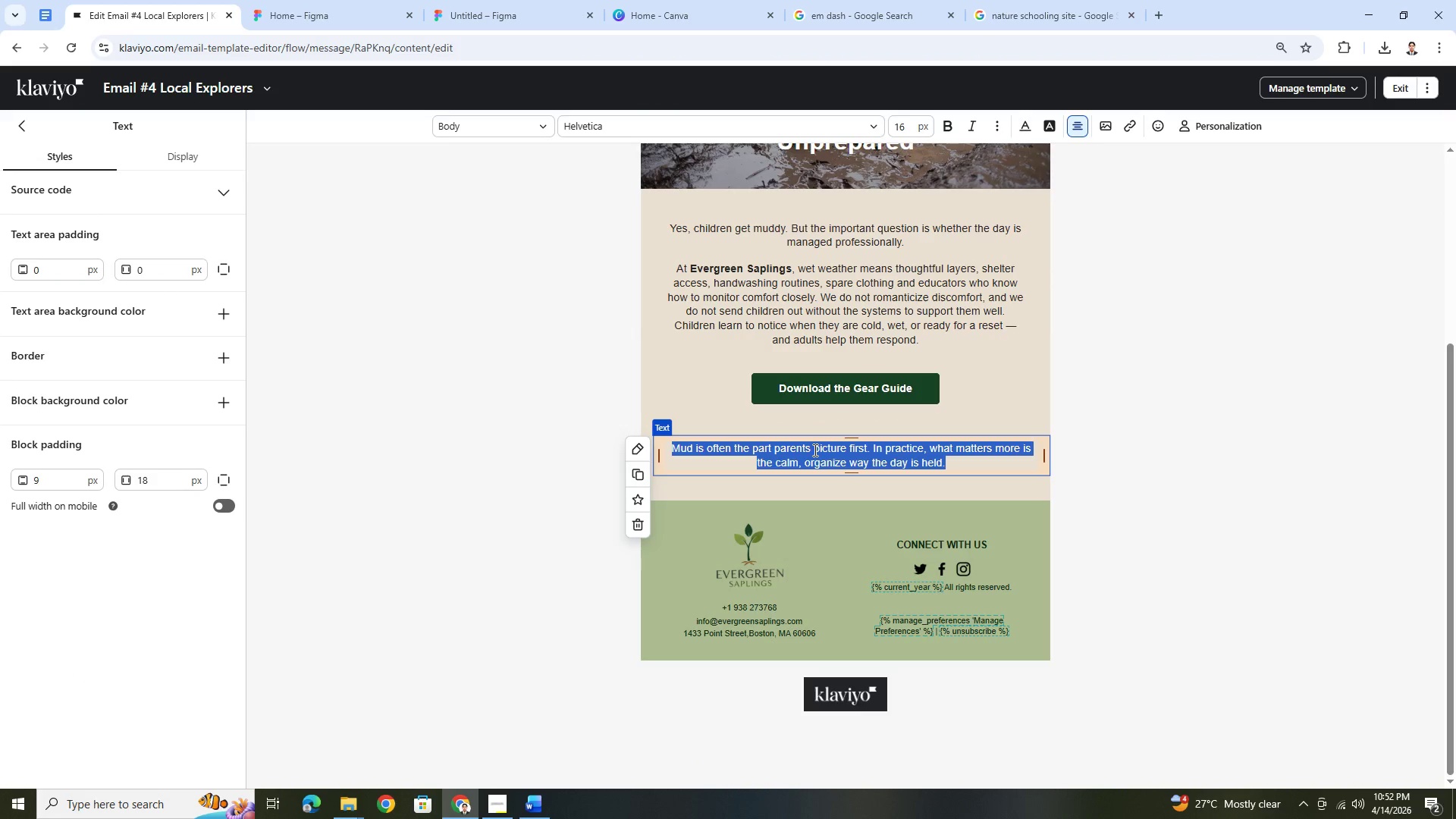 
left_click([810, 447])
 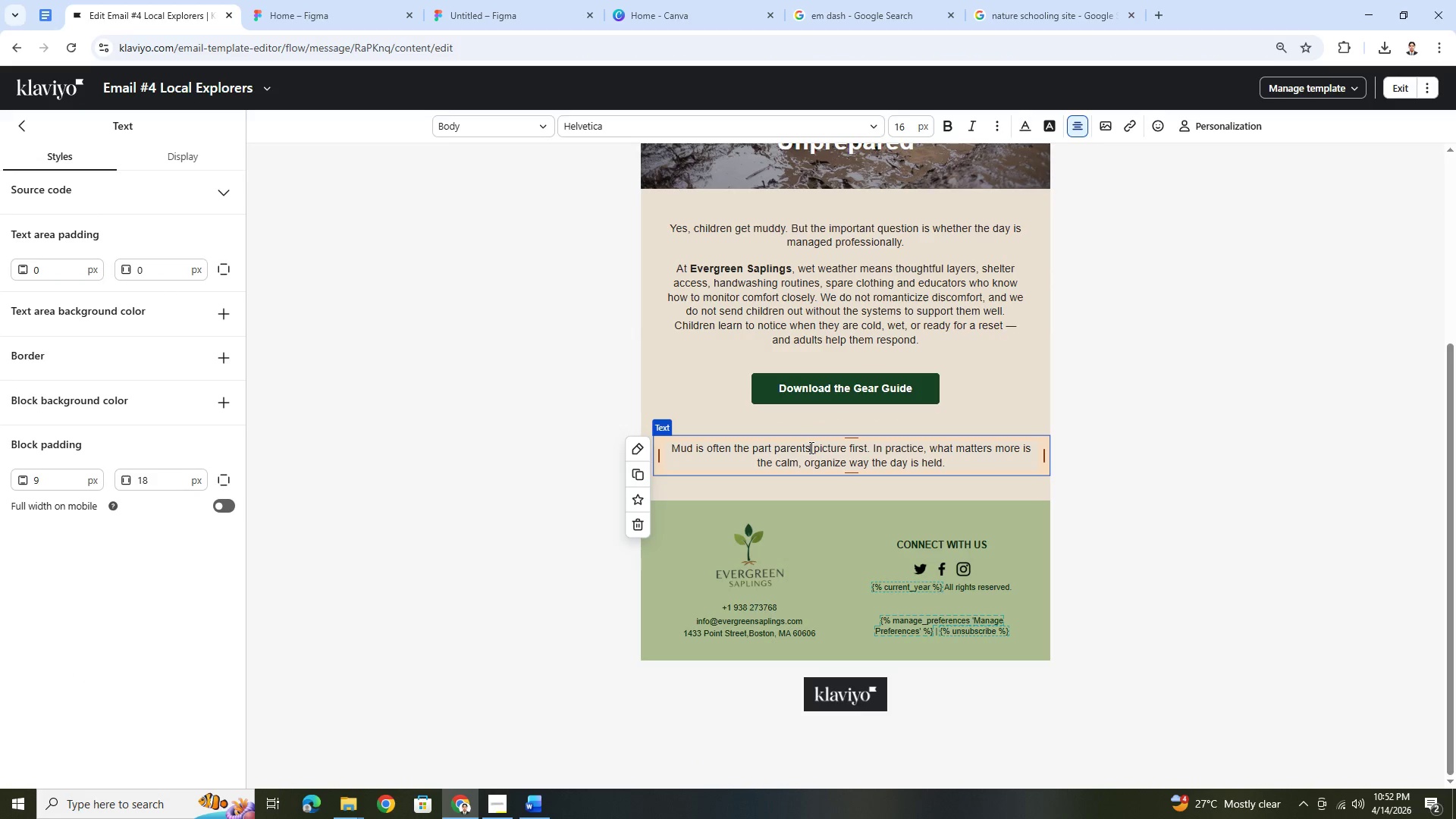 
key(Quote)
 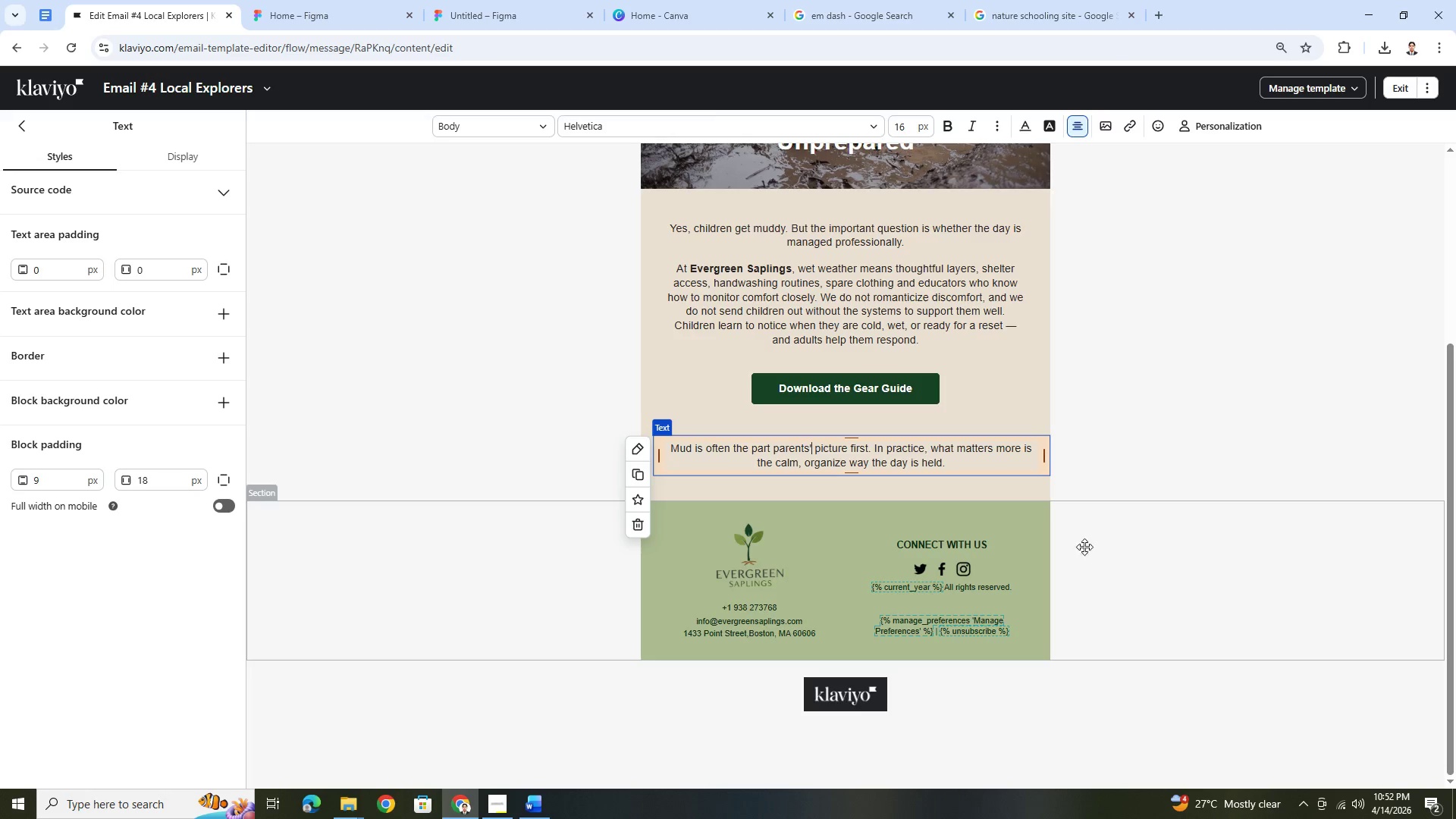 
left_click([1092, 562])
 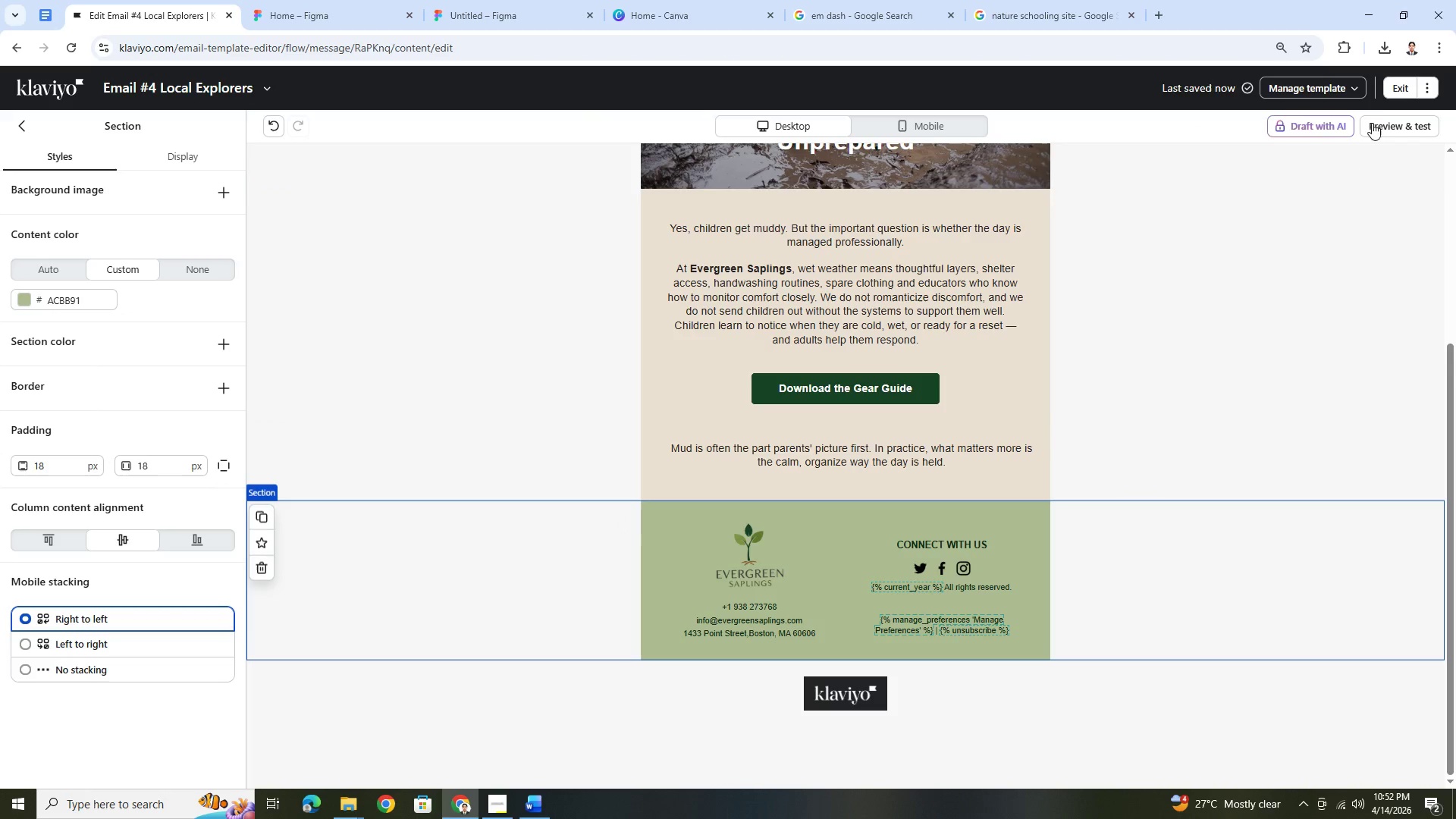 
left_click([1389, 93])
 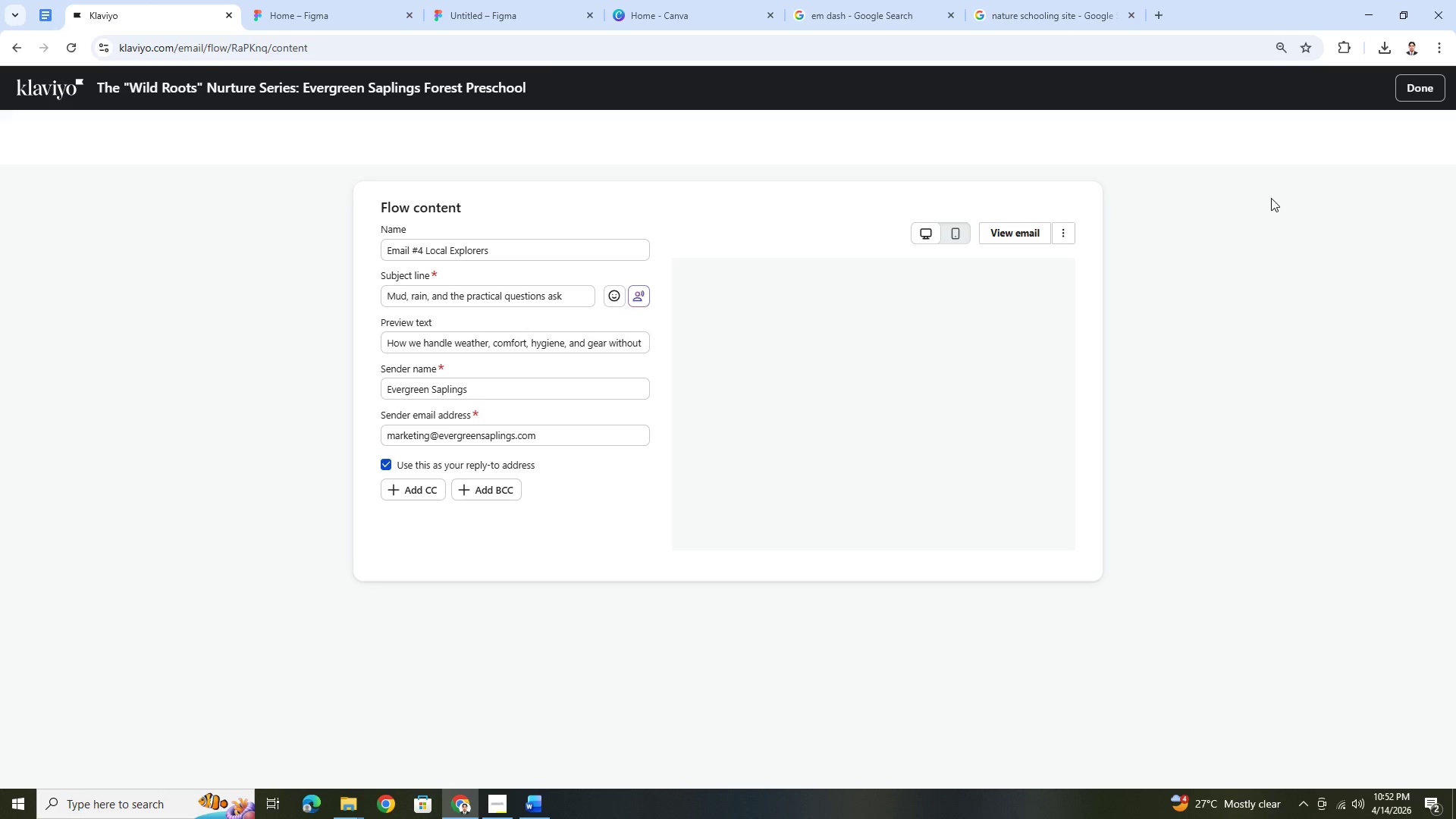 
left_click([1411, 89])
 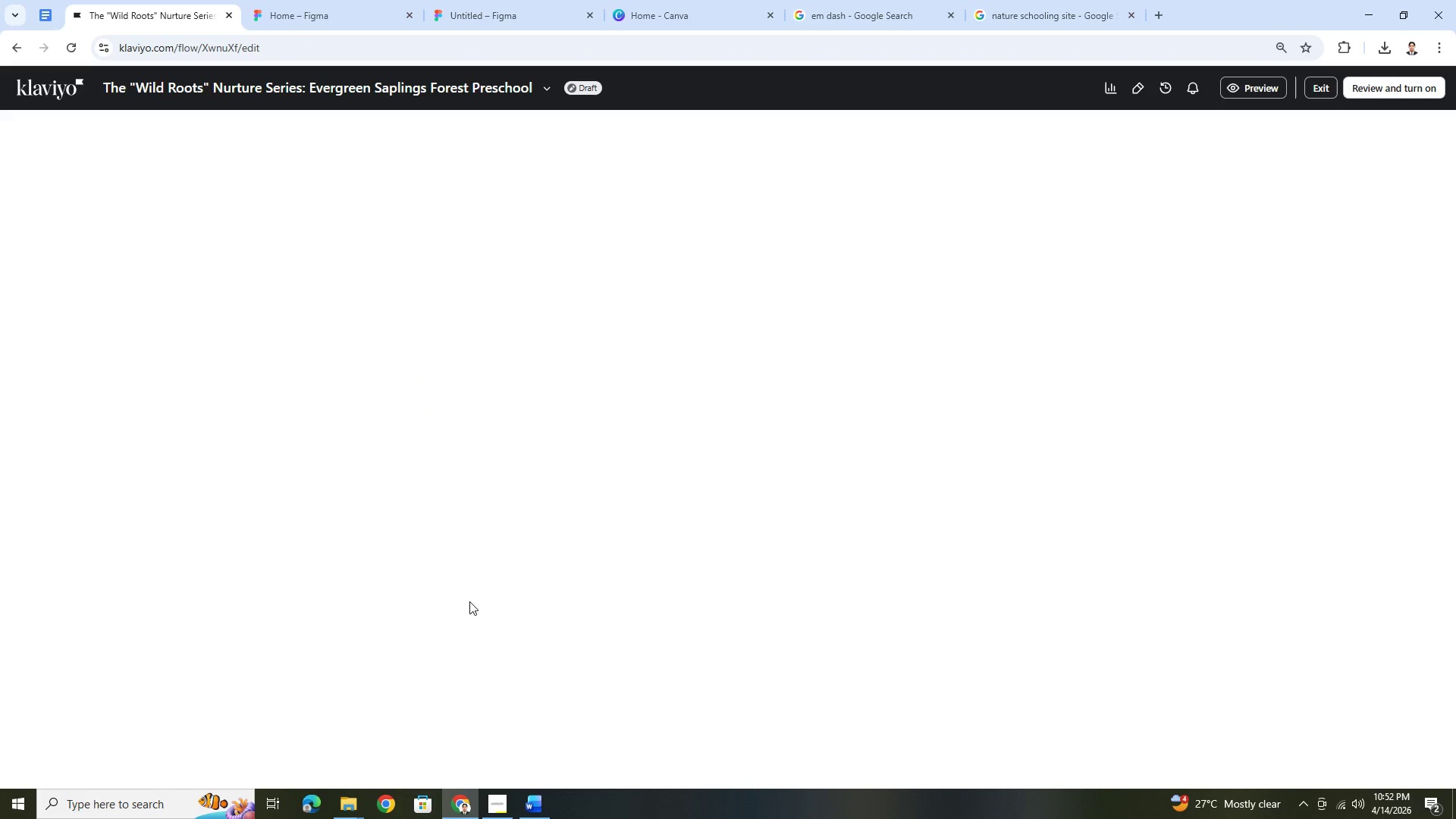 
wait(6.72)
 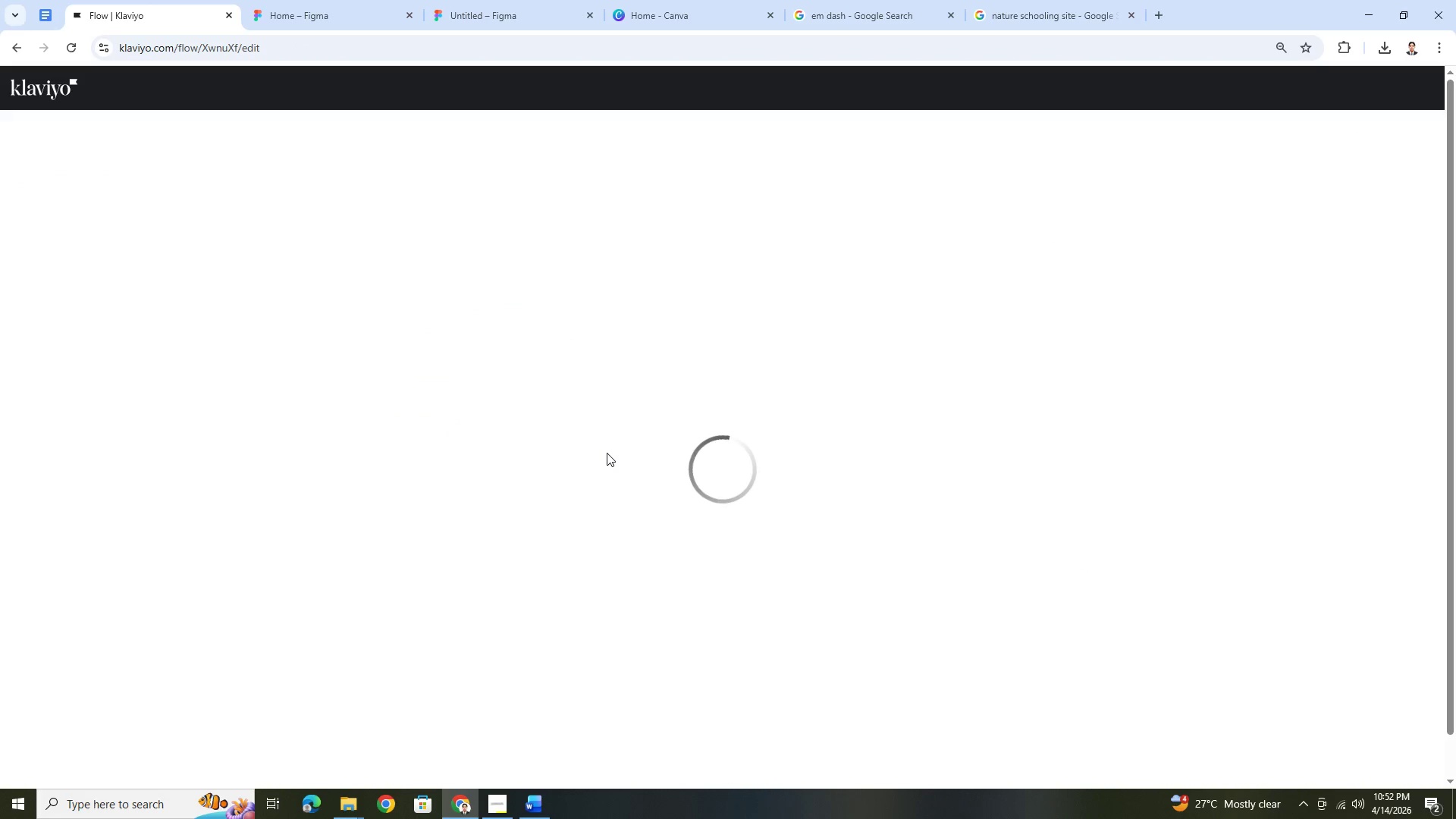 
scroll: coordinate [735, 614], scroll_direction: down, amount: 22.0
 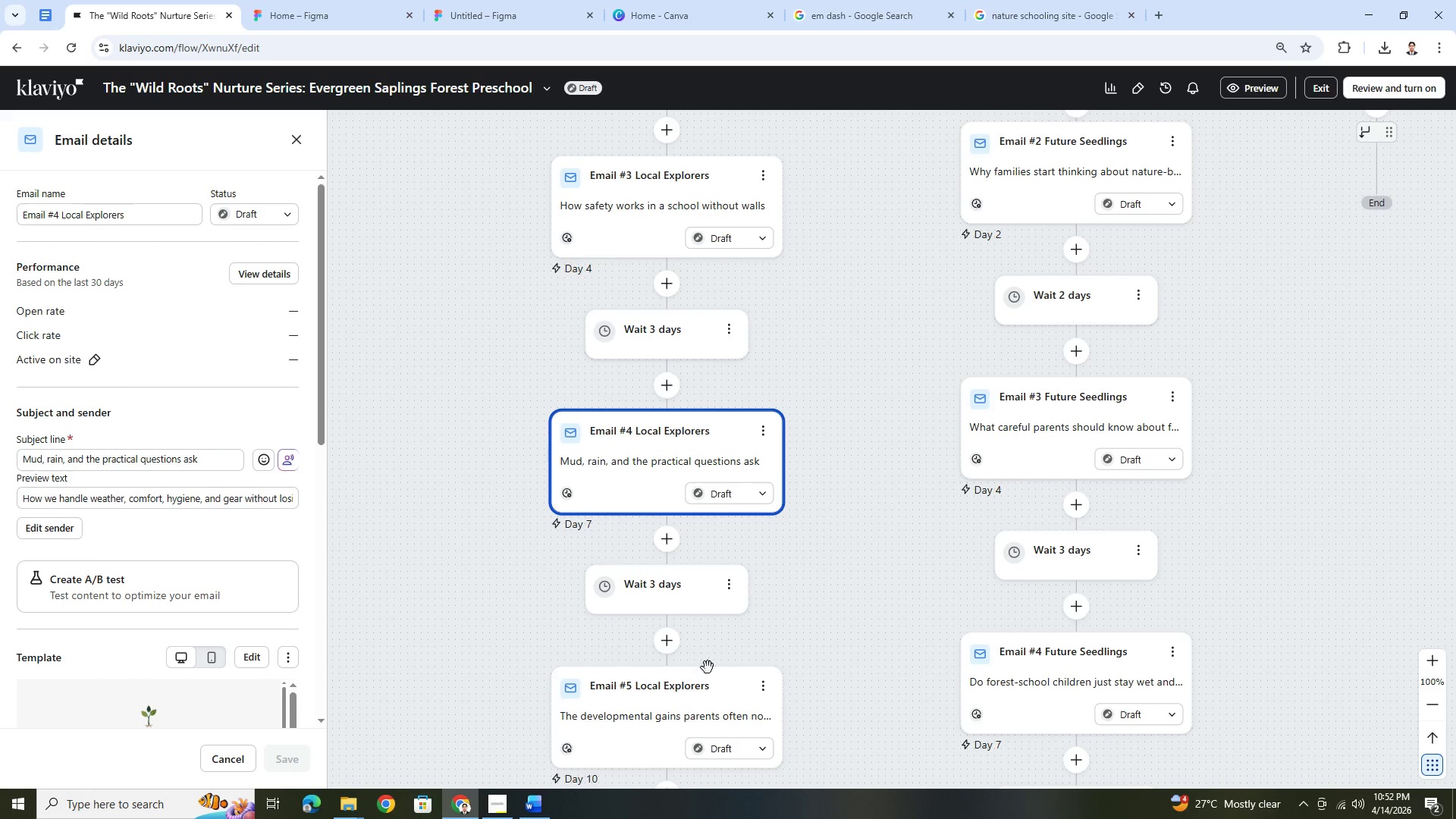 
left_click([704, 692])
 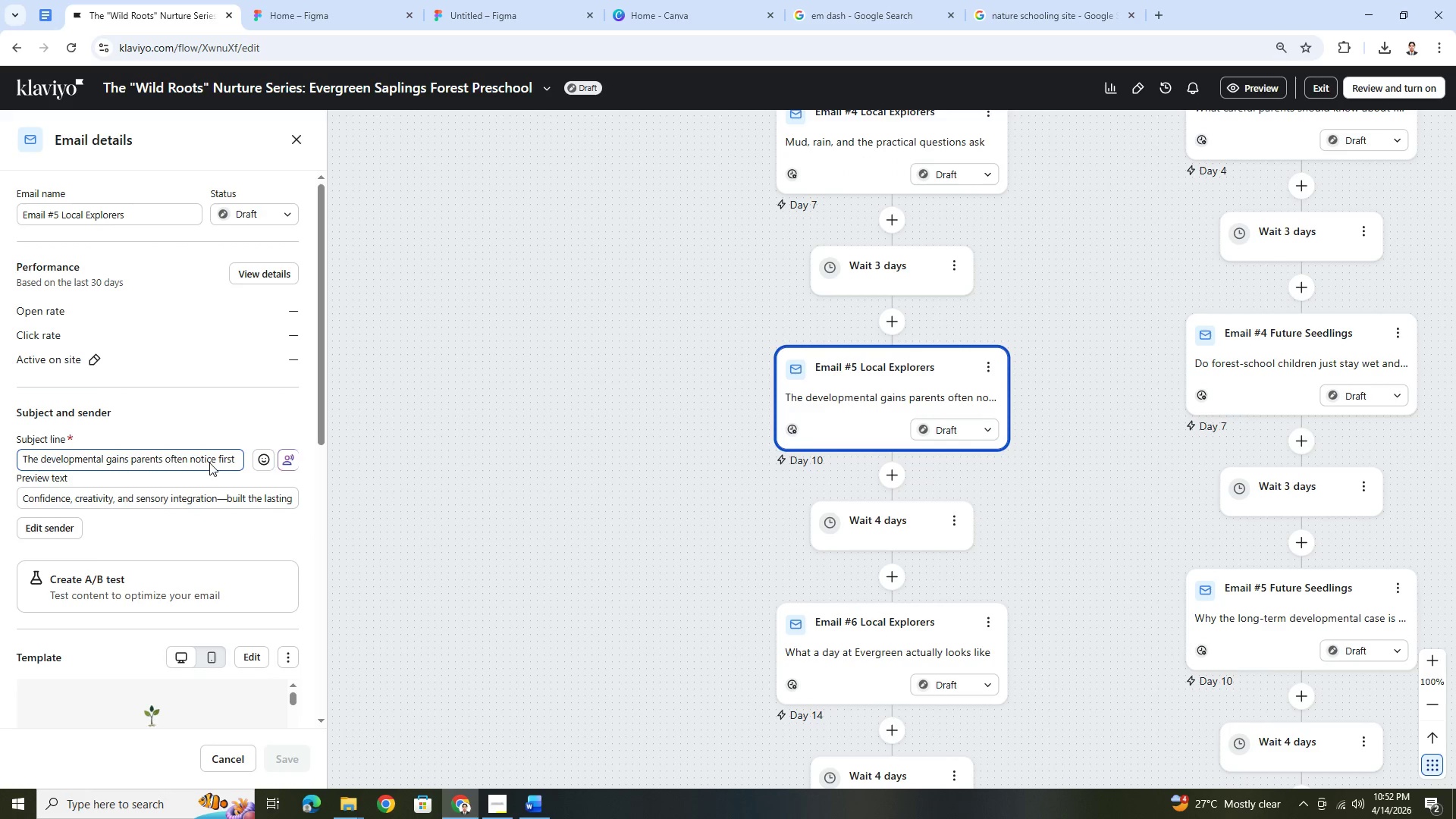 
double_click([218, 462])
 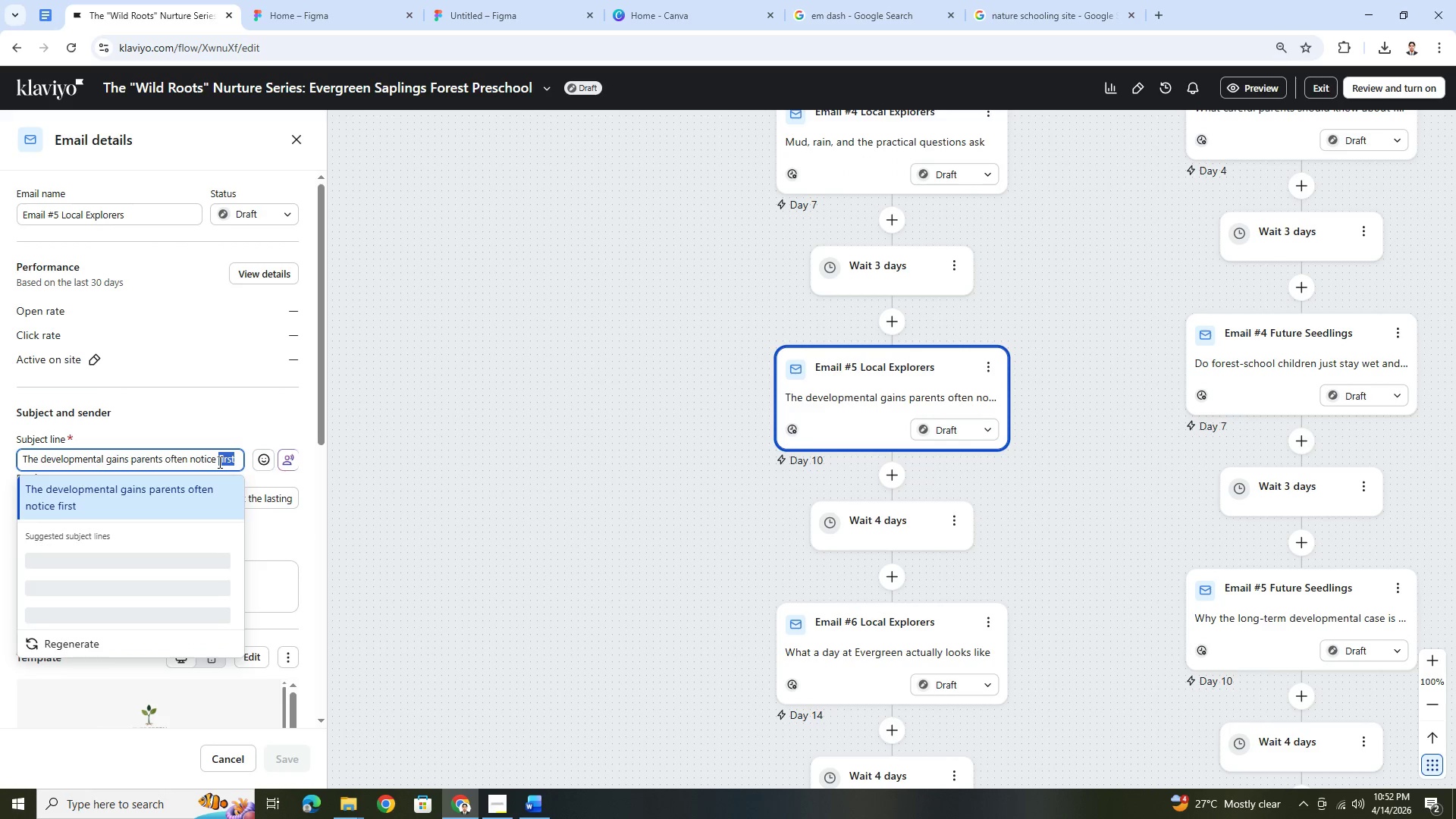 
triple_click([218, 462])
 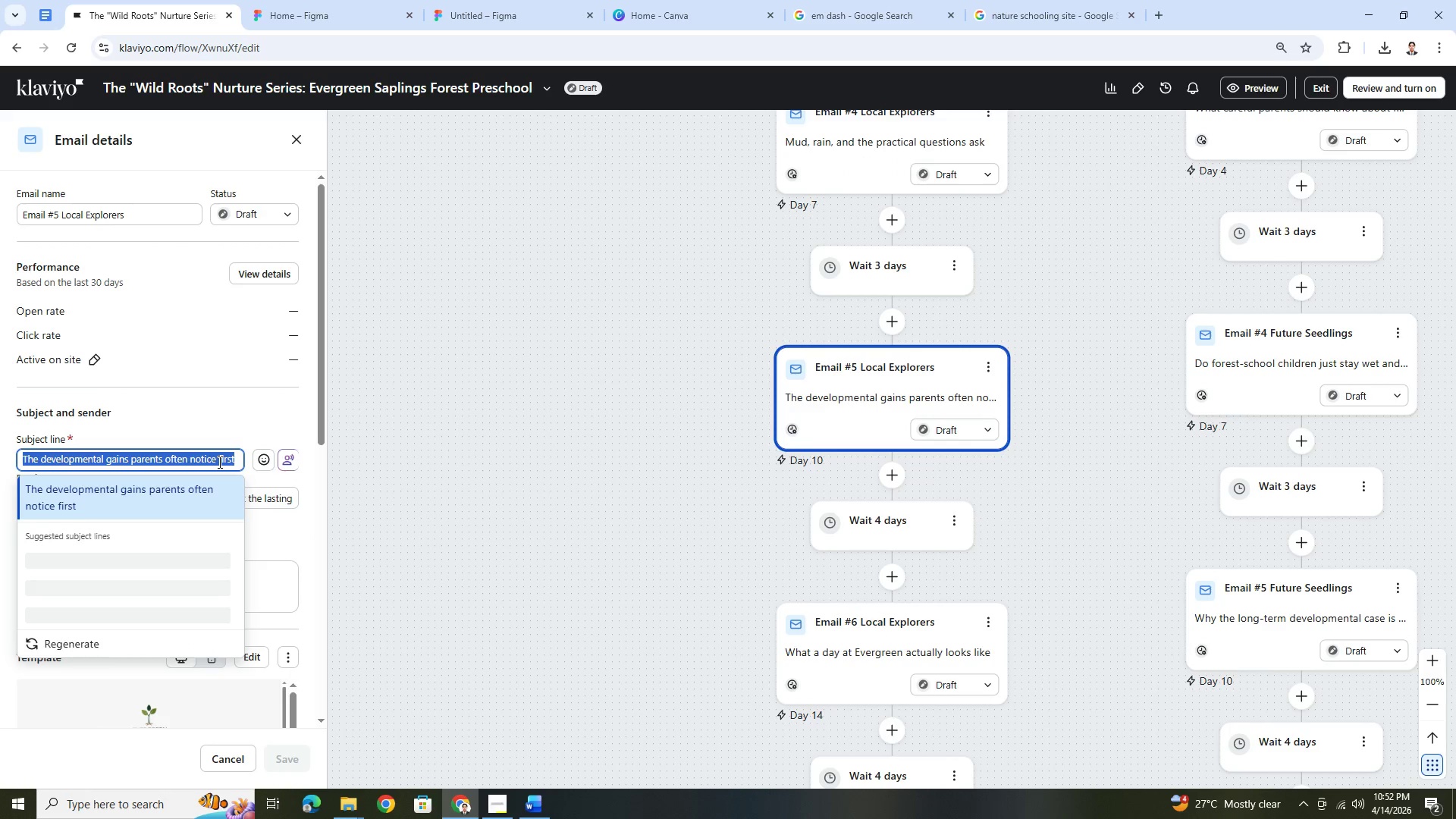 
key(Control+C)
 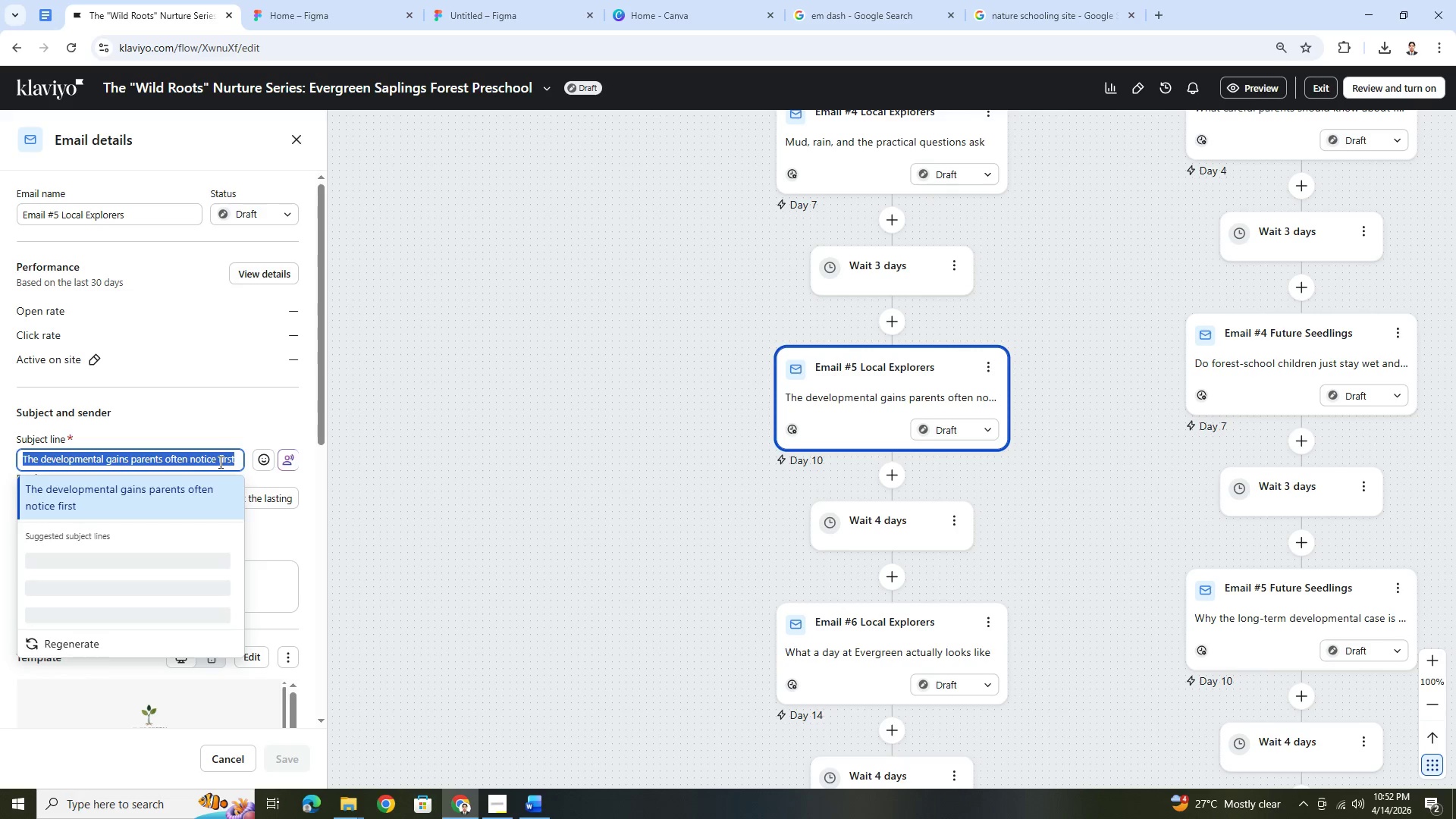 
key(Alt+AltLeft)
 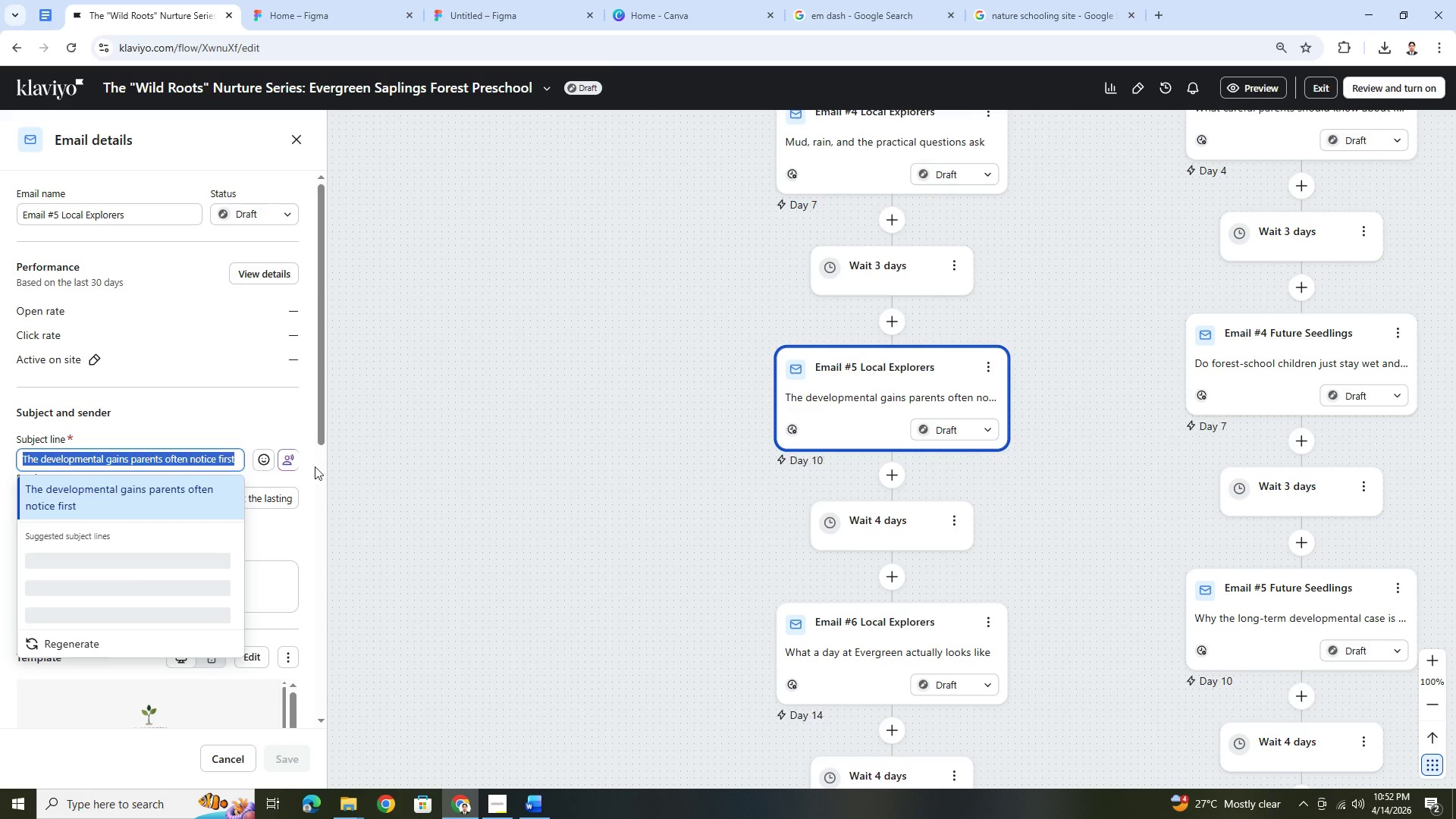 
key(Alt+Tab)
 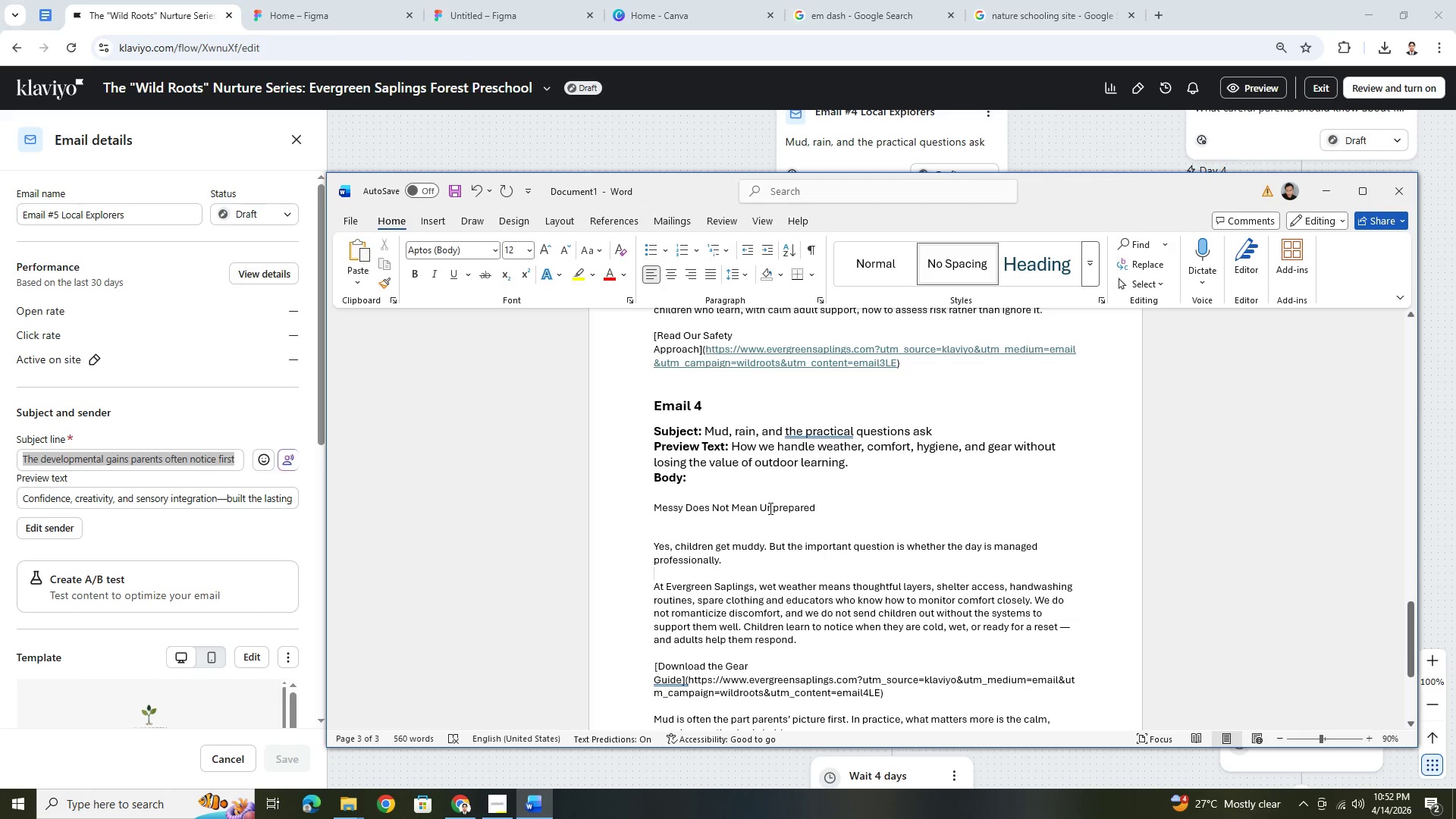 
scroll: coordinate [735, 481], scroll_direction: down, amount: 1.0
 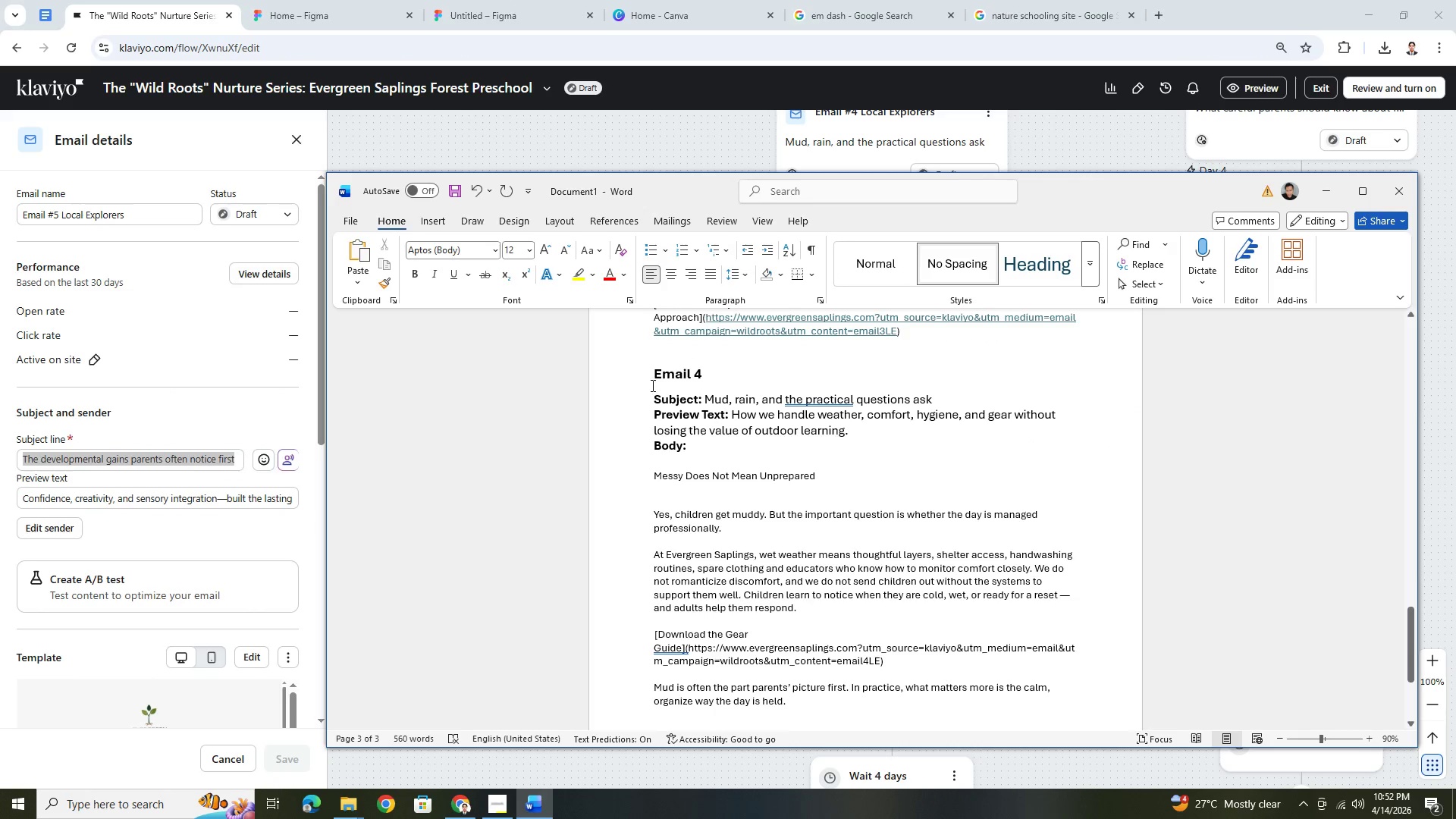 
left_click_drag(start_coordinate=[651, 379], to_coordinate=[836, 474])
 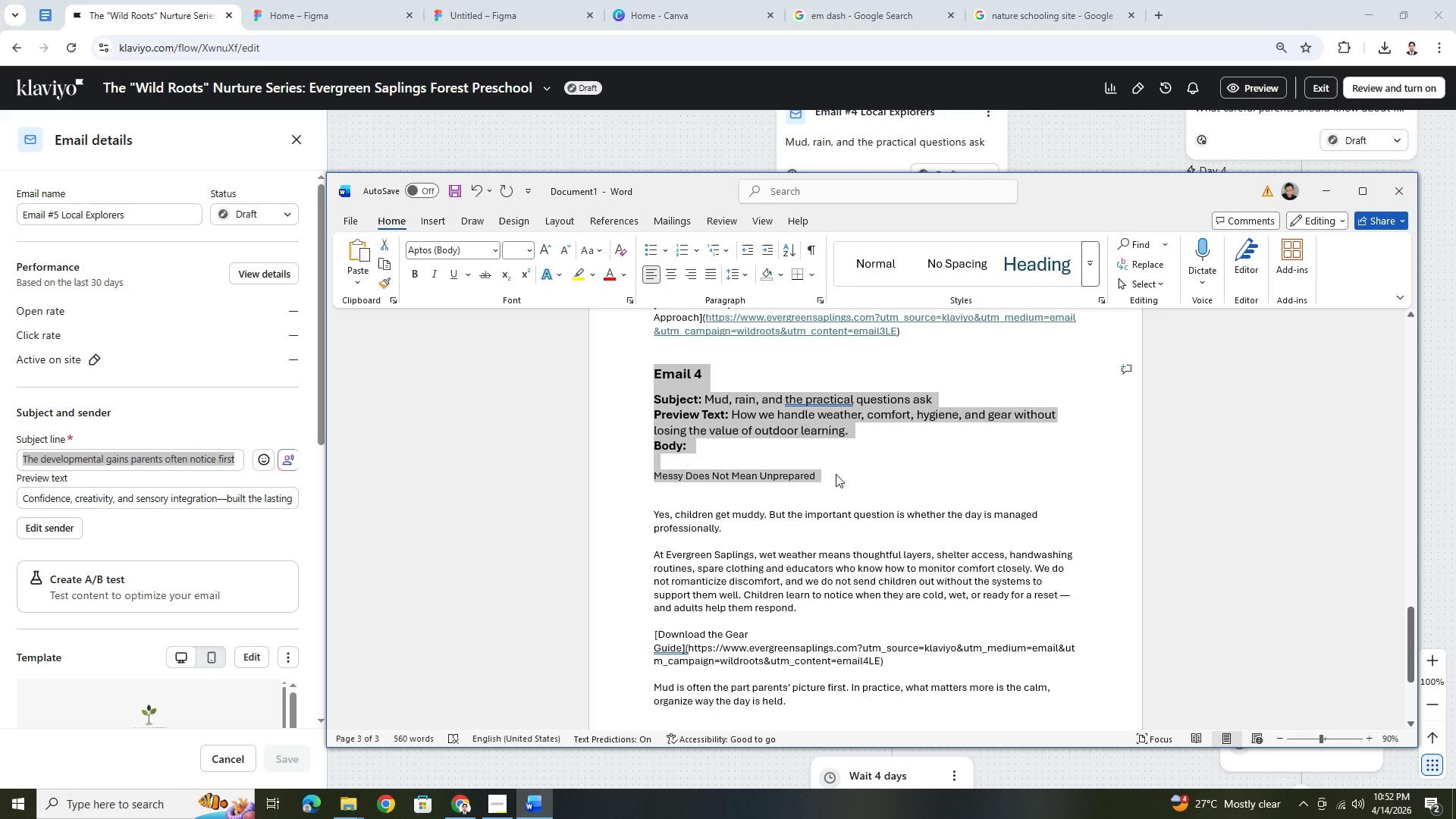 
key(Control+ControlLeft)
 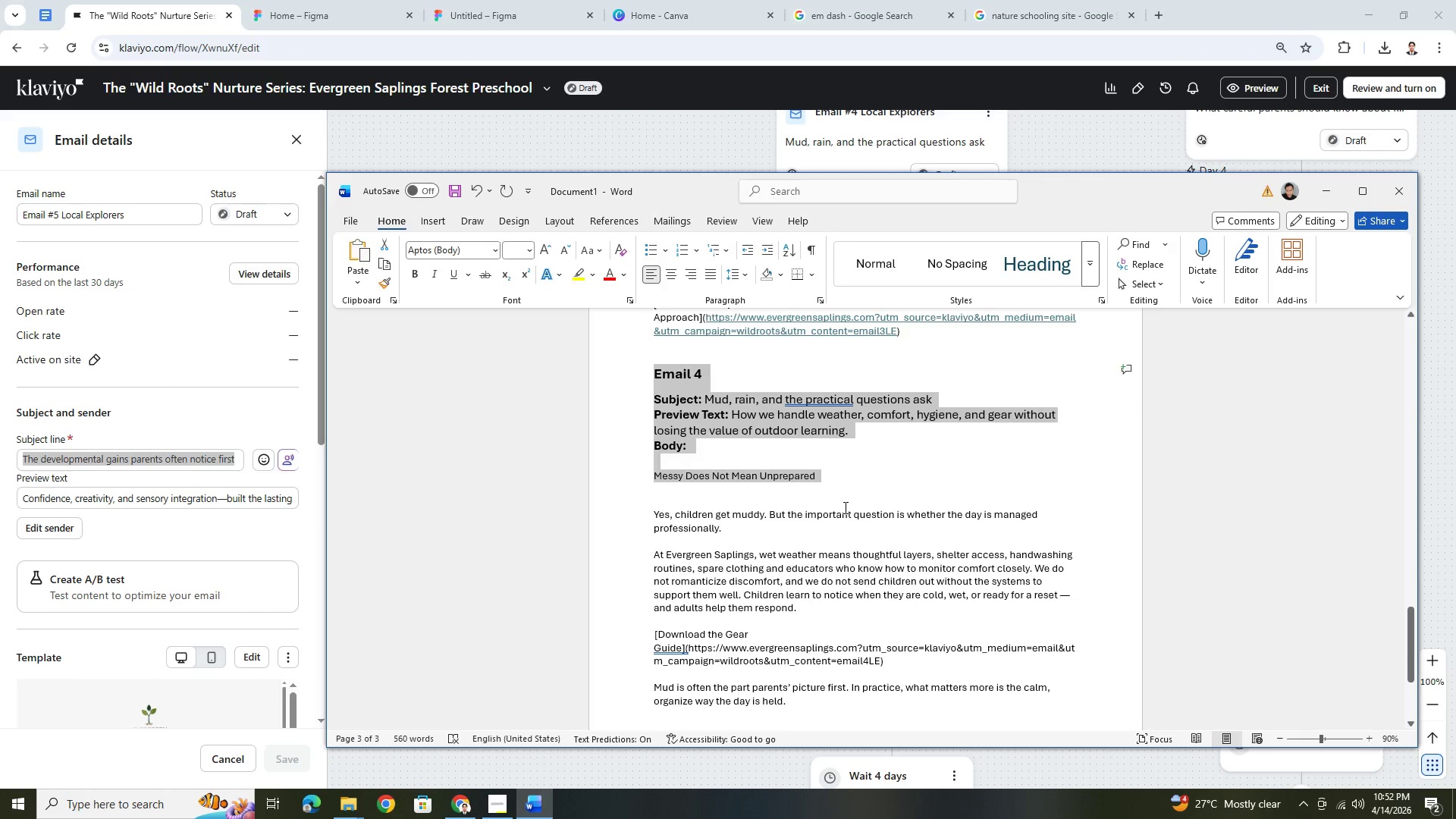 
key(Control+C)
 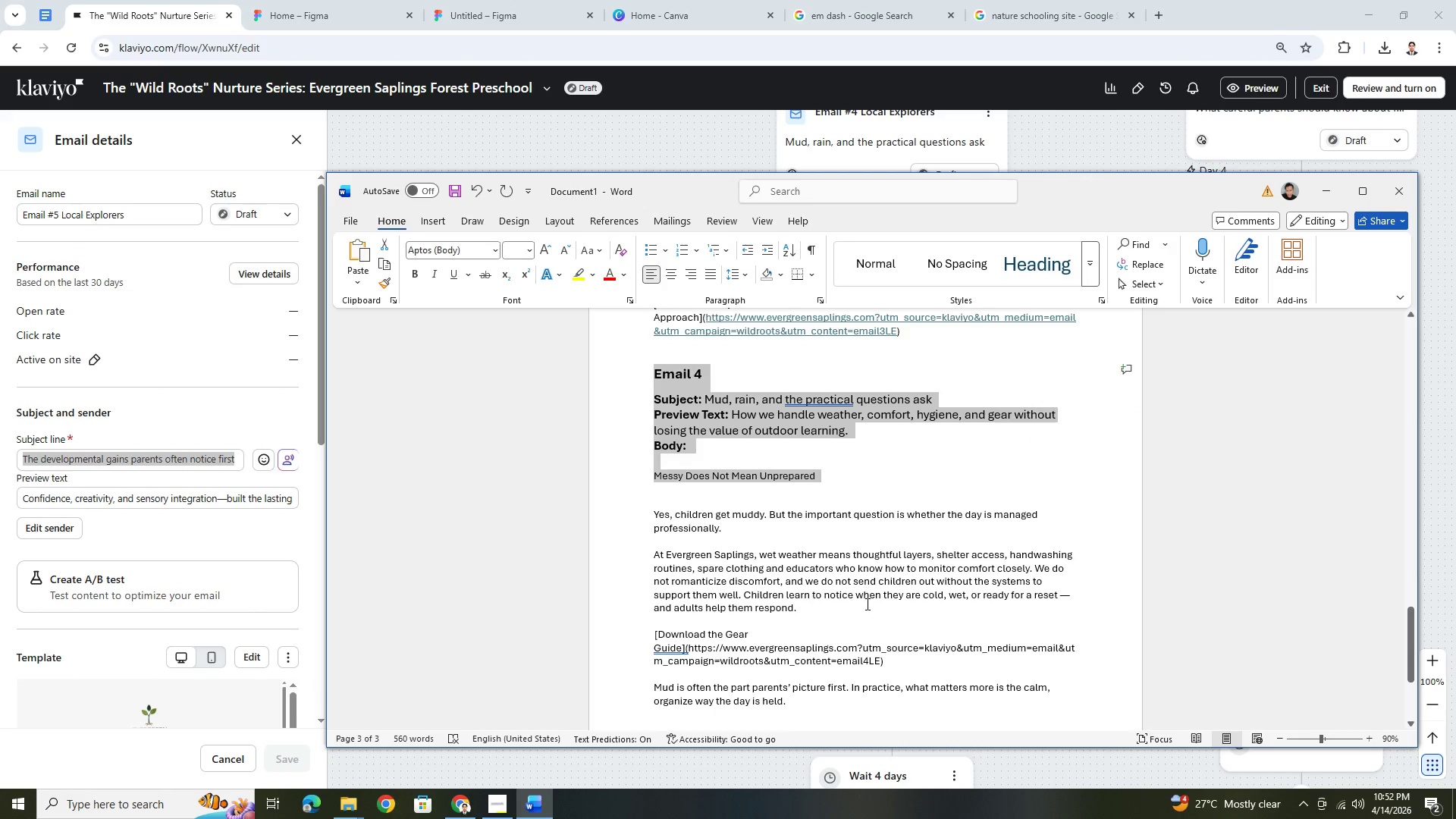 
scroll: coordinate [867, 607], scroll_direction: down, amount: 10.0
 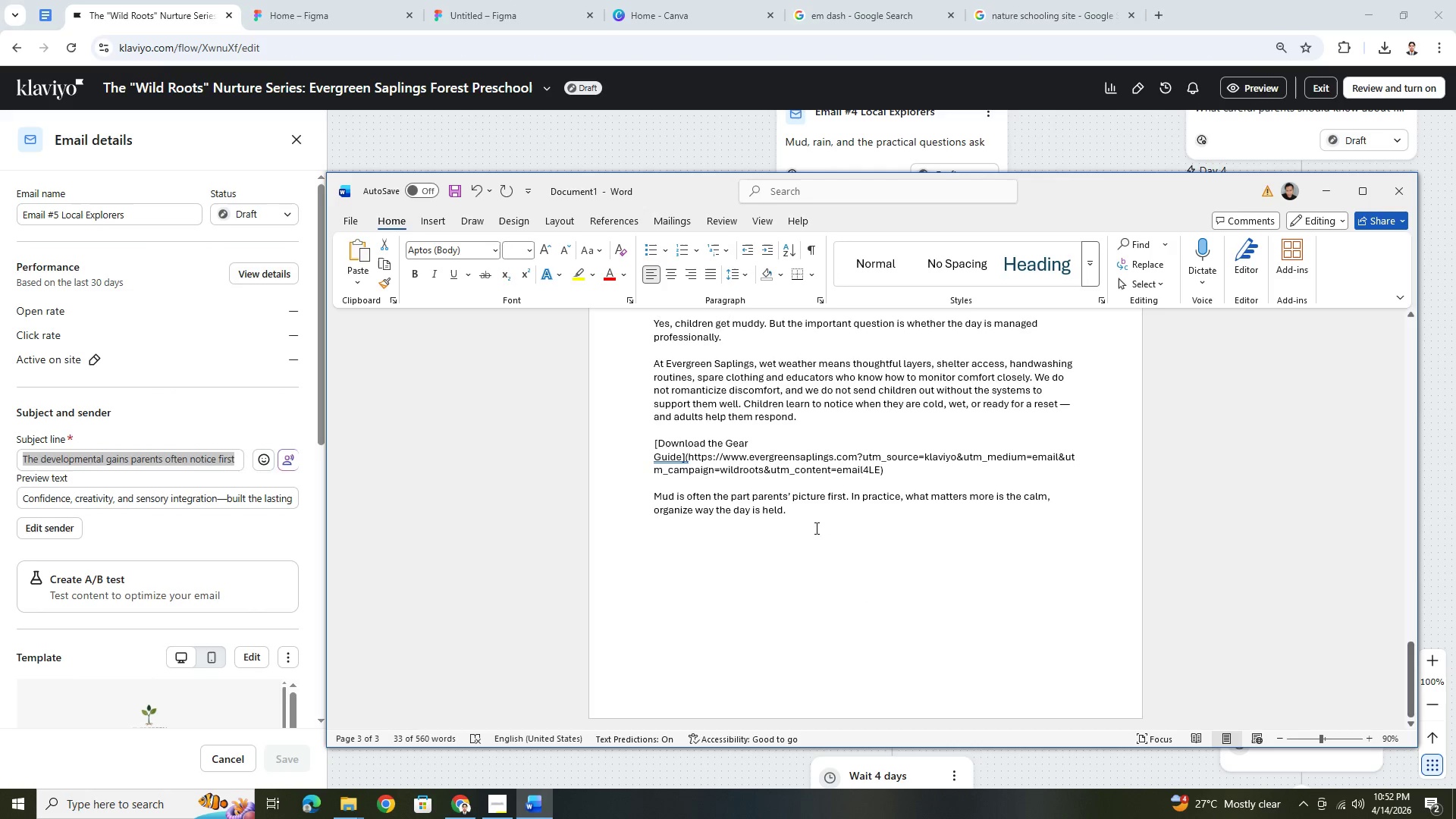 
left_click([818, 522])
 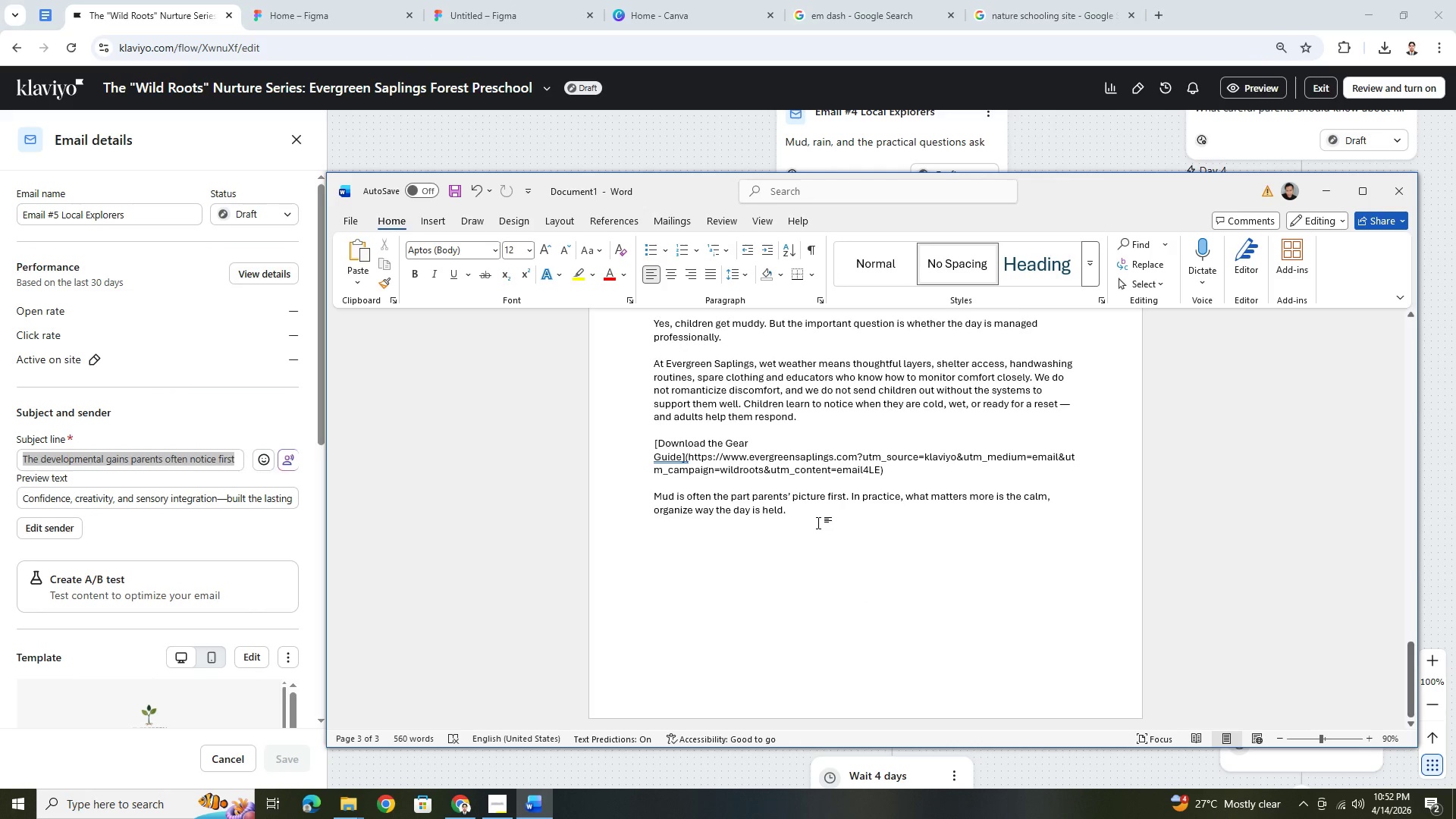 
key(Enter)
 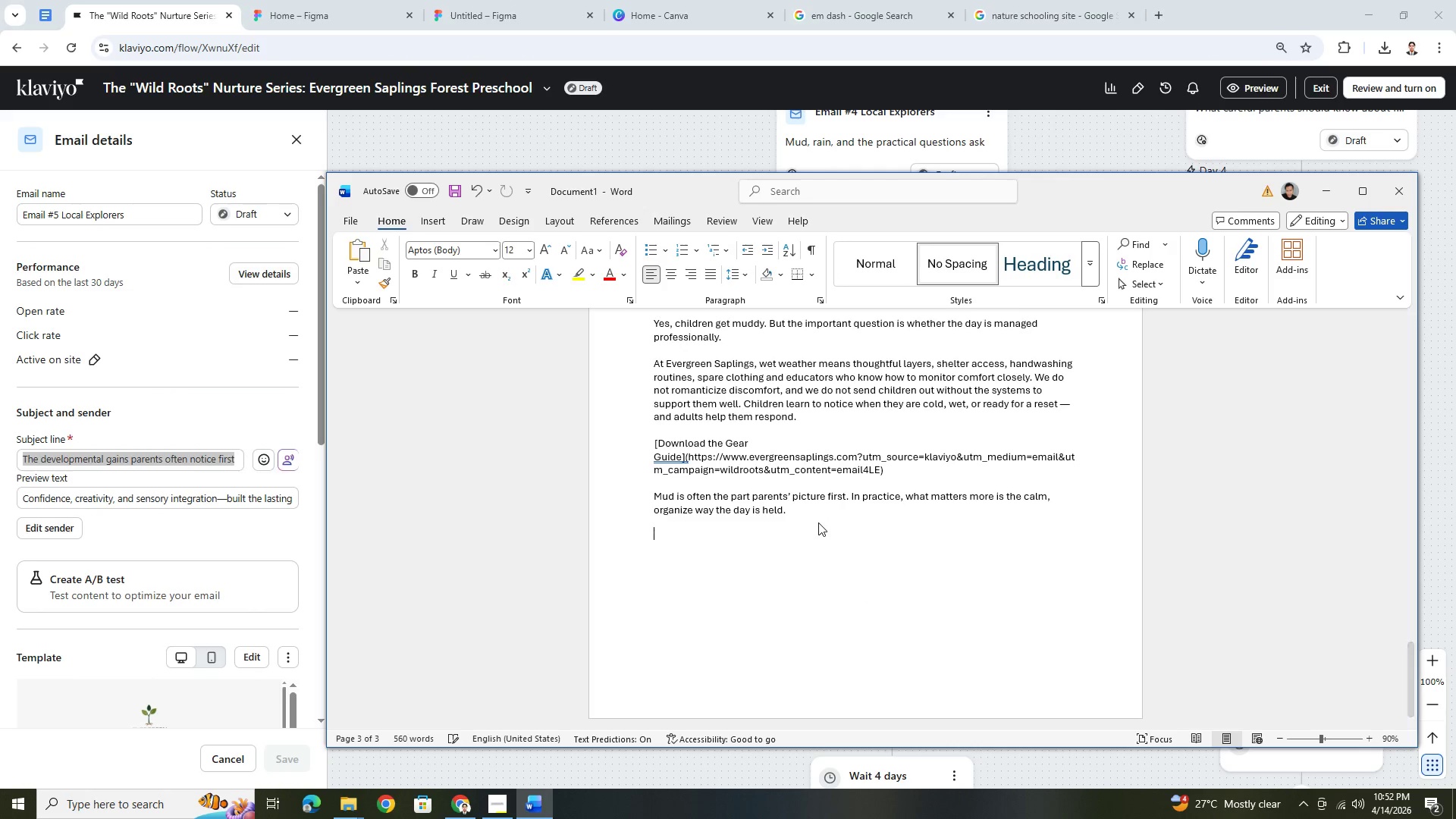 
key(Enter)
 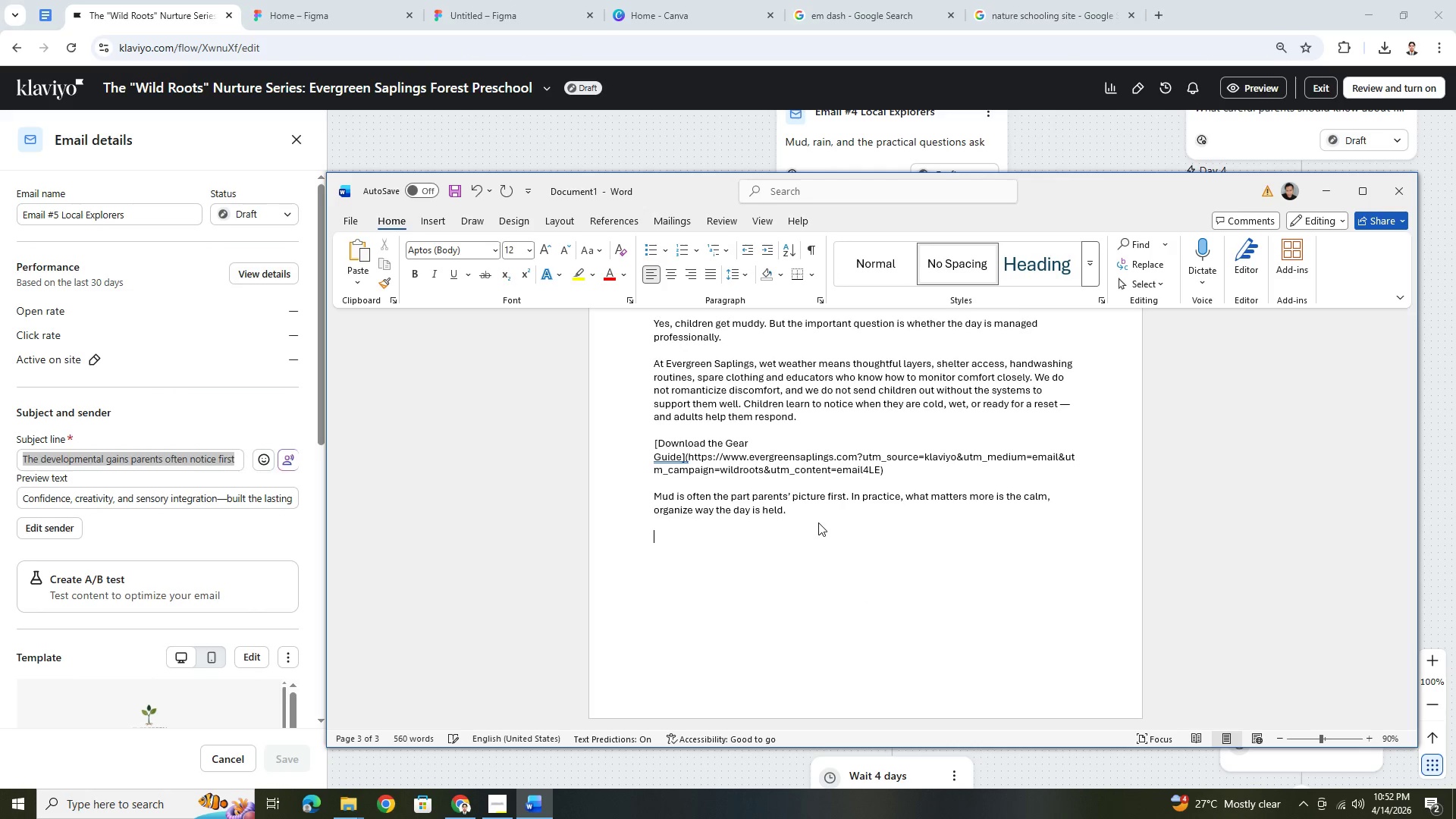 
key(Enter)
 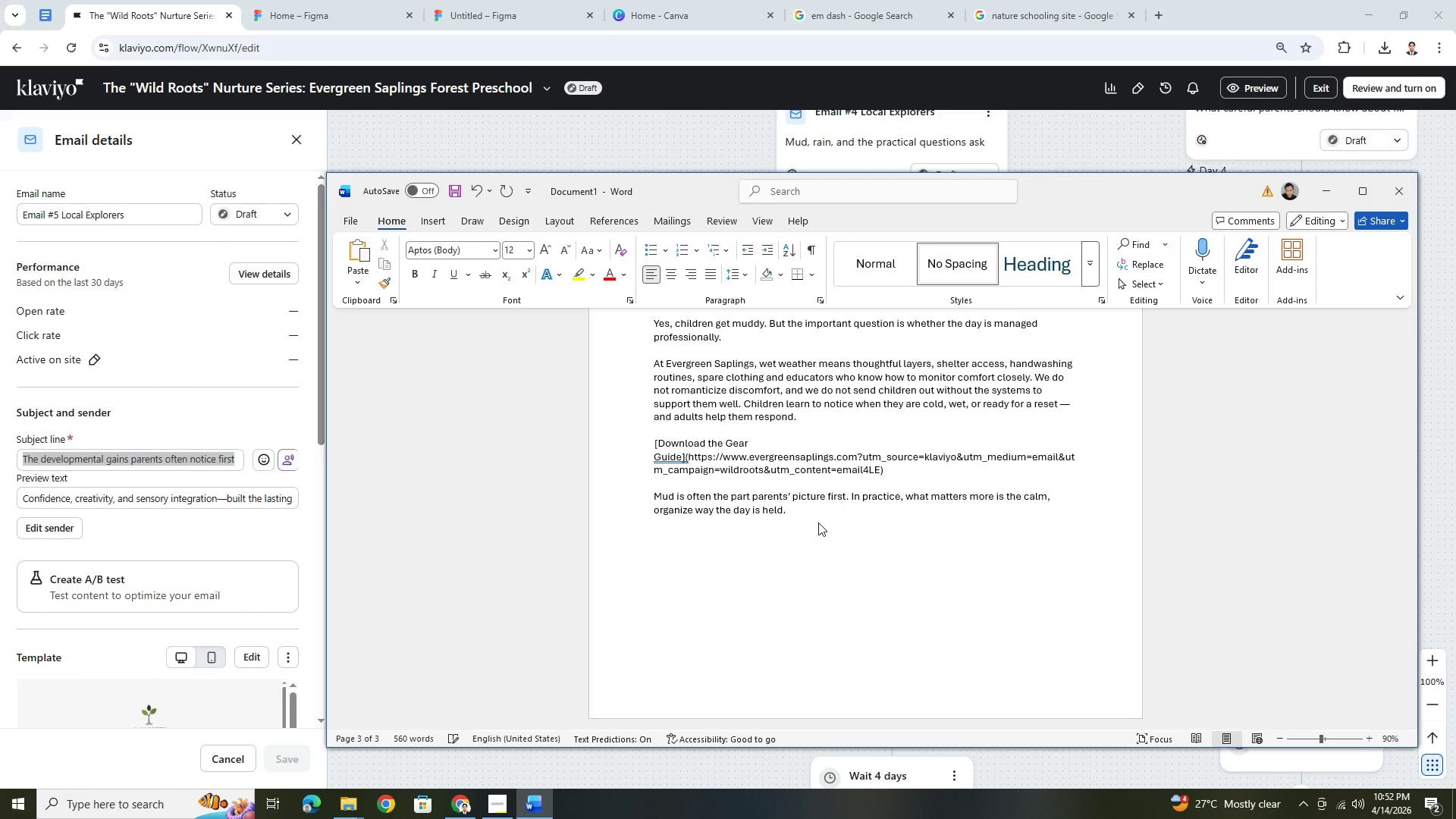 
key(Enter)
 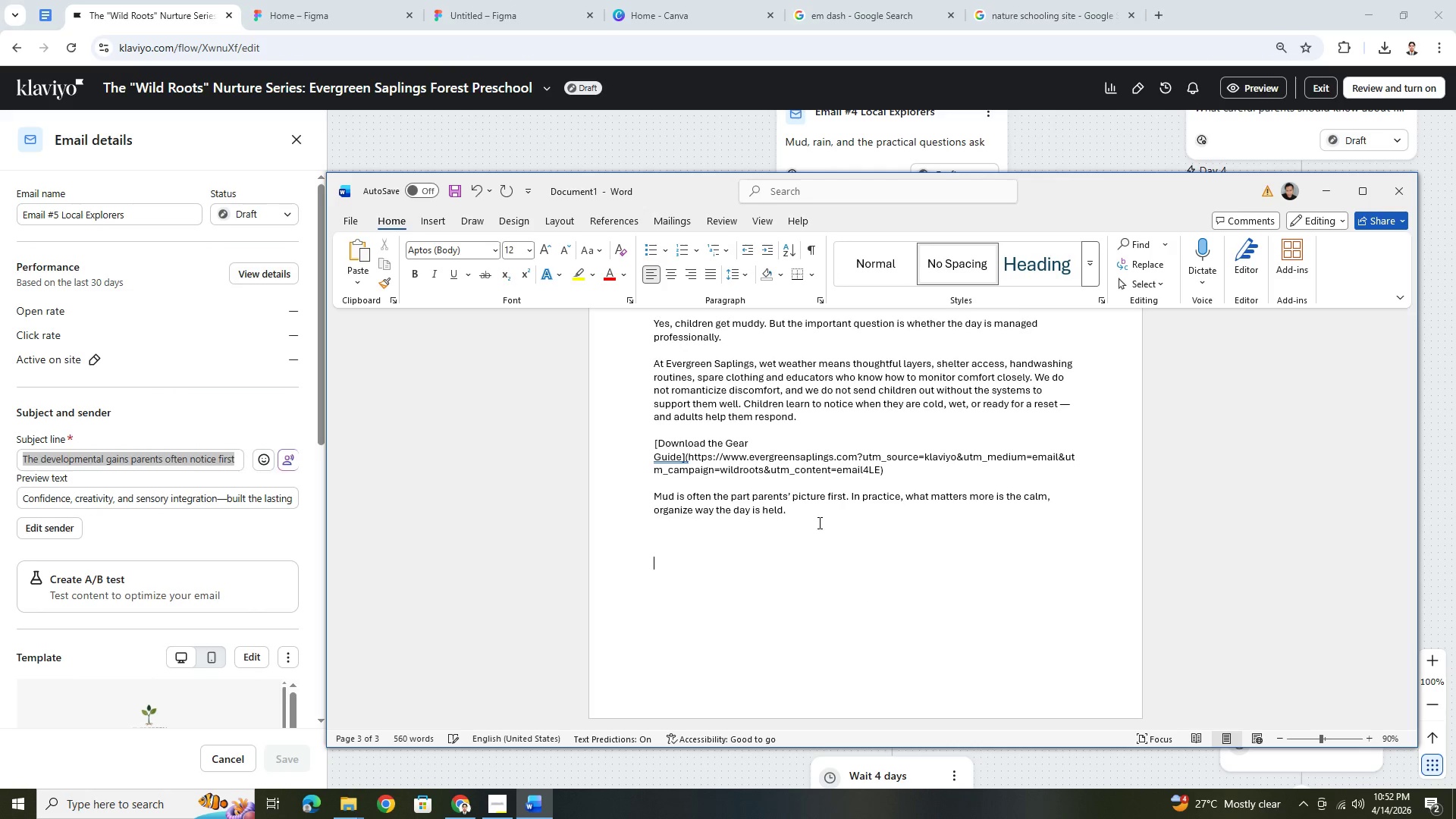 
key(Control+V)
 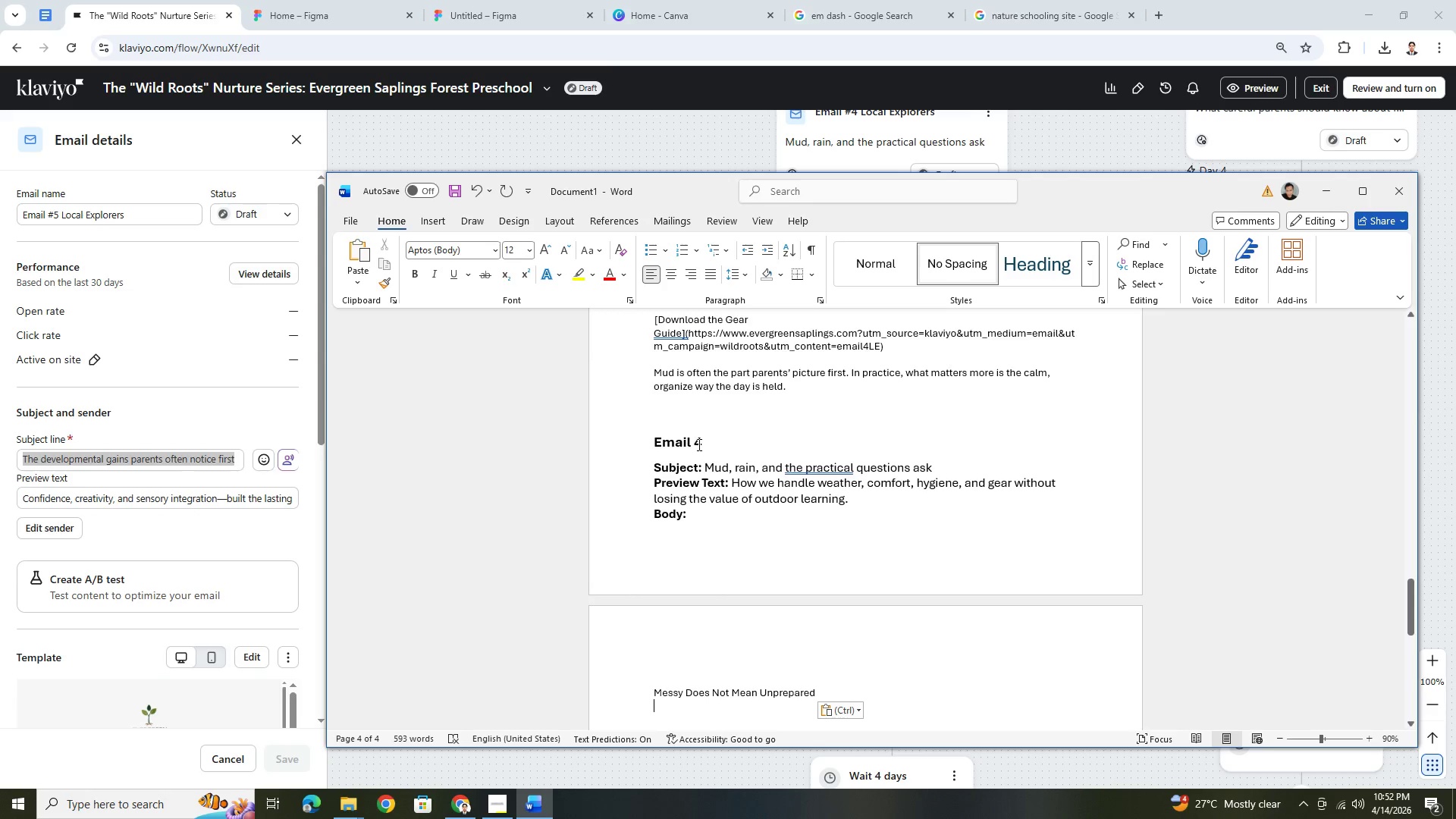 
left_click([705, 441])
 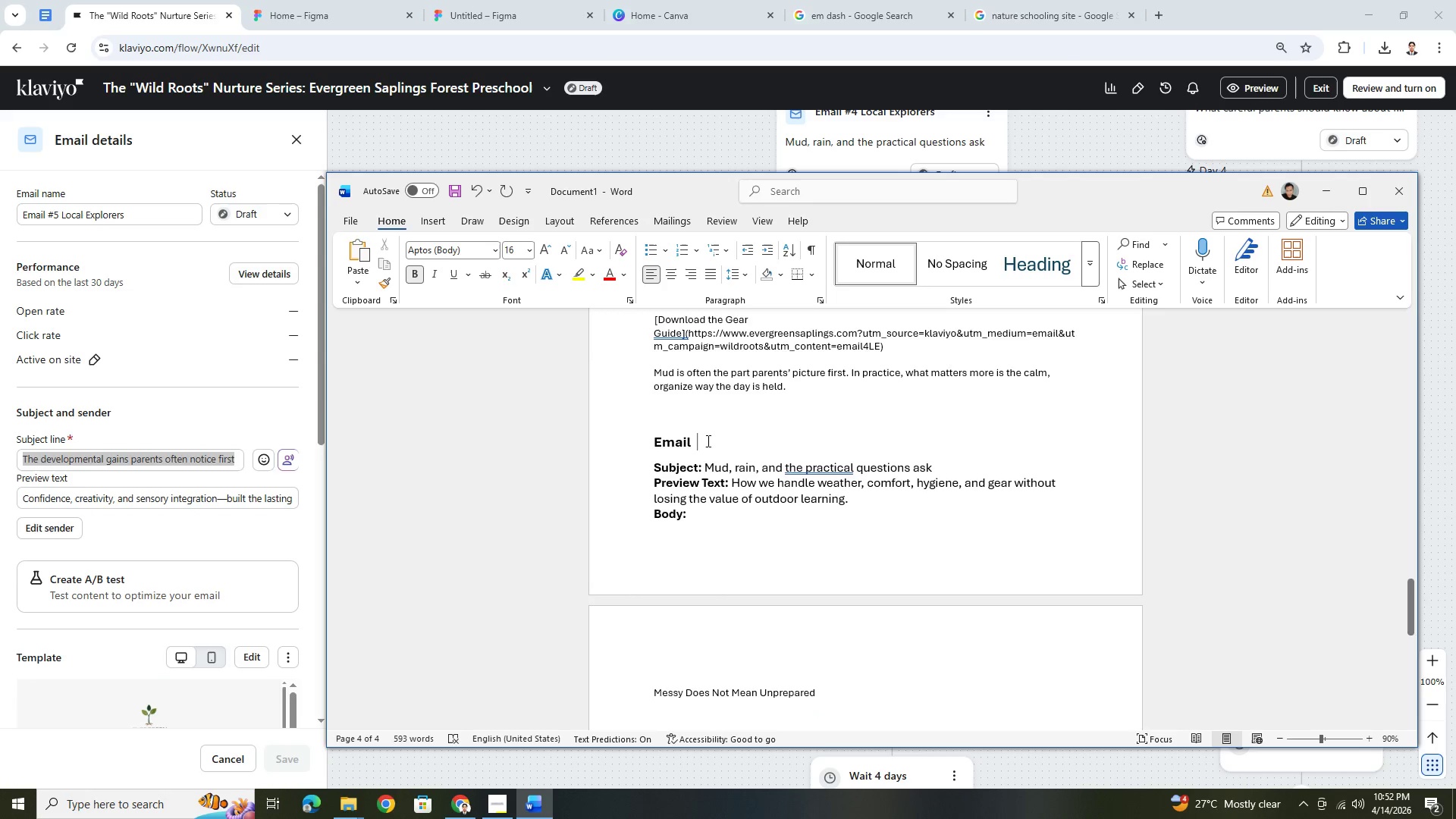 
key(Backspace)
 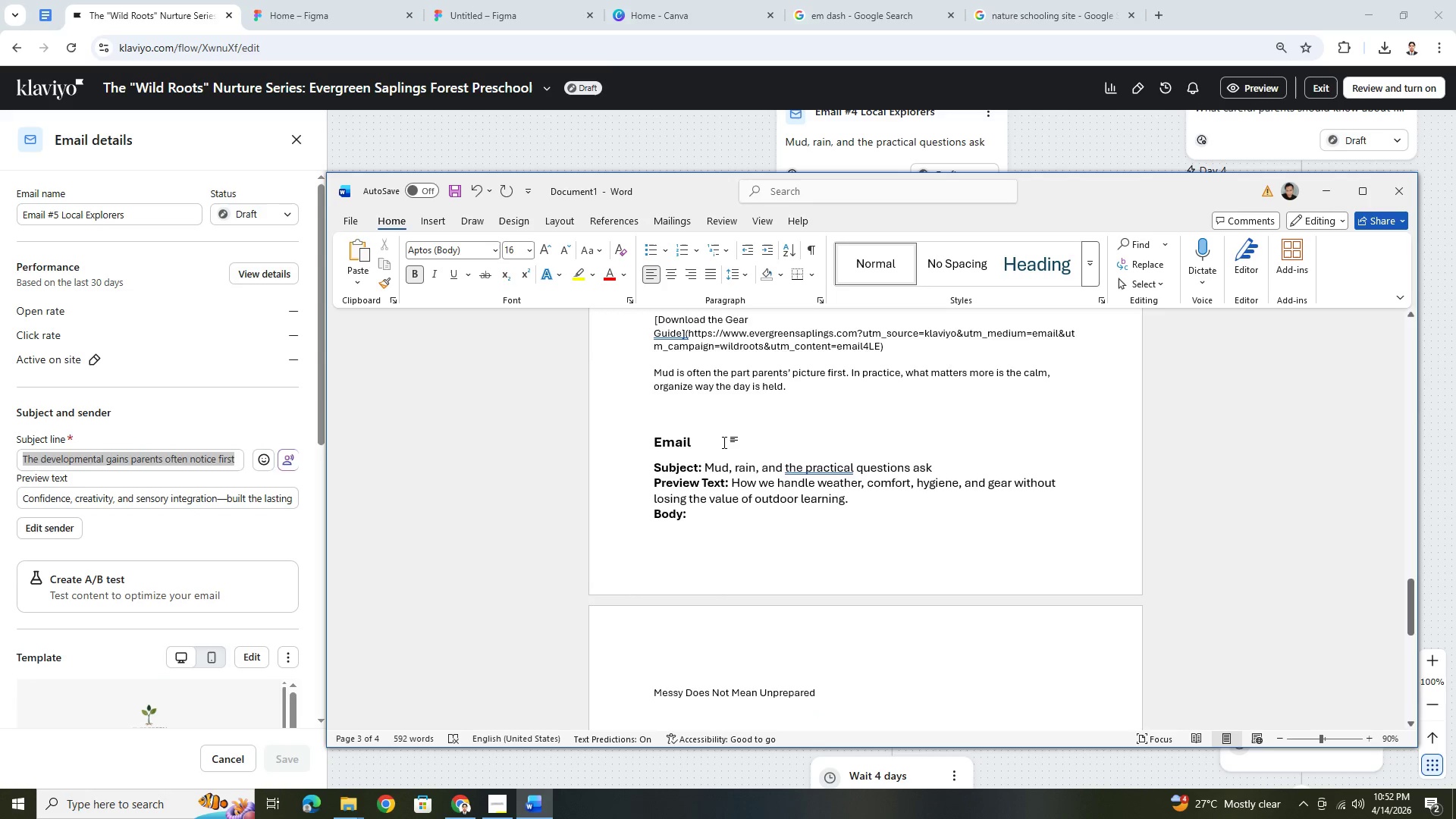 
key(5)
 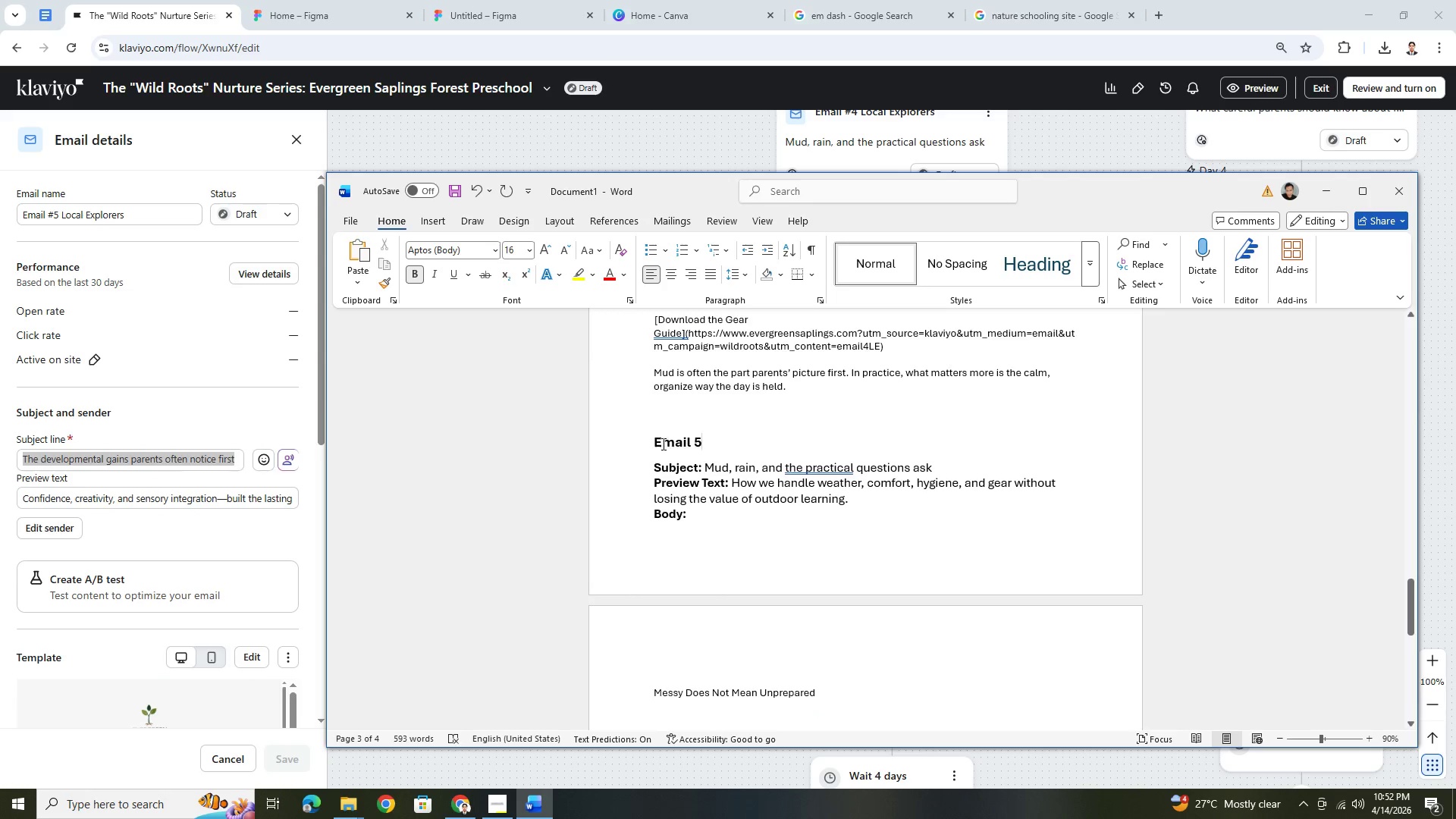 
left_click([655, 441])
 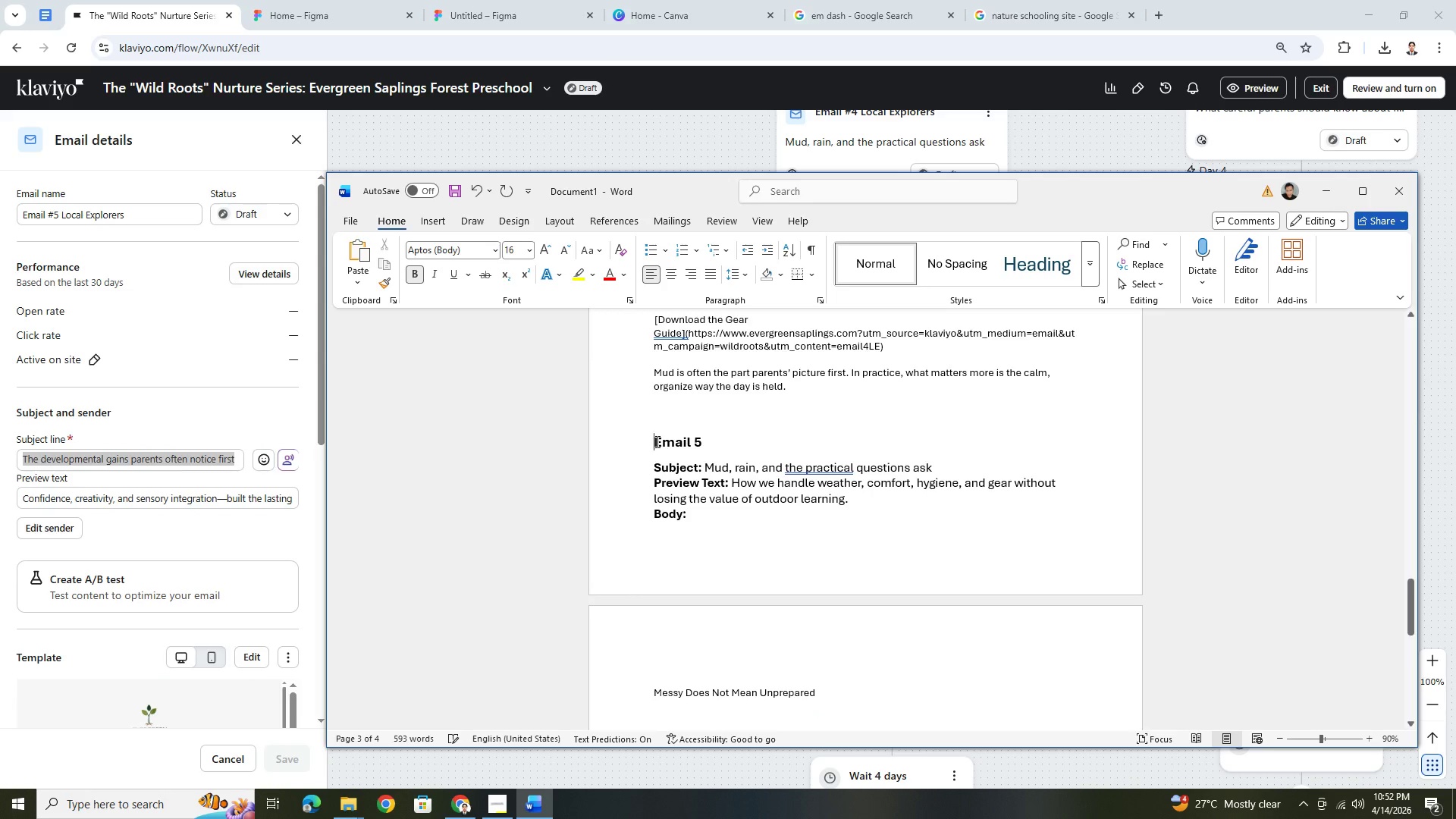 
key(Enter)
 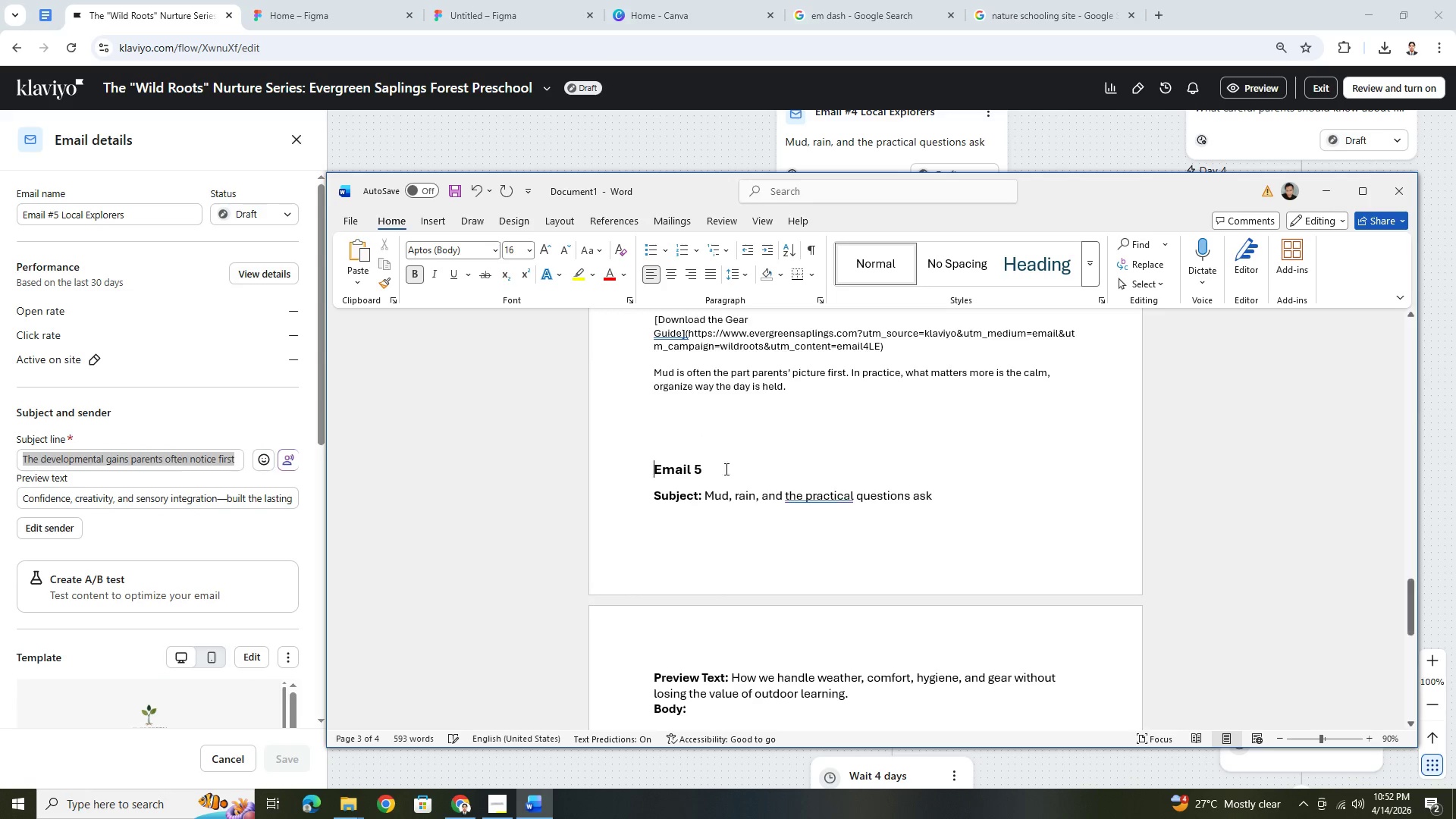 
key(Enter)
 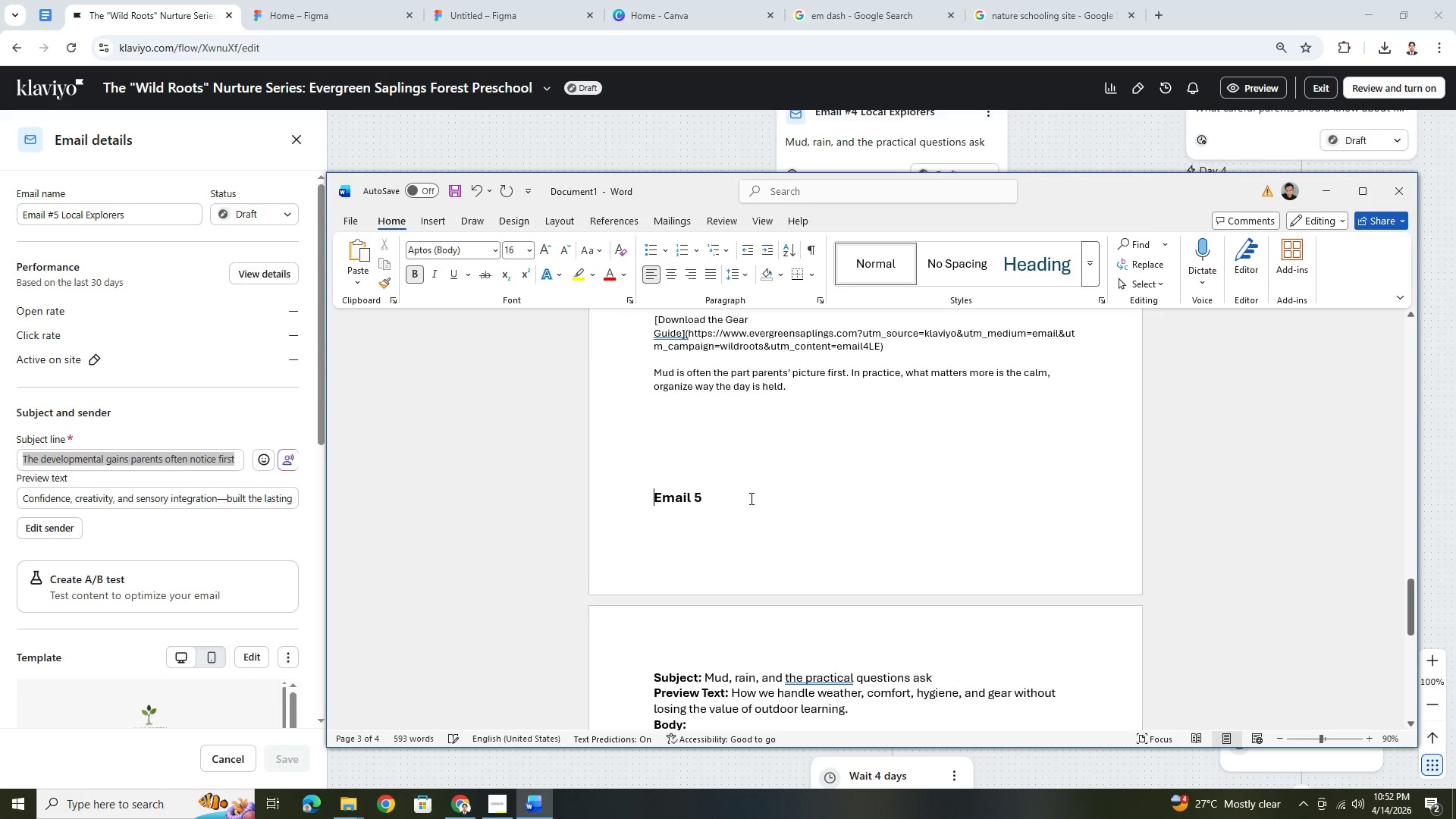 
key(Enter)
 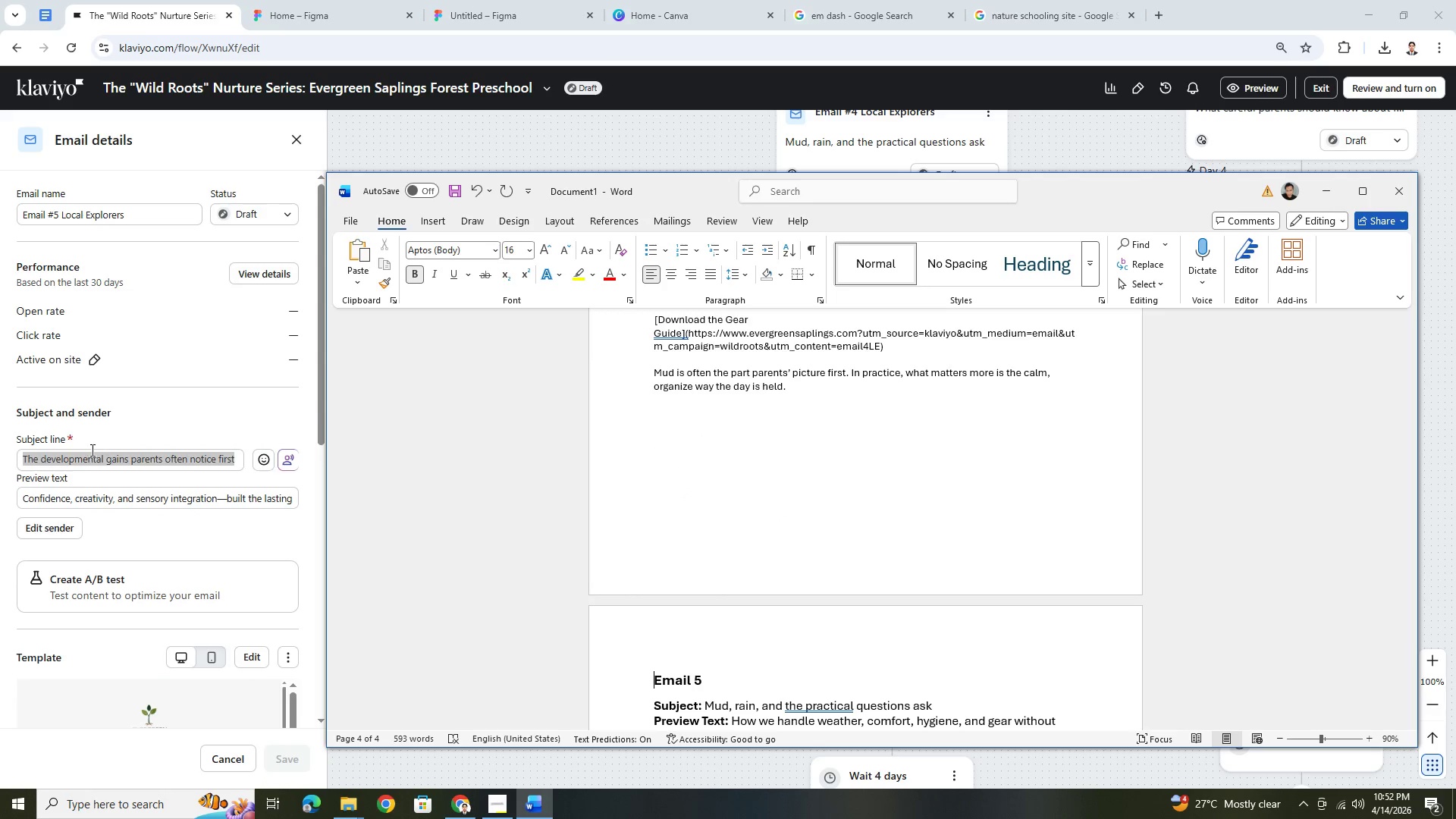 
double_click([99, 457])
 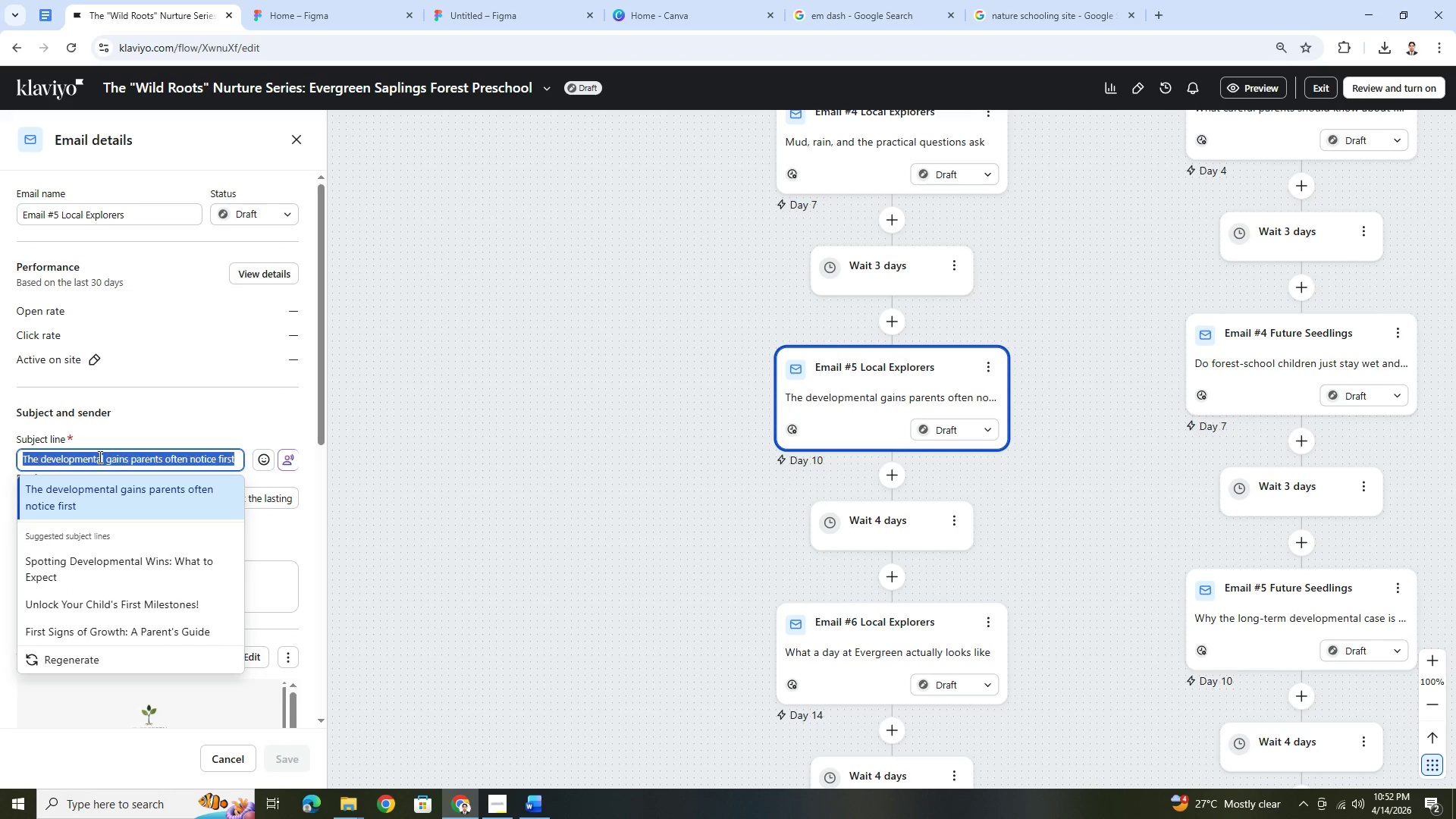 
triple_click([99, 457])
 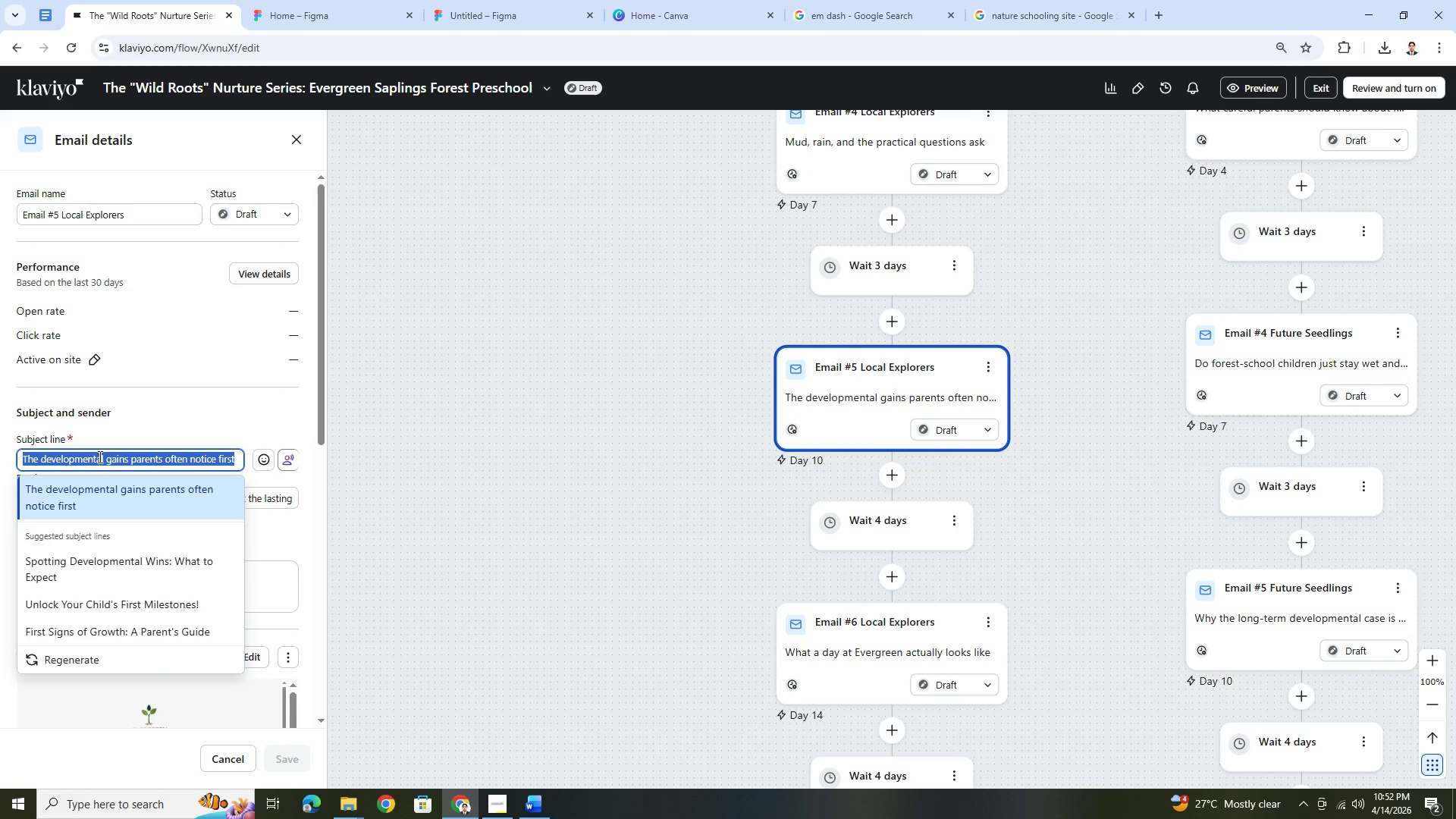 
key(Control+C)
 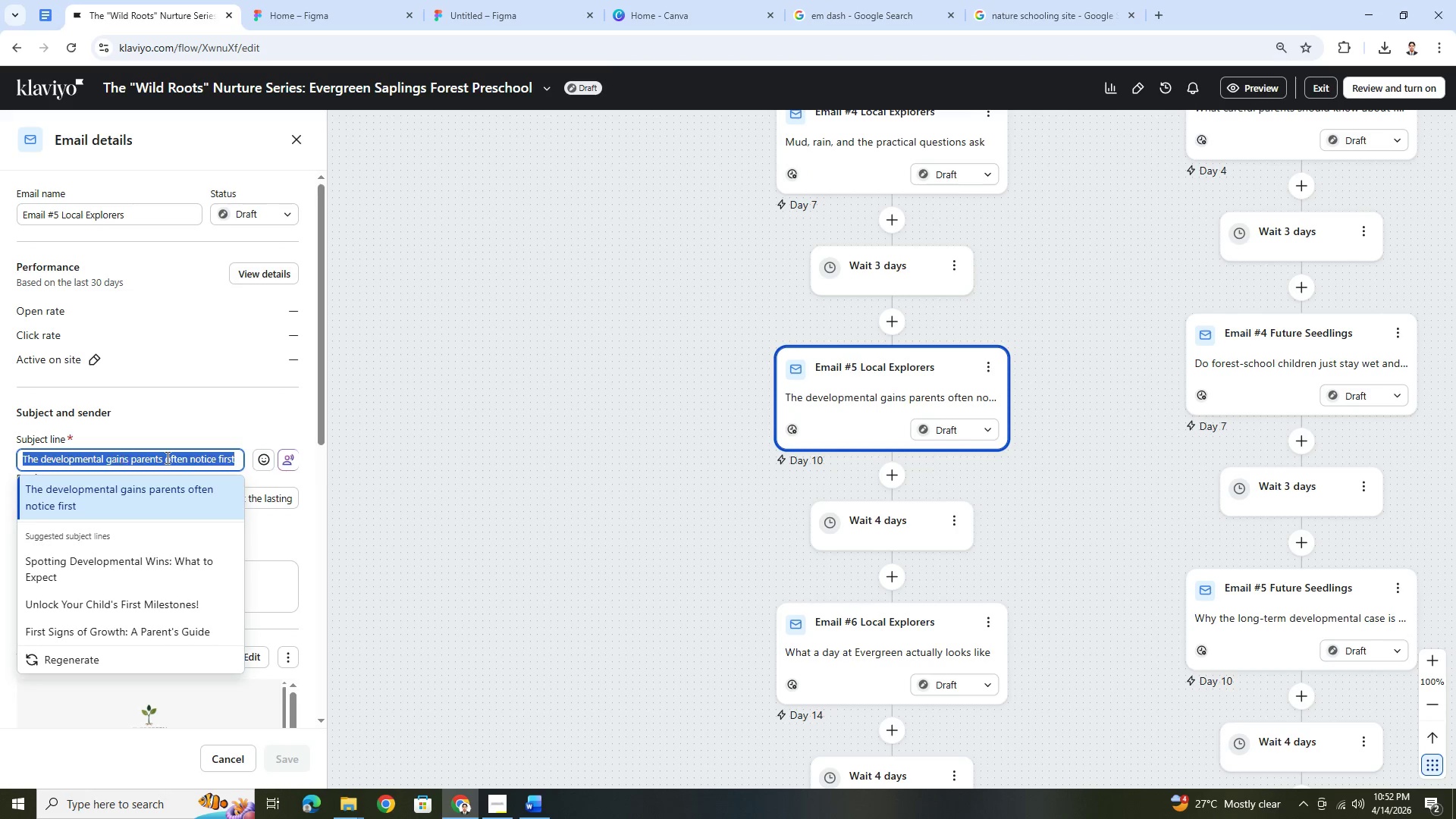 
key(Alt+AltLeft)
 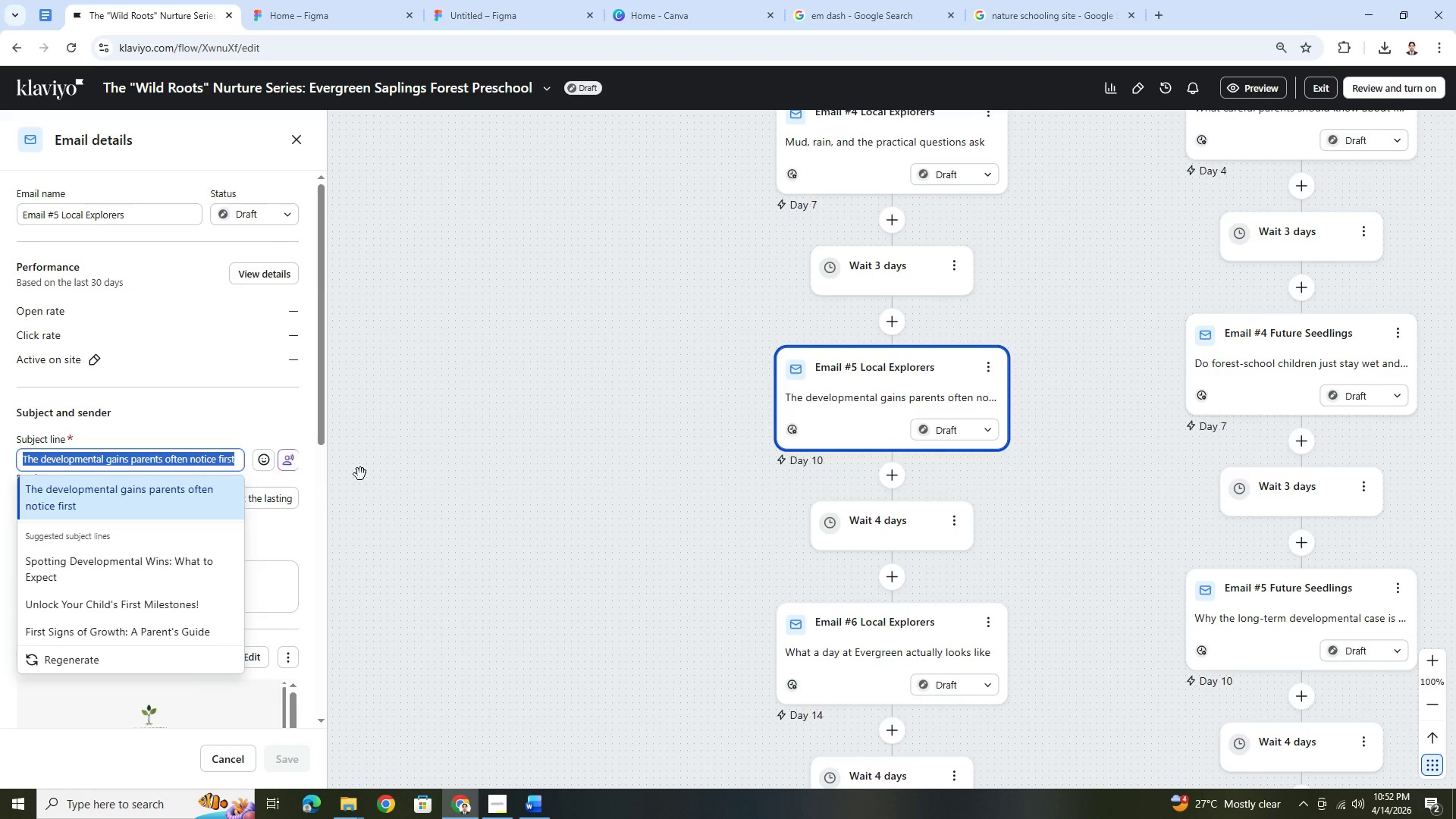 
key(Alt+Tab)
 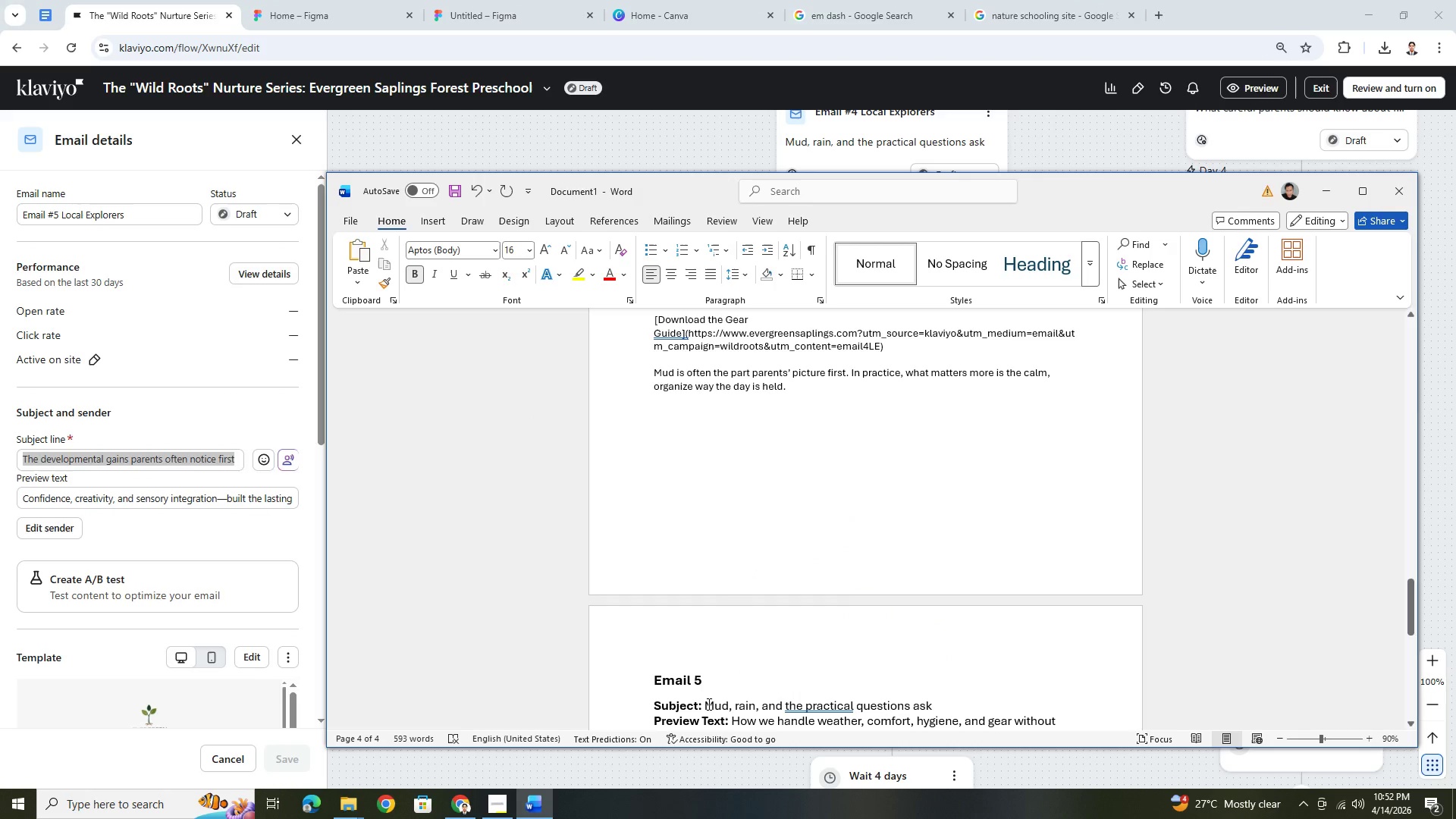 
left_click_drag(start_coordinate=[706, 705], to_coordinate=[928, 703])
 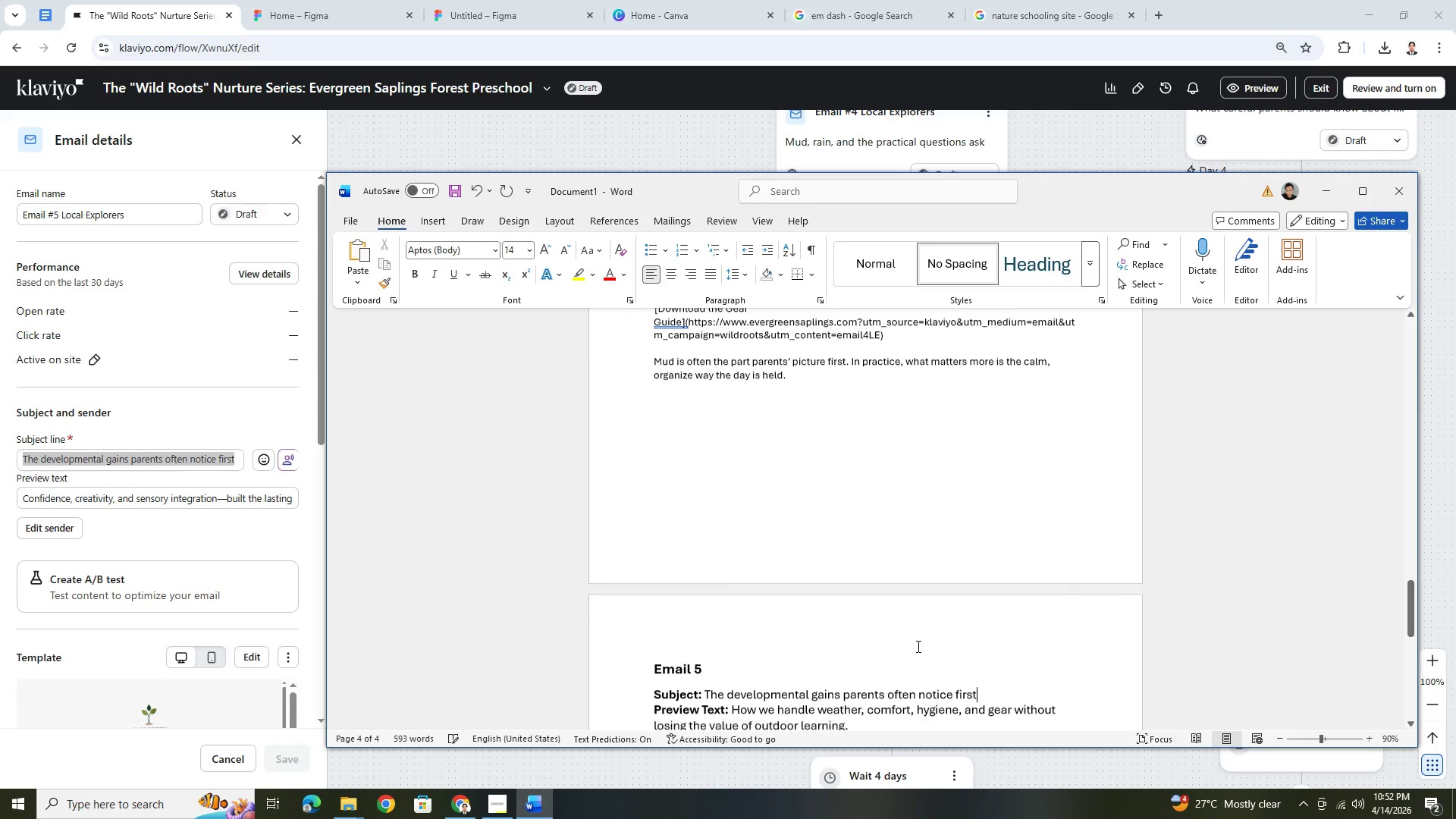 
key(Control+ControlLeft)
 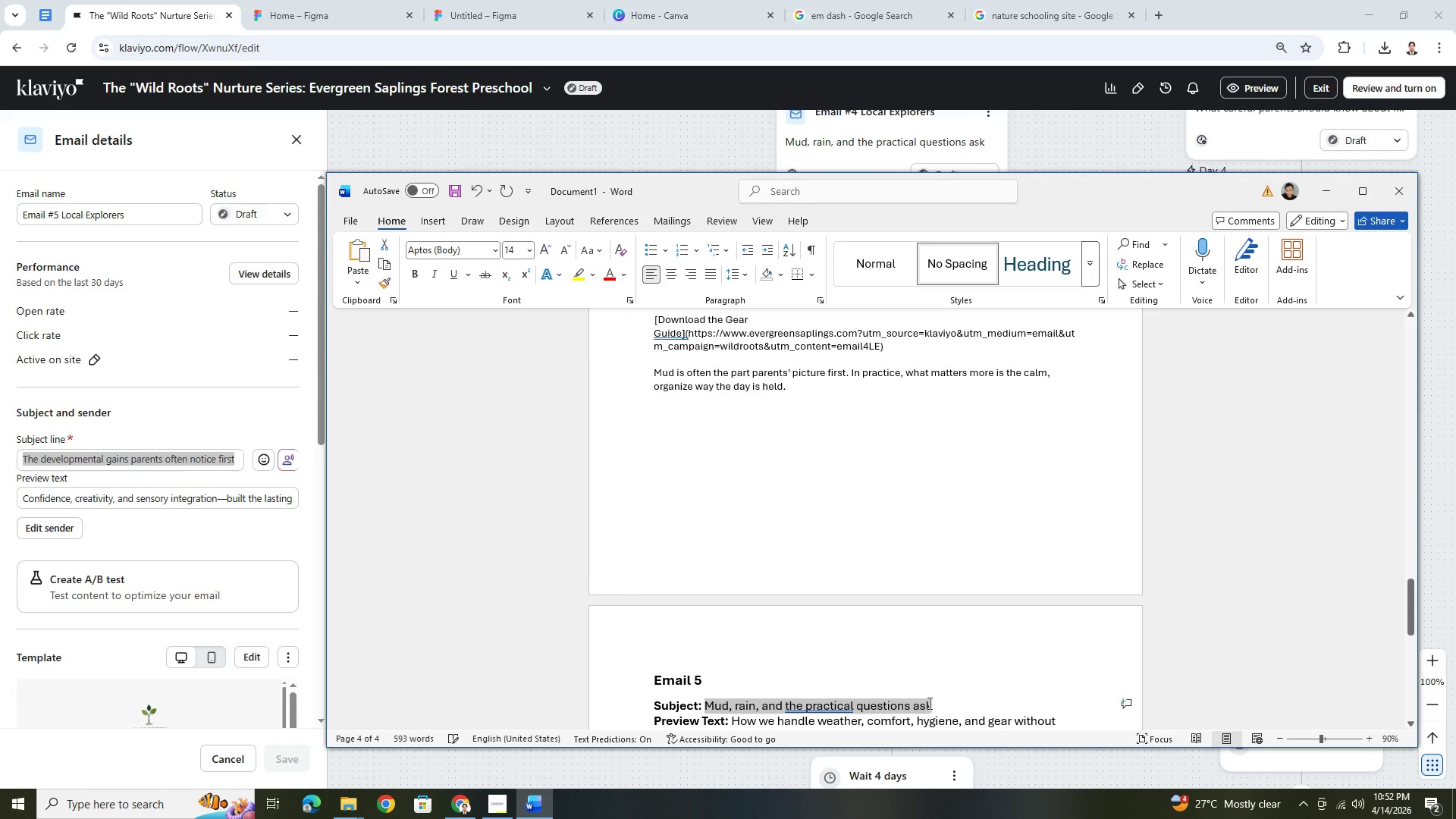 
key(Control+V)
 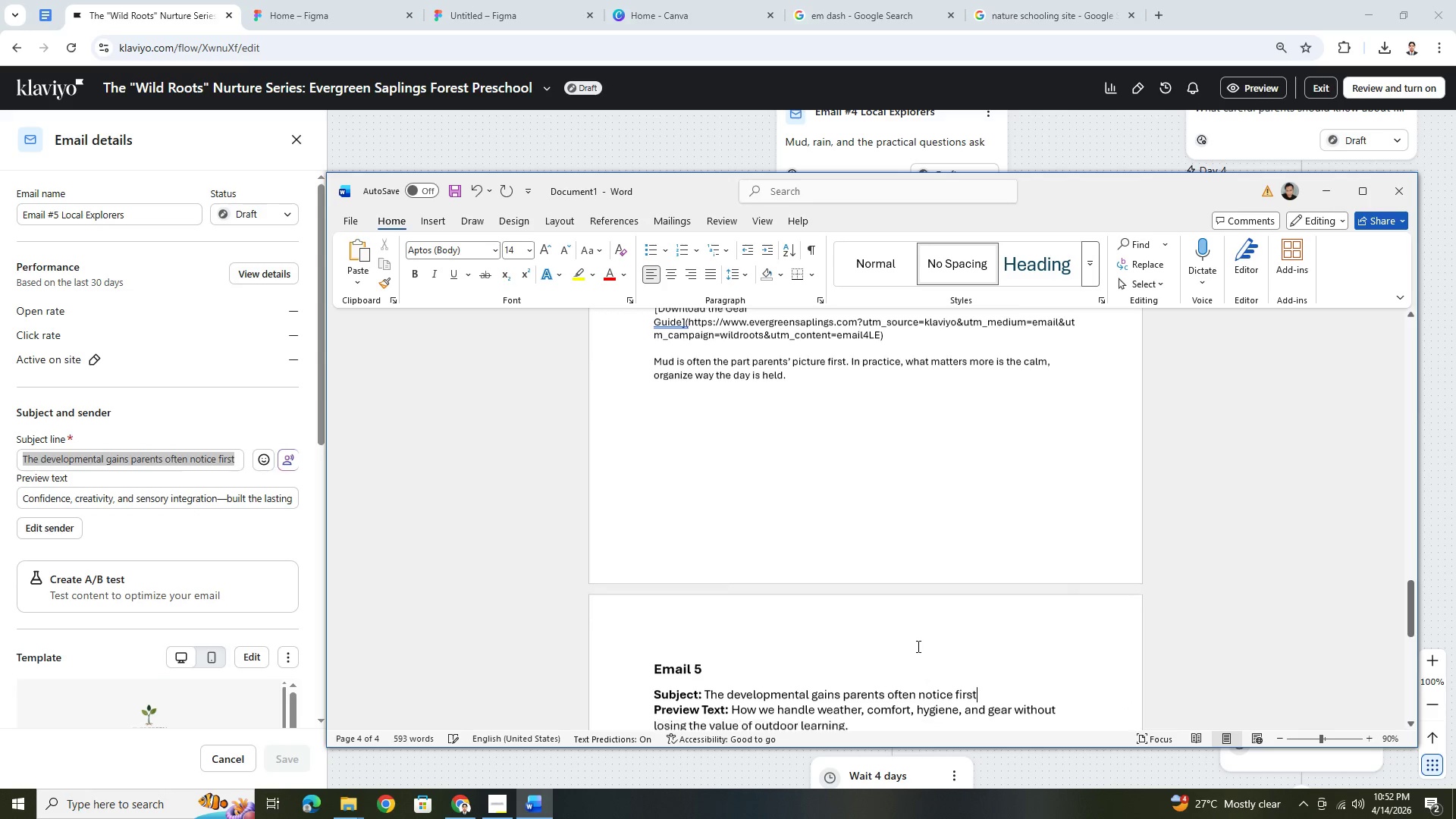 
scroll: coordinate [917, 646], scroll_direction: down, amount: 3.0
 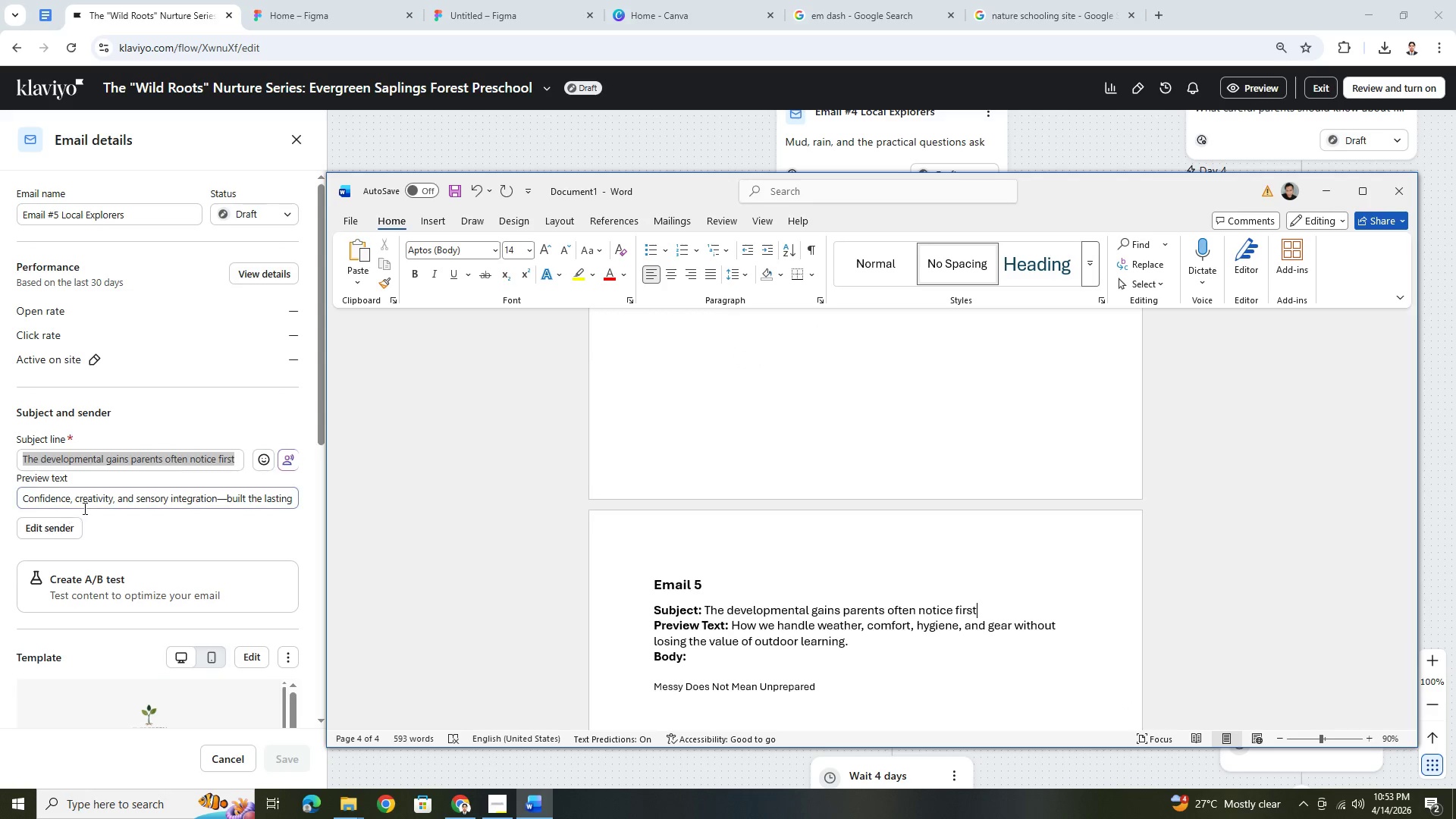 
double_click([95, 502])
 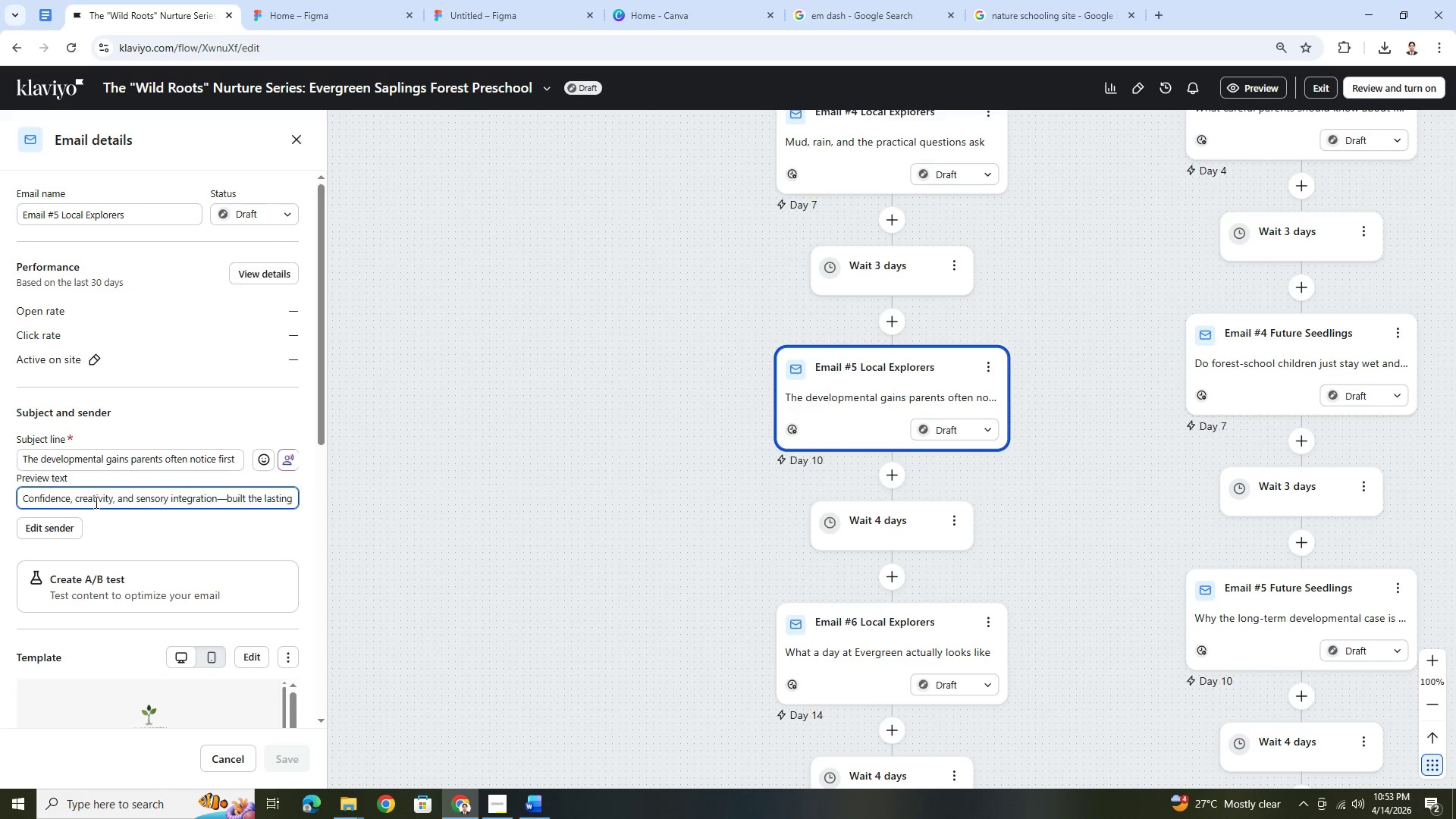 
triple_click([95, 502])
 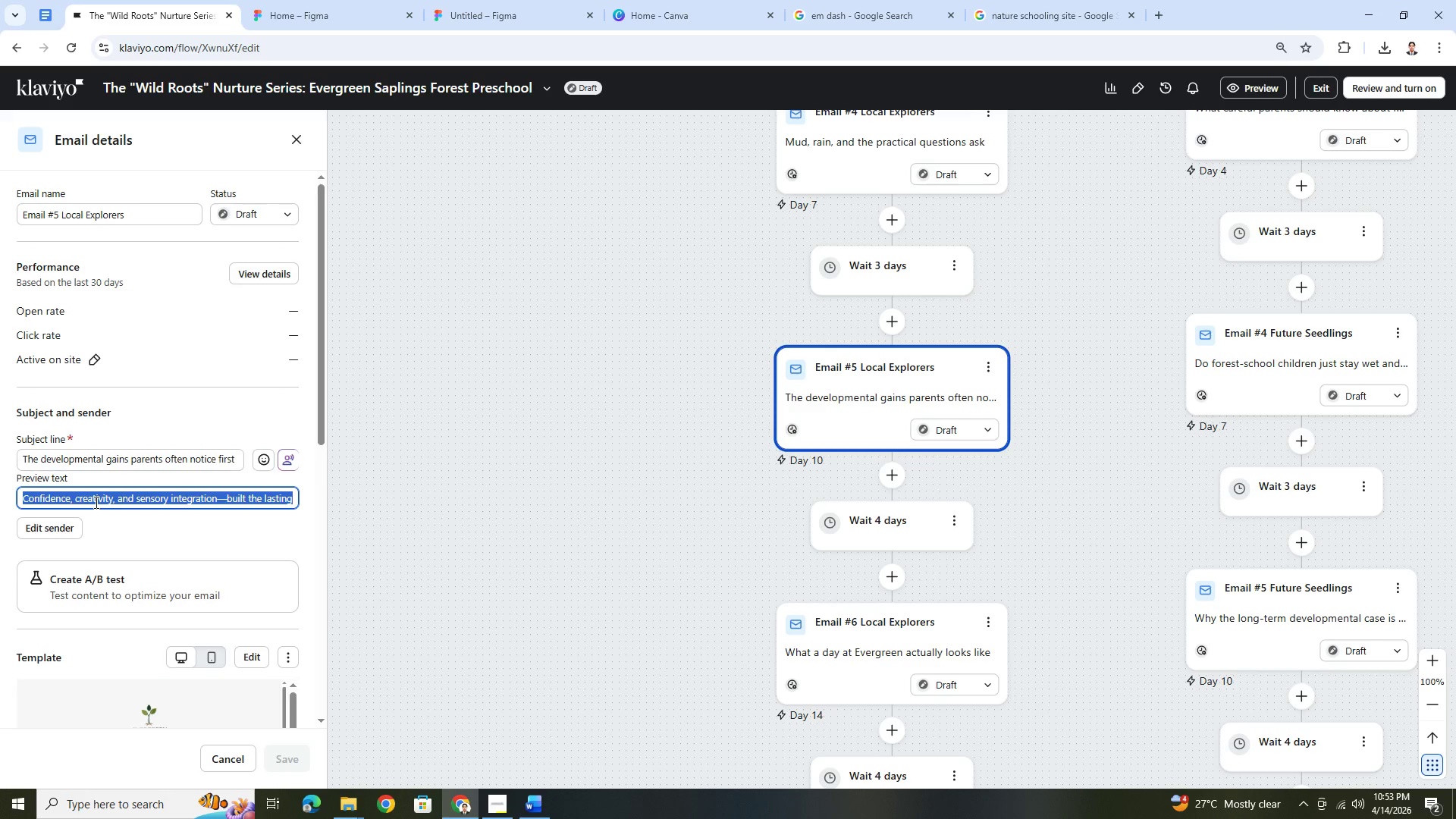 
triple_click([95, 502])
 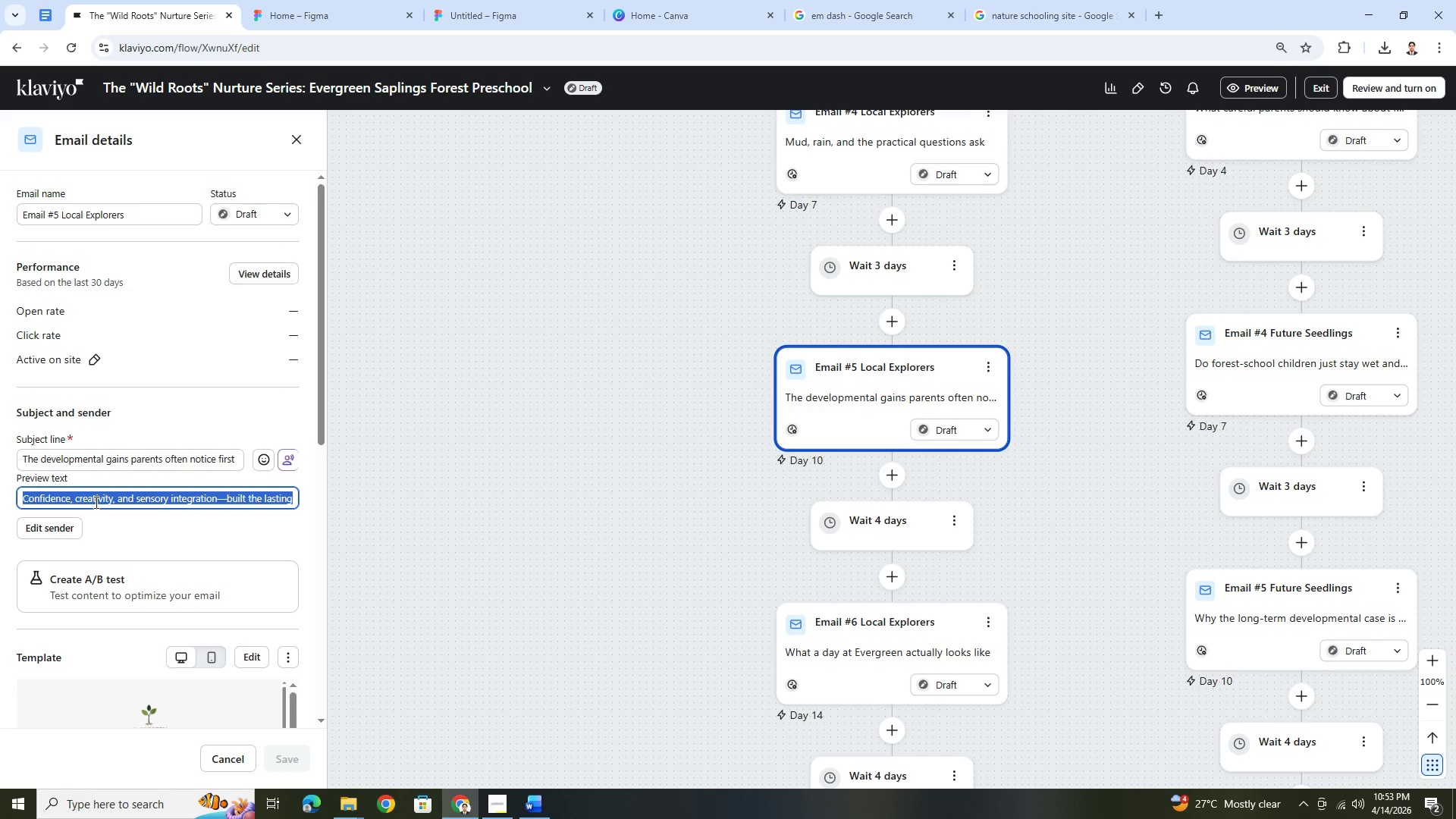 
key(Control+C)
 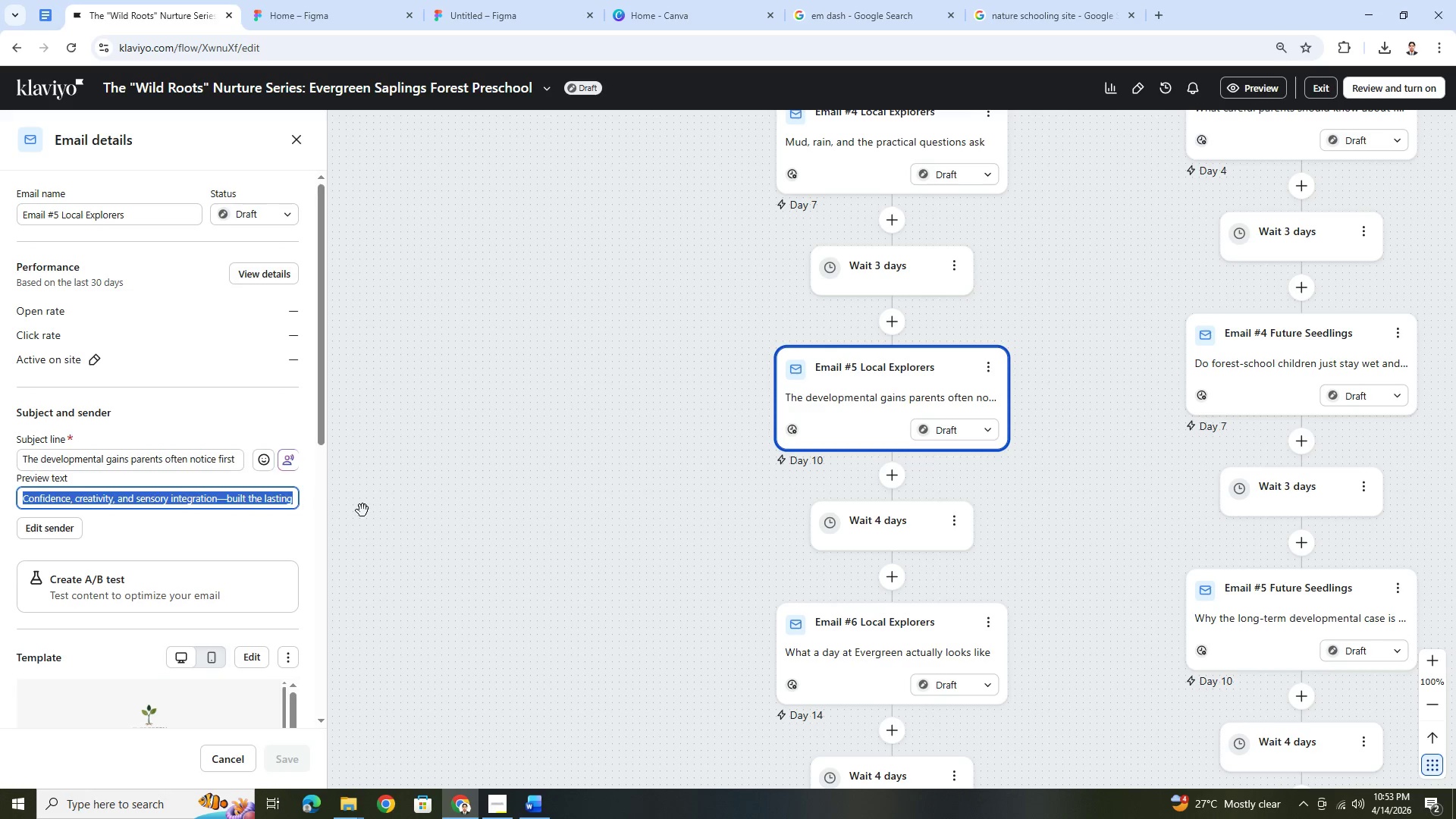 
key(Alt+AltLeft)
 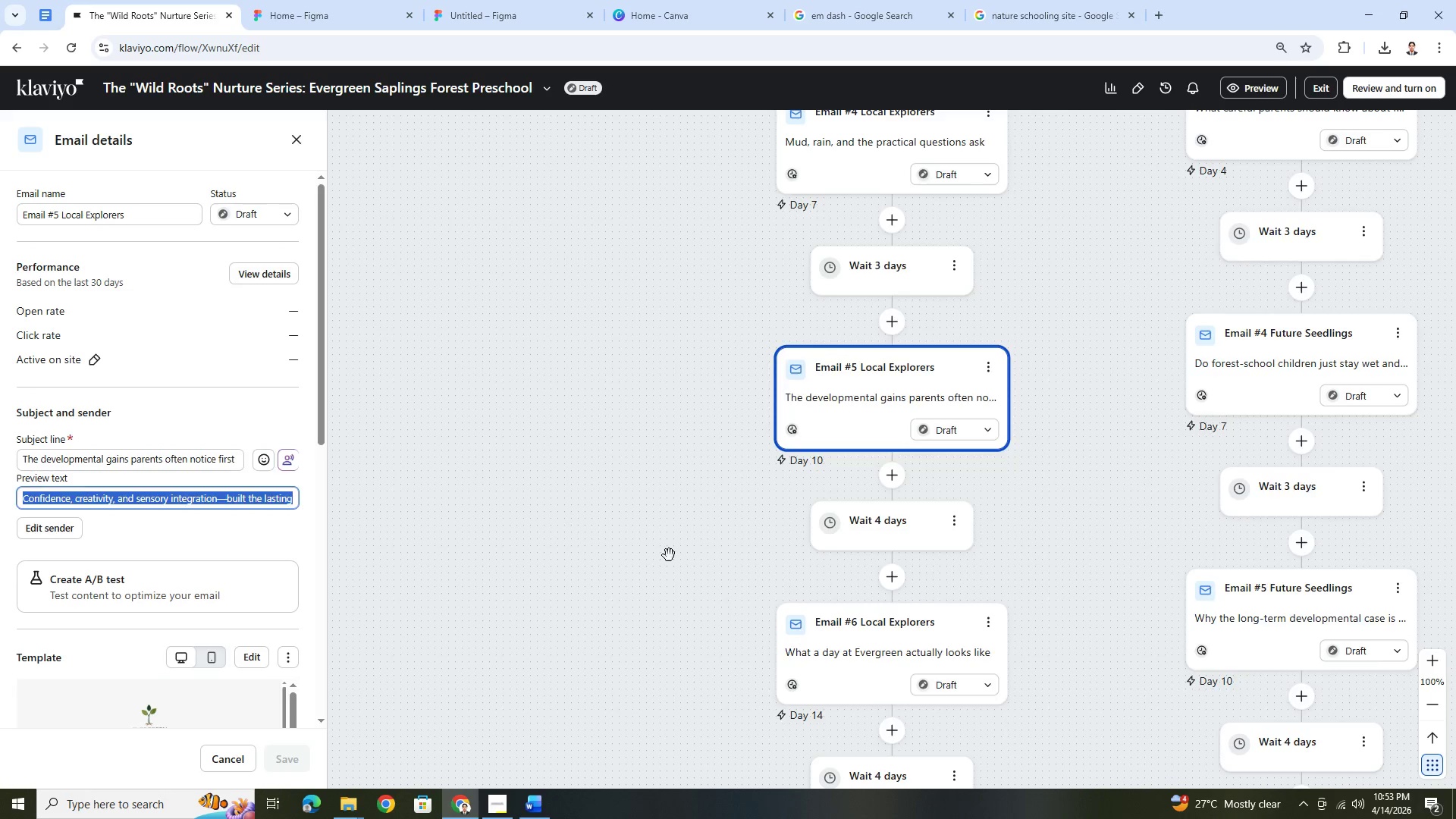 
key(Alt+Tab)
 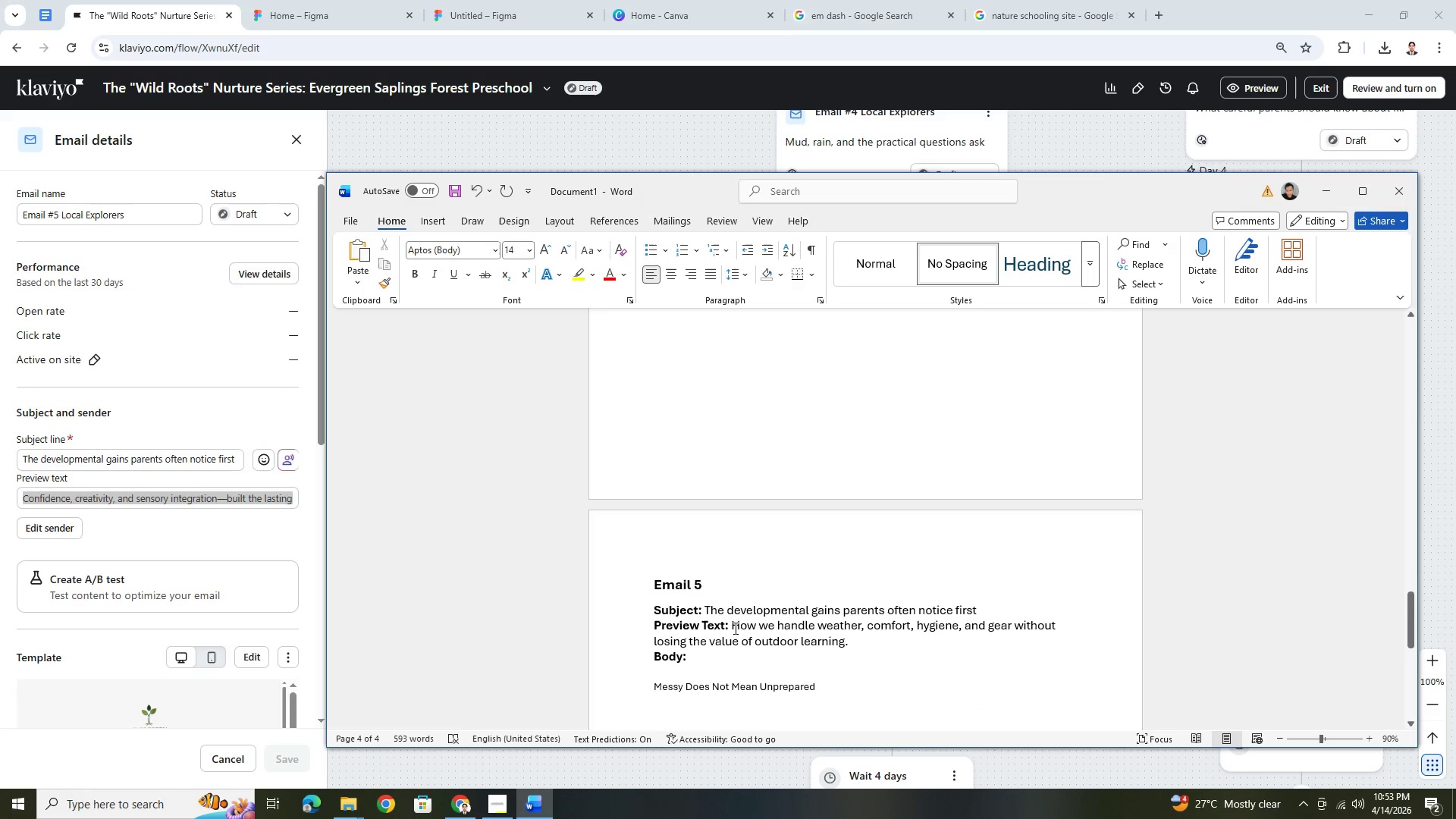 
left_click_drag(start_coordinate=[734, 627], to_coordinate=[849, 645])
 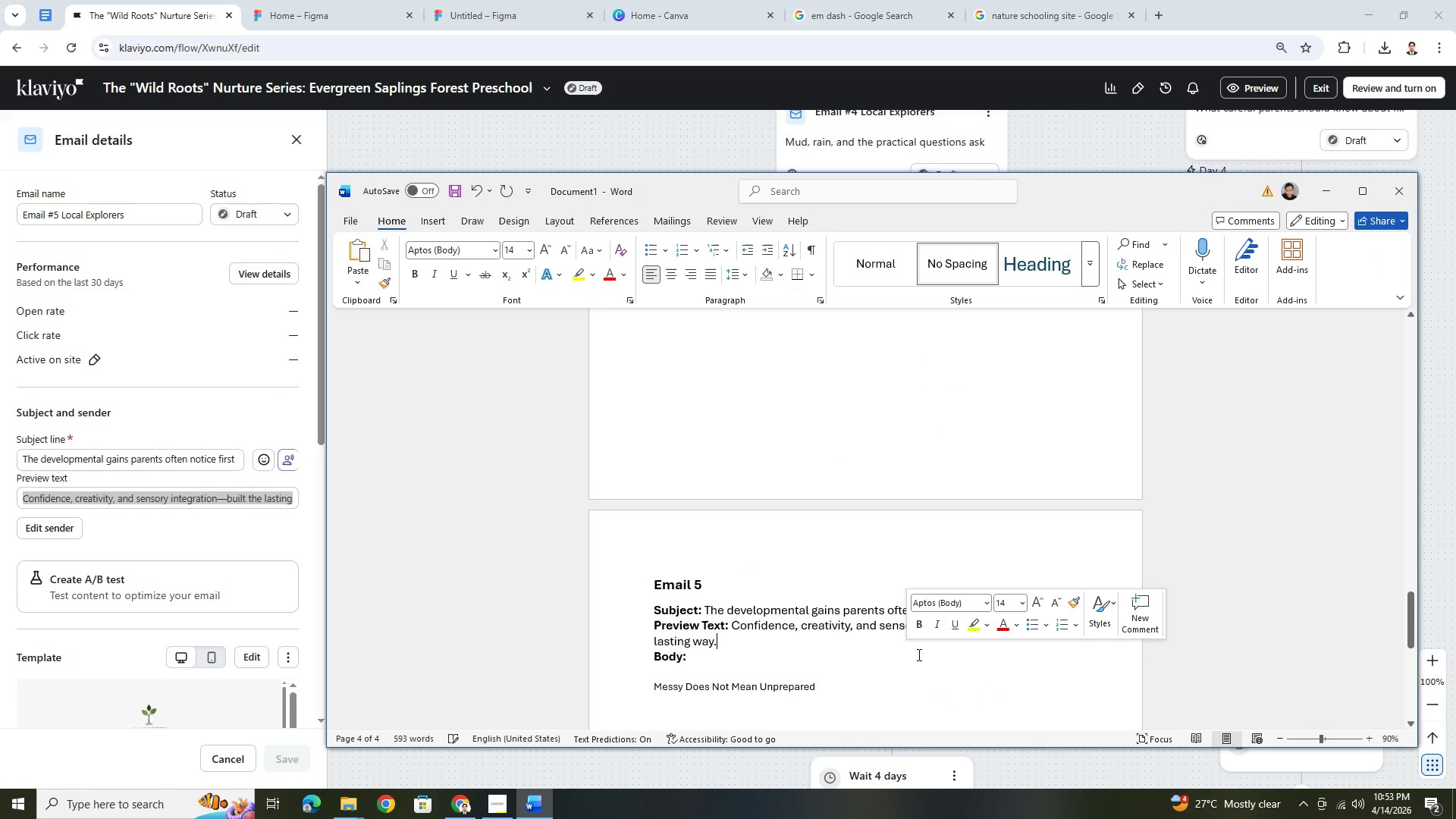 
key(Control+V)
 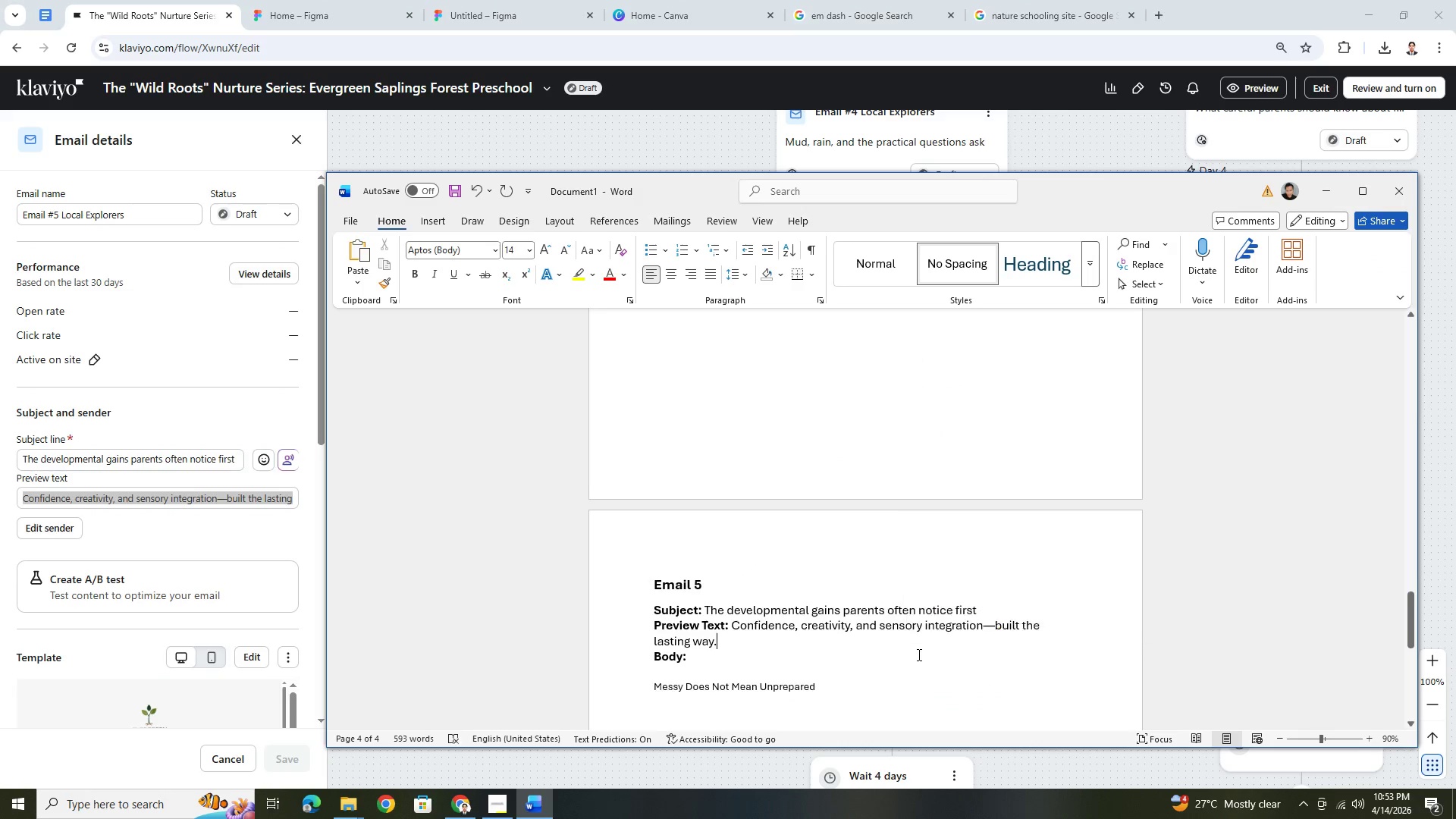 
scroll: coordinate [918, 654], scroll_direction: down, amount: 2.0
 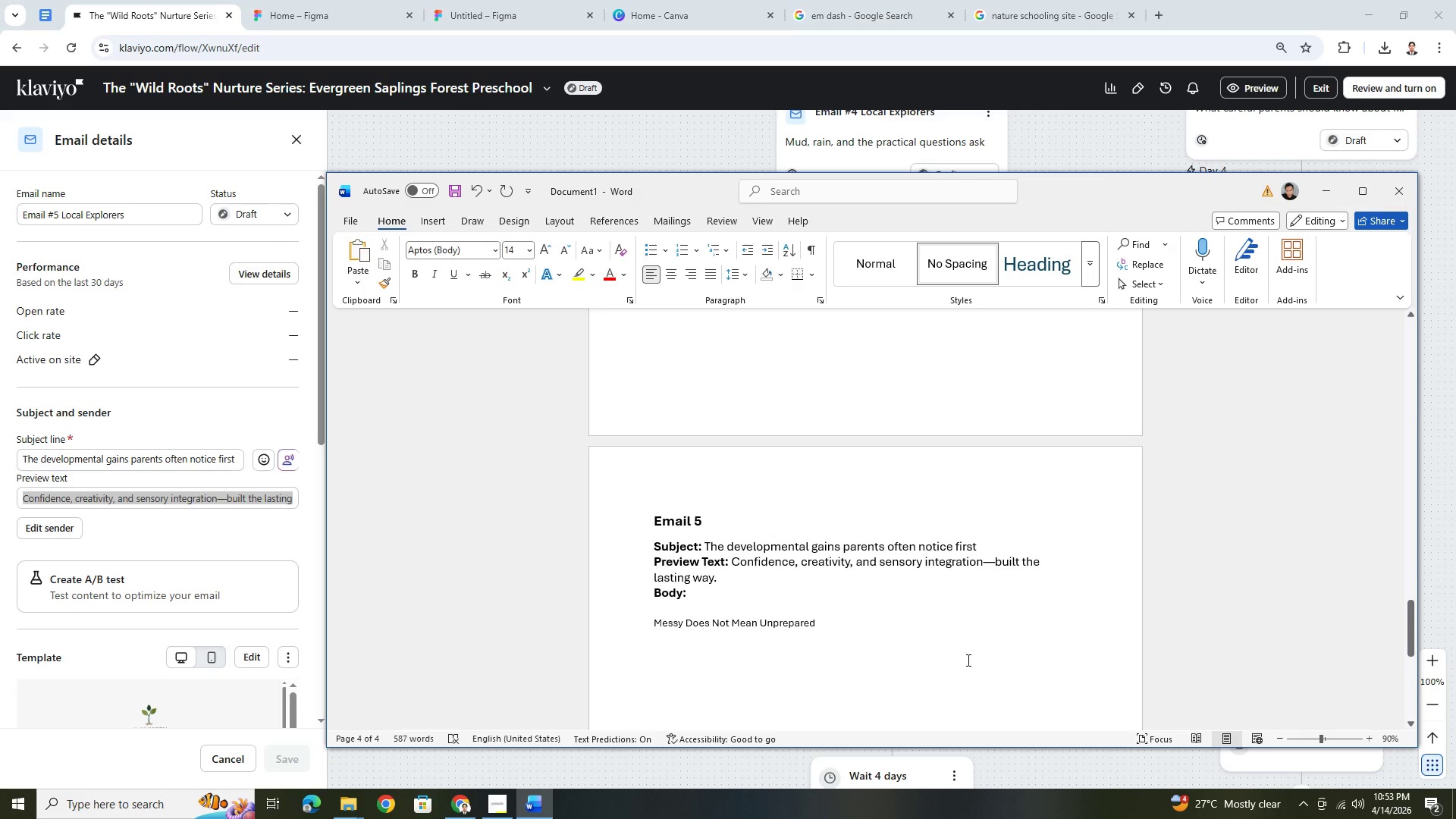 
left_click([971, 661])
 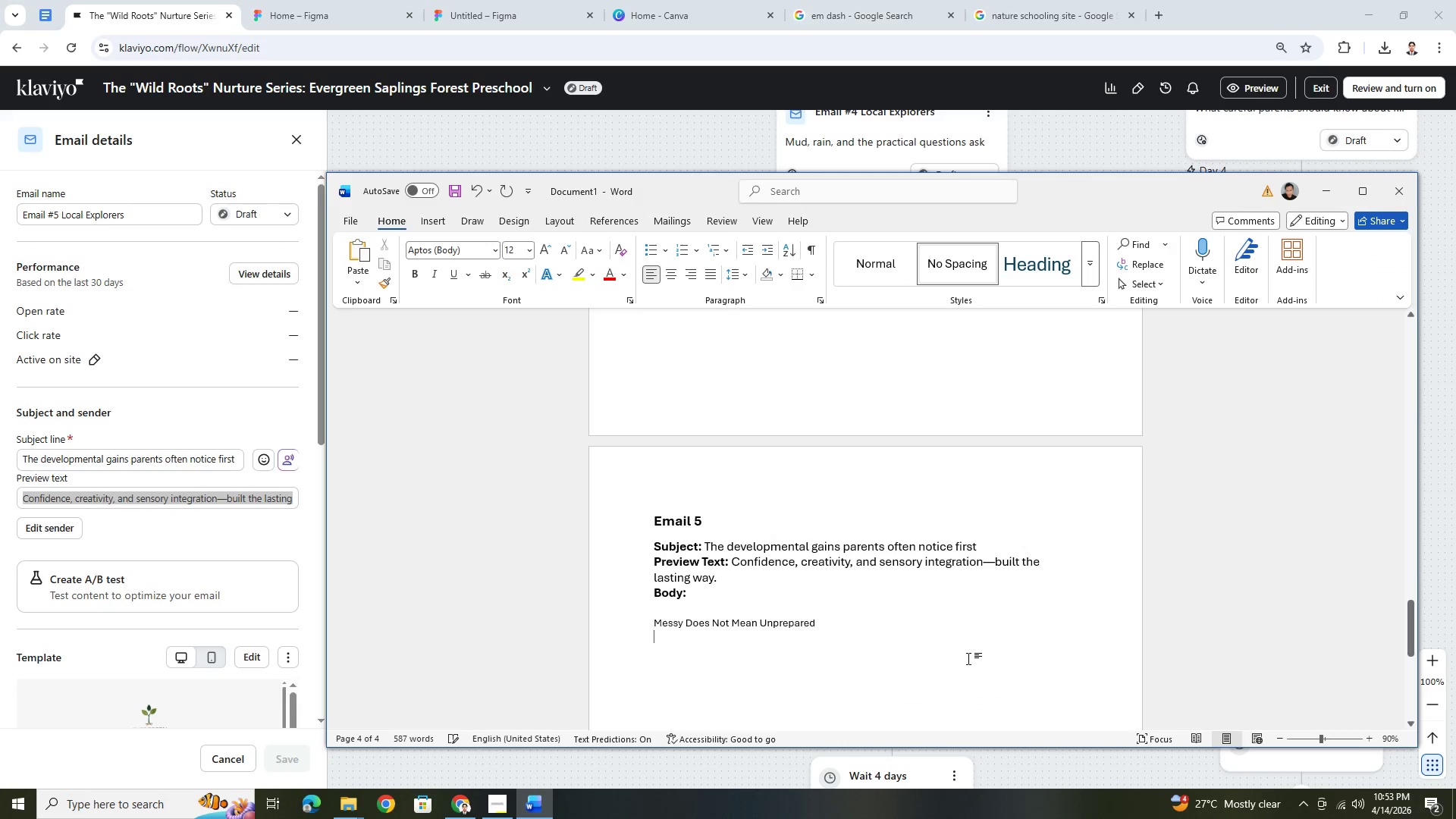 
scroll: coordinate [959, 579], scroll_direction: down, amount: 4.0
 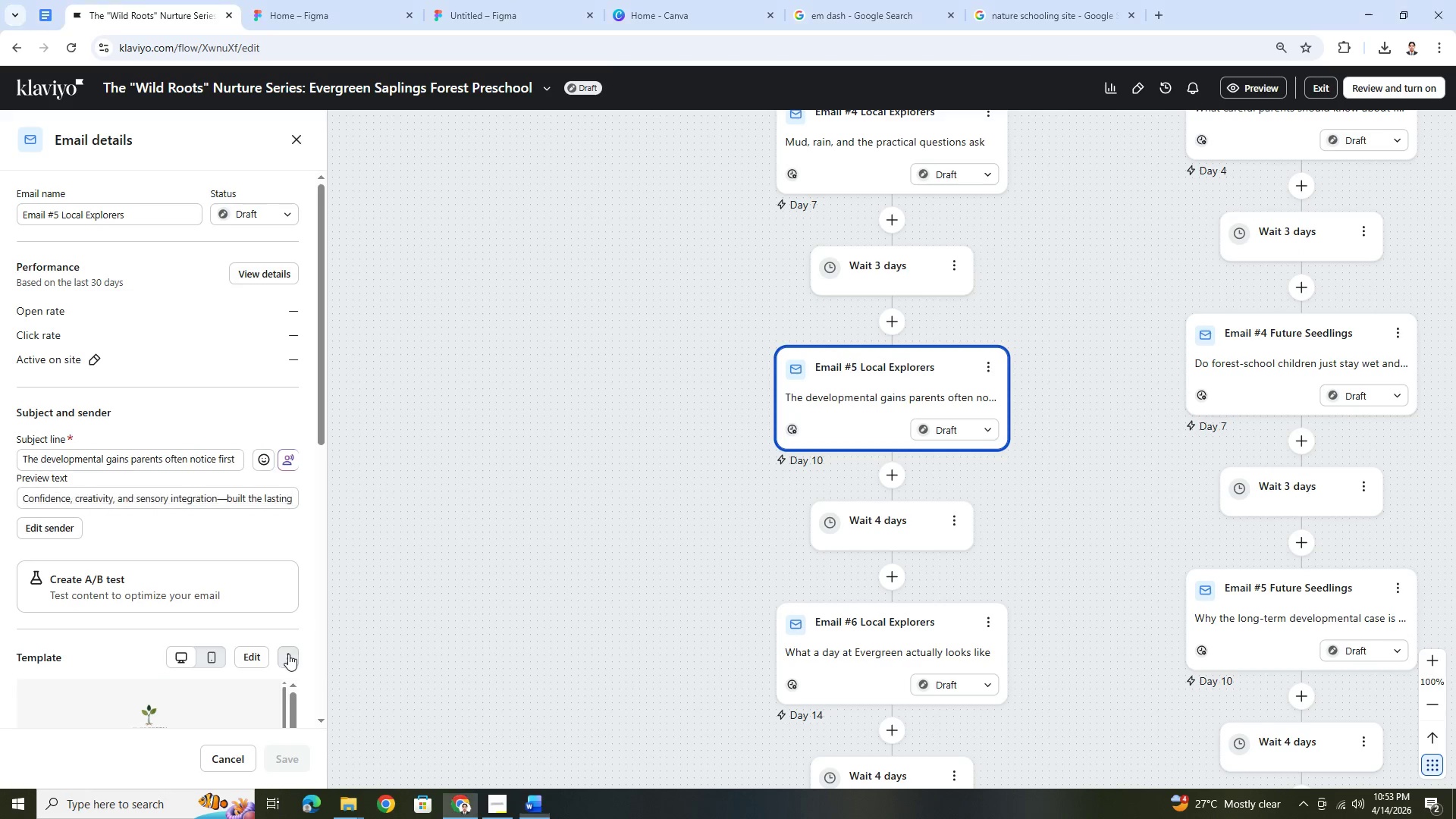 
left_click([271, 629])
 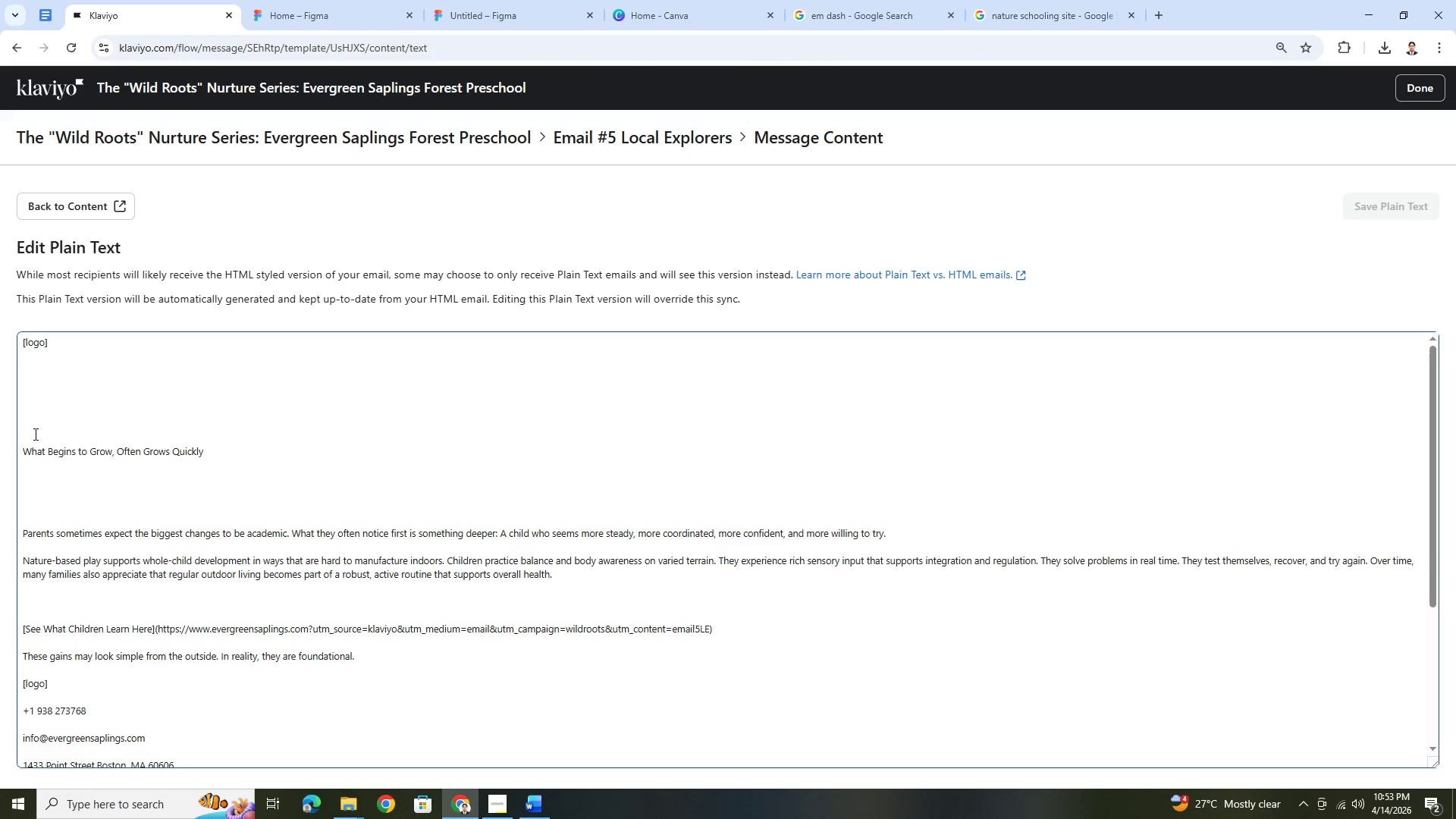 
left_click_drag(start_coordinate=[25, 451], to_coordinate=[310, 606])
 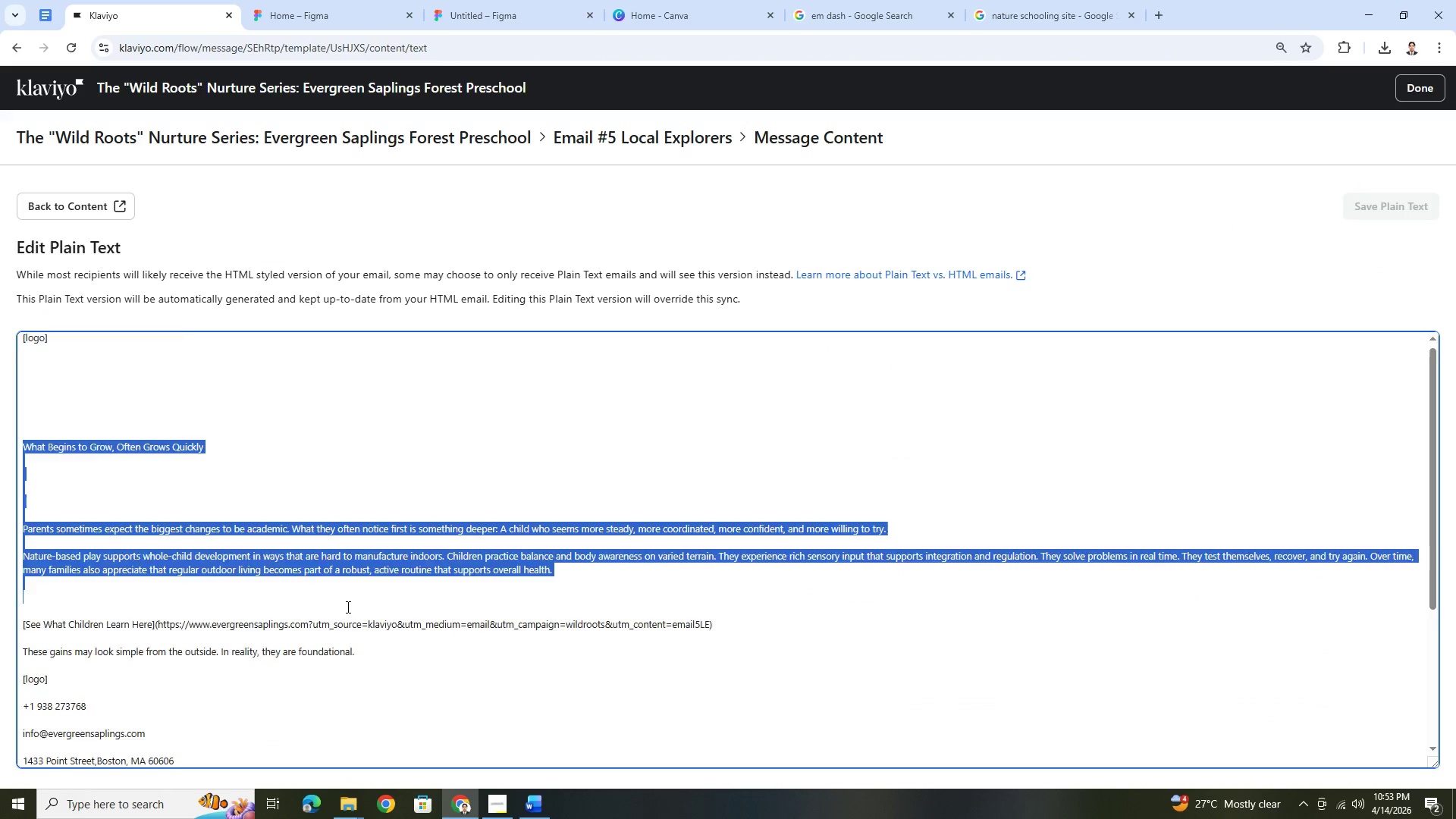 
scroll: coordinate [347, 607], scroll_direction: down, amount: 3.0
 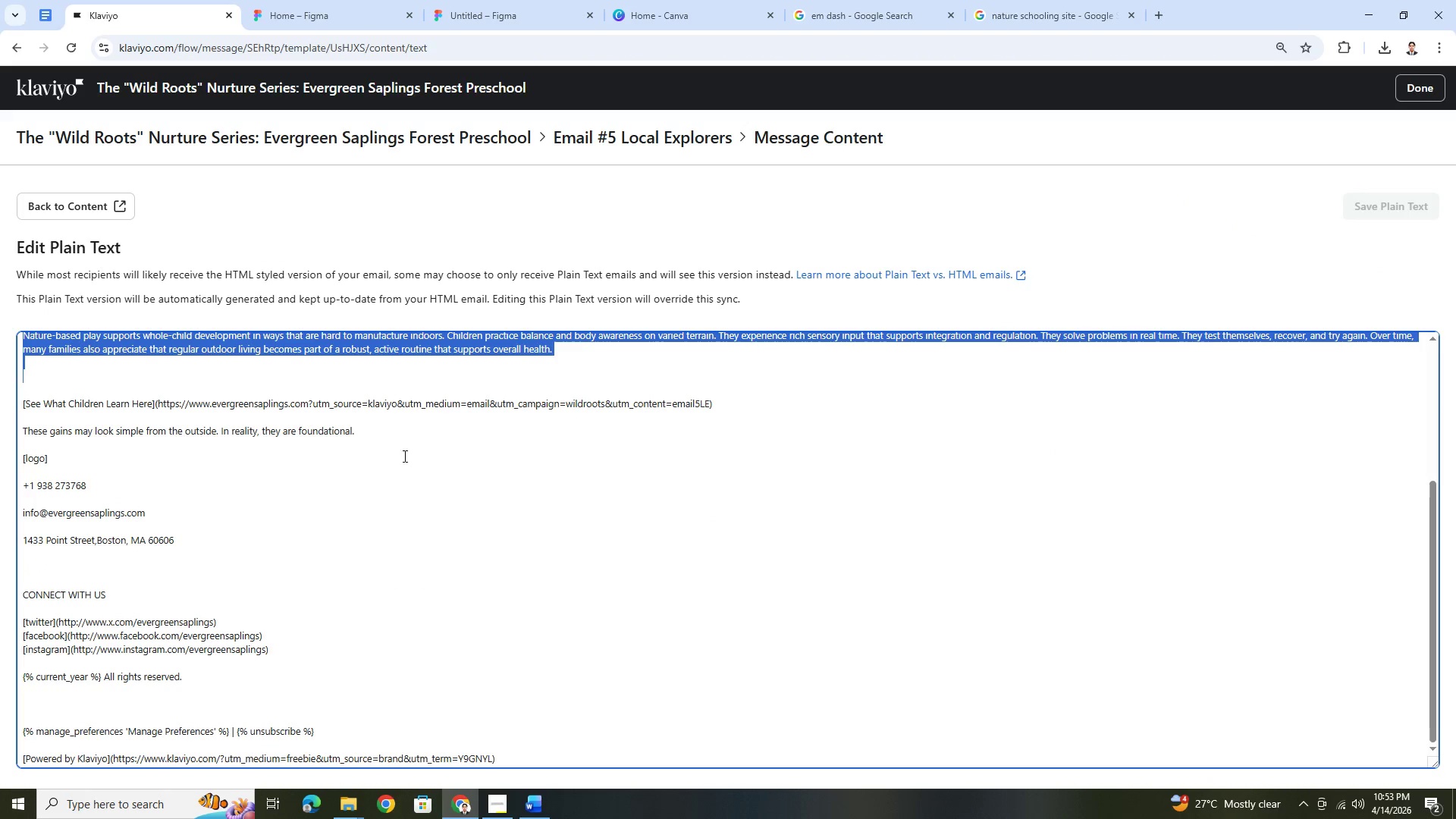 
hold_key(key=ShiftLeft, duration=0.38)
left_click([402, 432])
 